 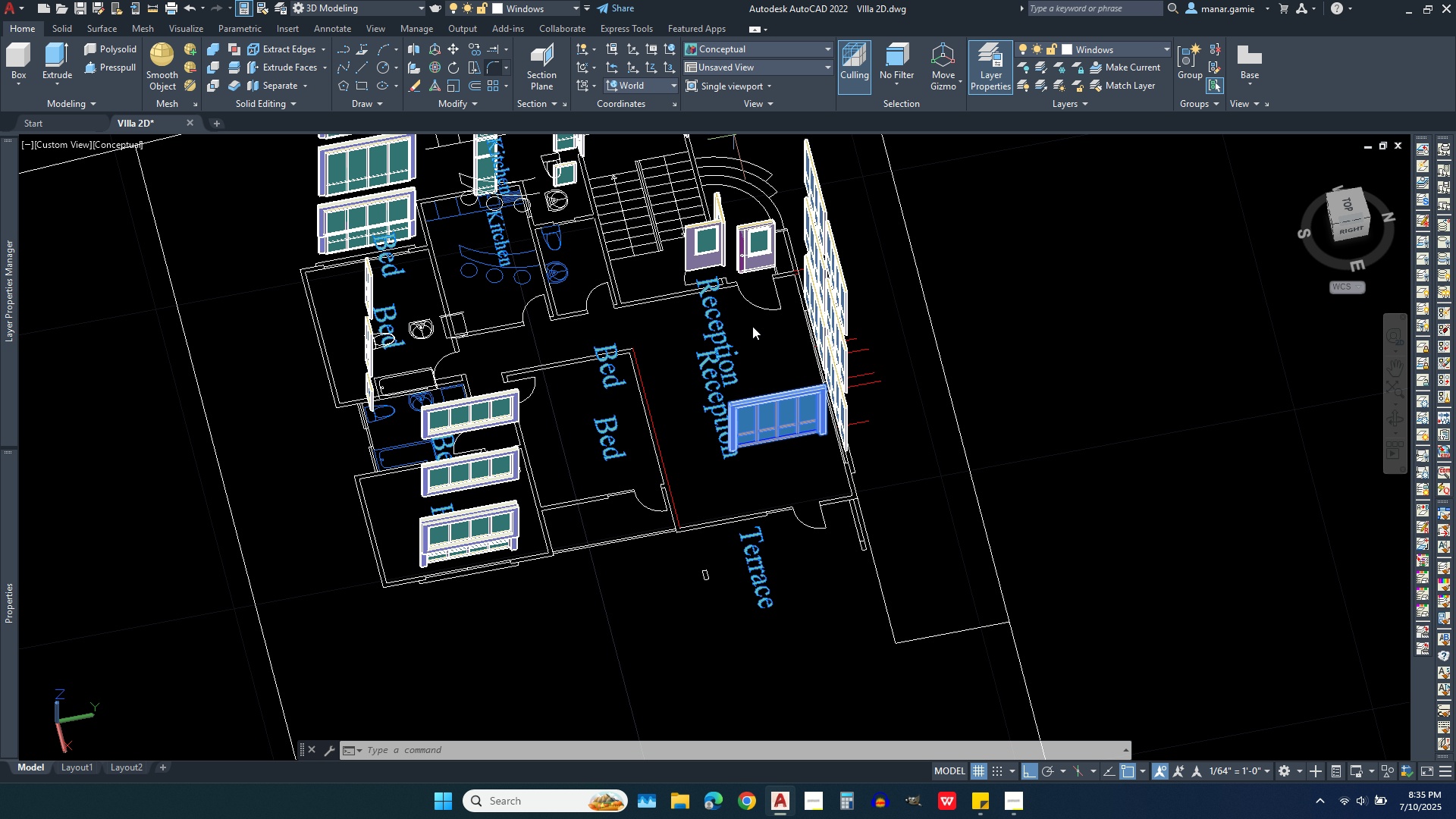 
scroll: coordinate [827, 475], scroll_direction: up, amount: 5.0
 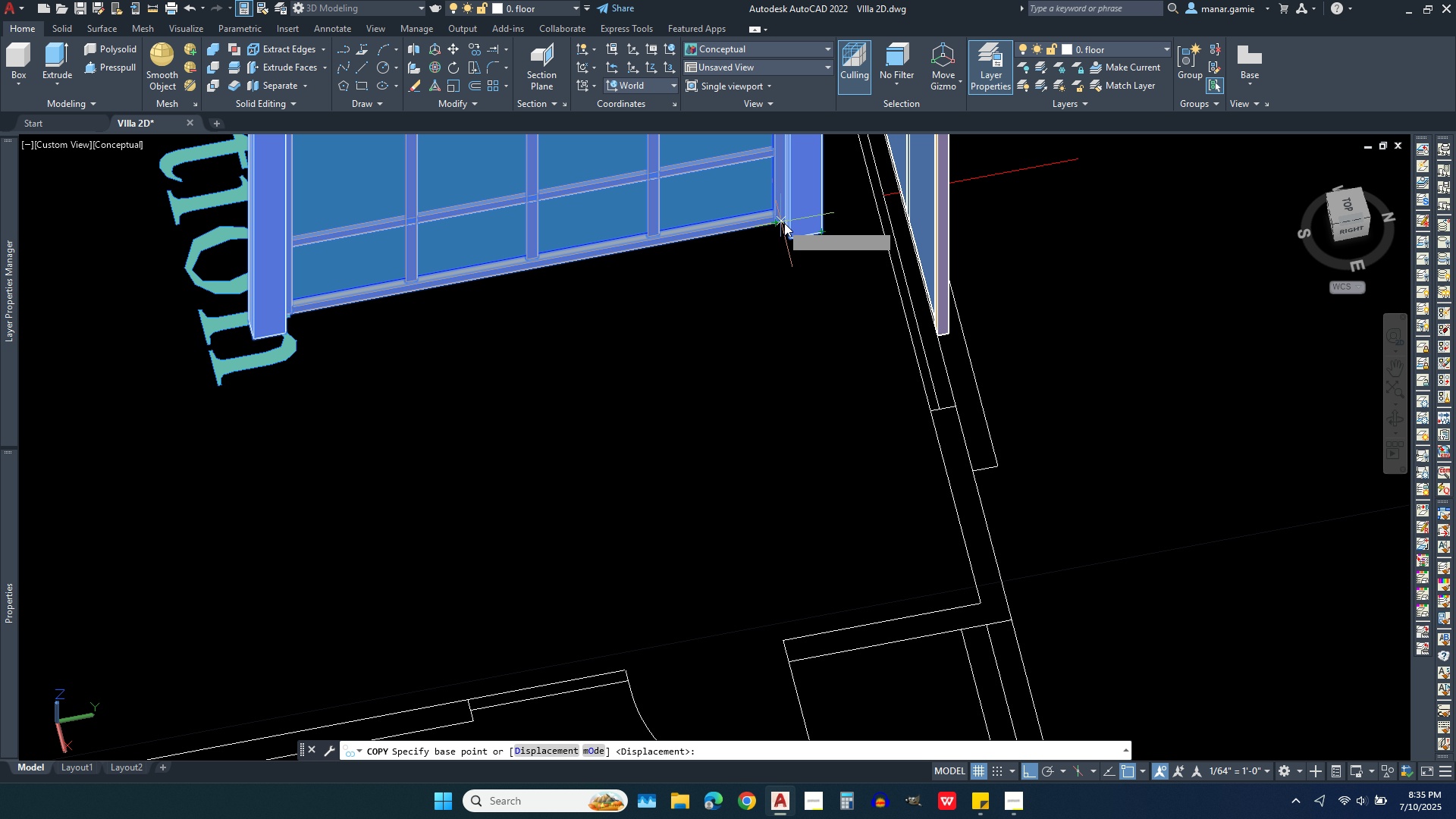 
wait(6.78)
 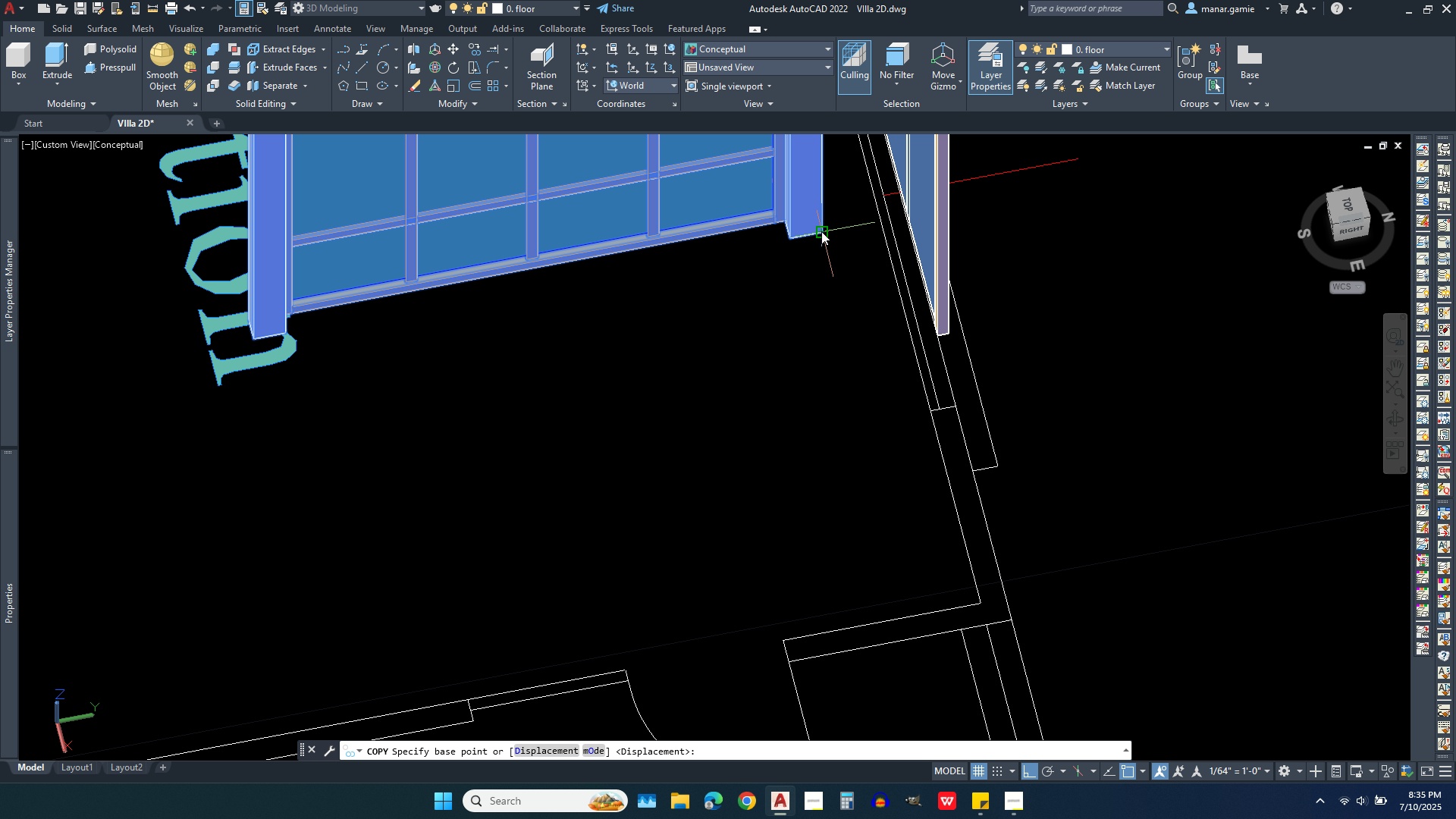 
left_click([784, 223])
 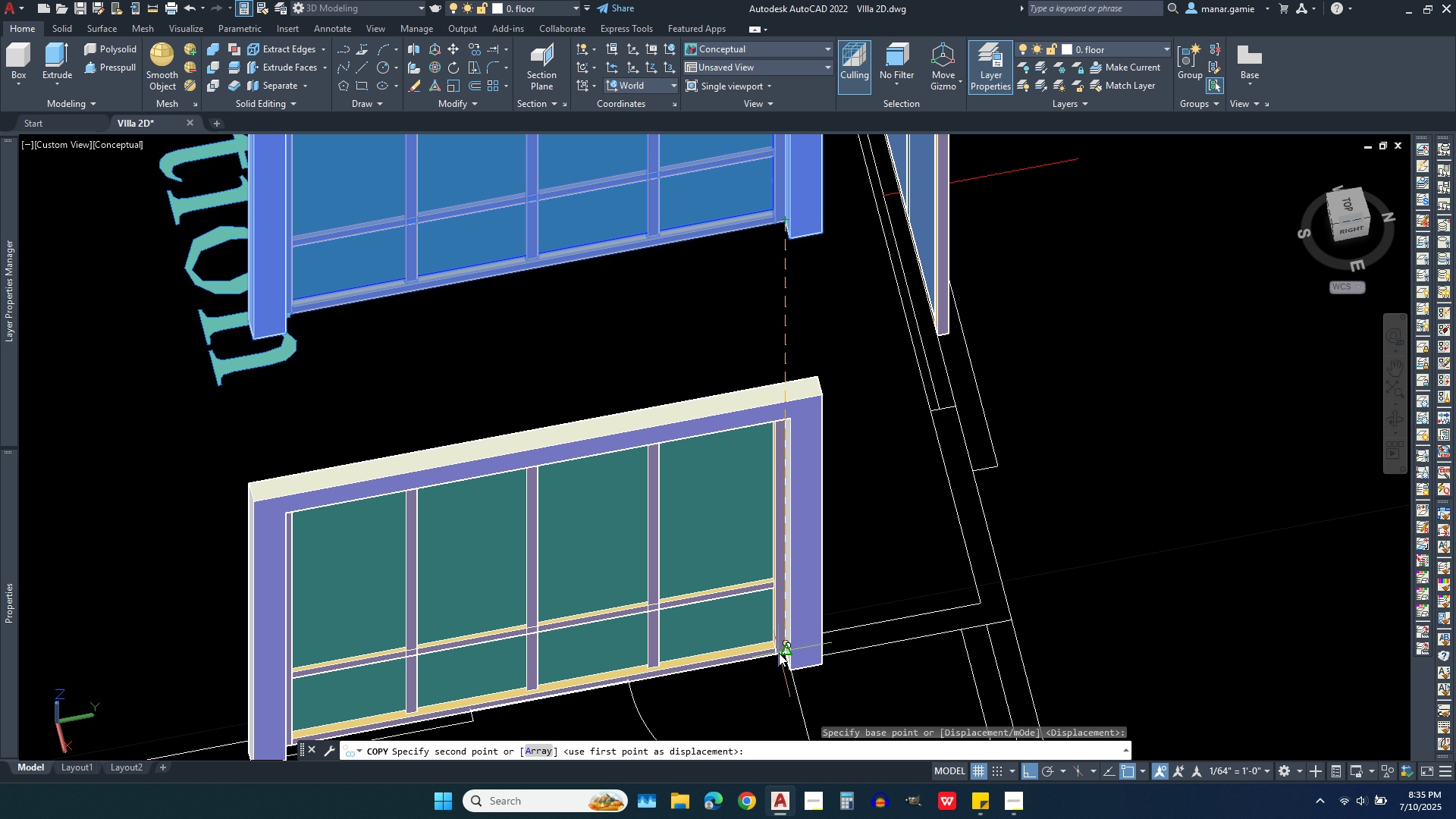 
scroll: coordinate [779, 674], scroll_direction: up, amount: 11.0
 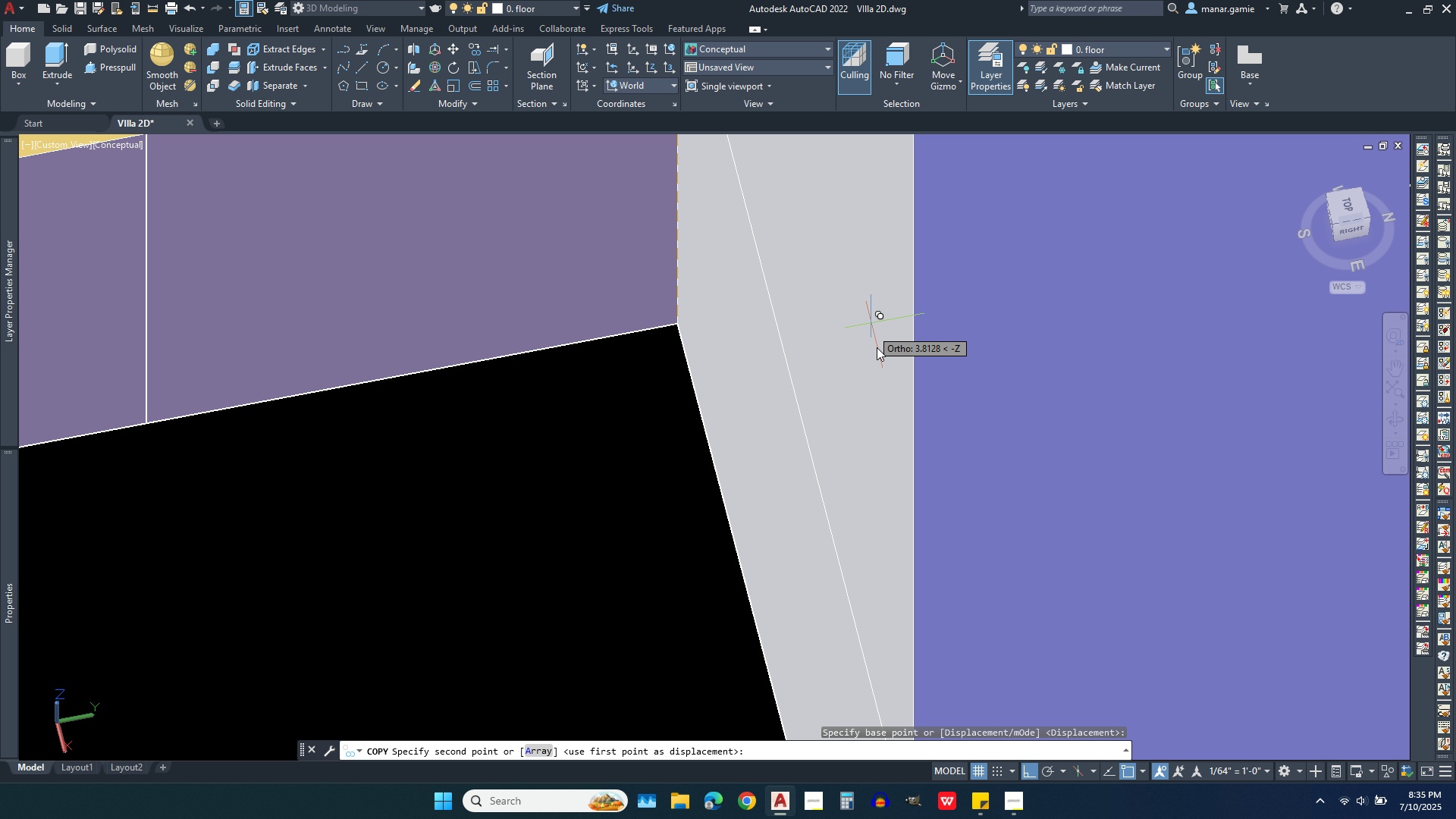 
scroll: coordinate [858, 359], scroll_direction: down, amount: 4.0
 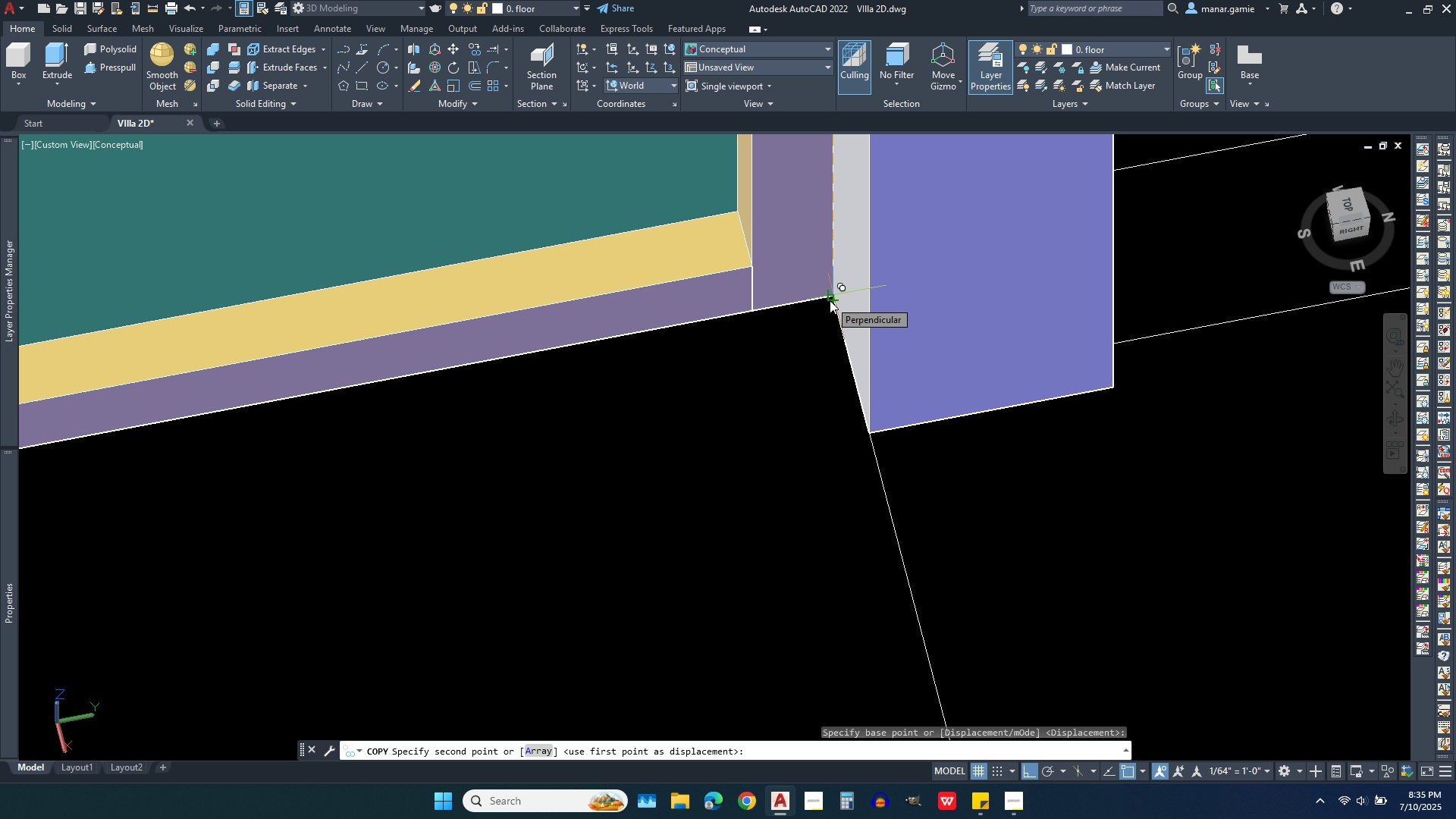 
wait(5.77)
 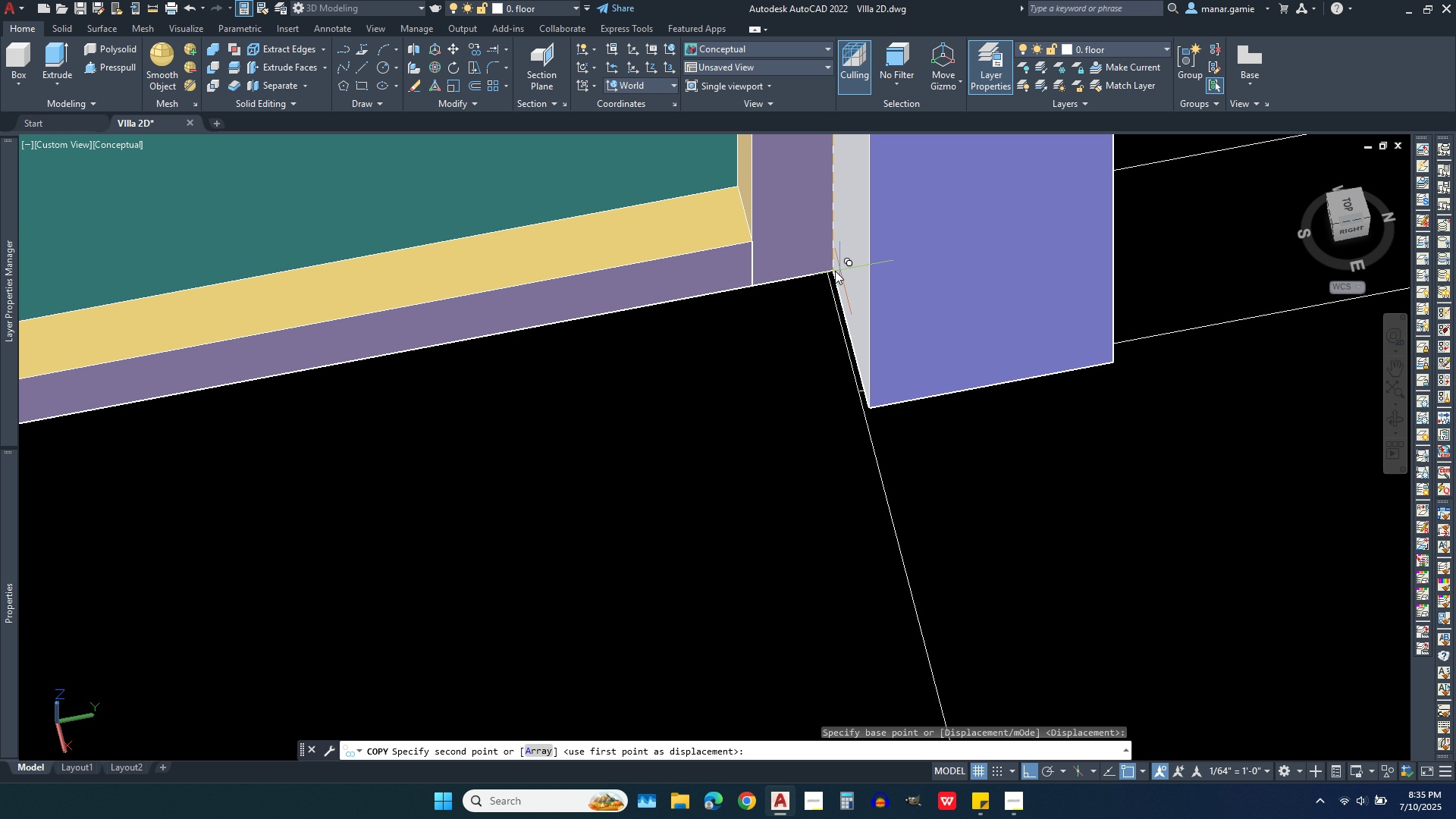 
left_click([830, 300])
 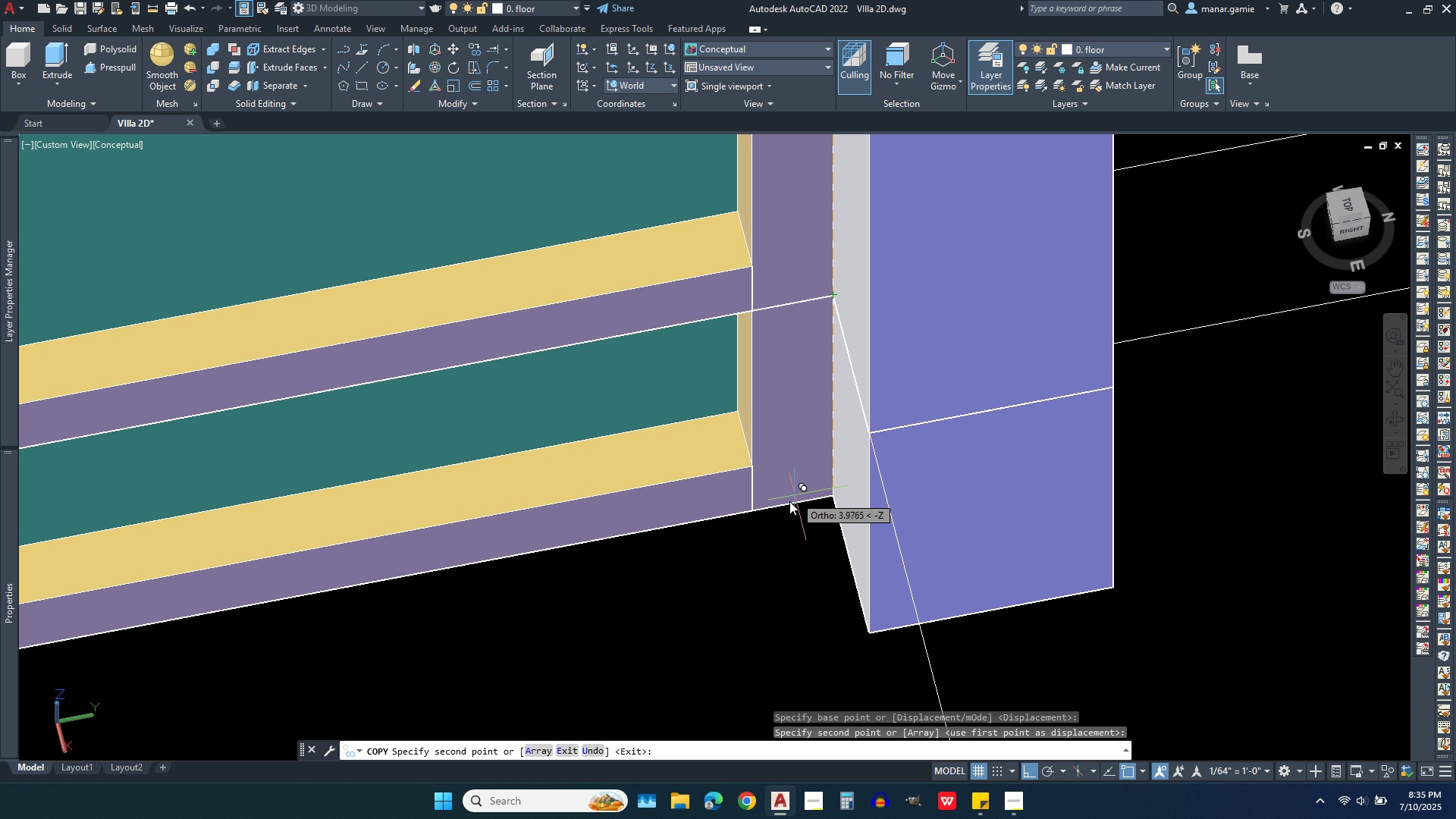 
key(Escape)
 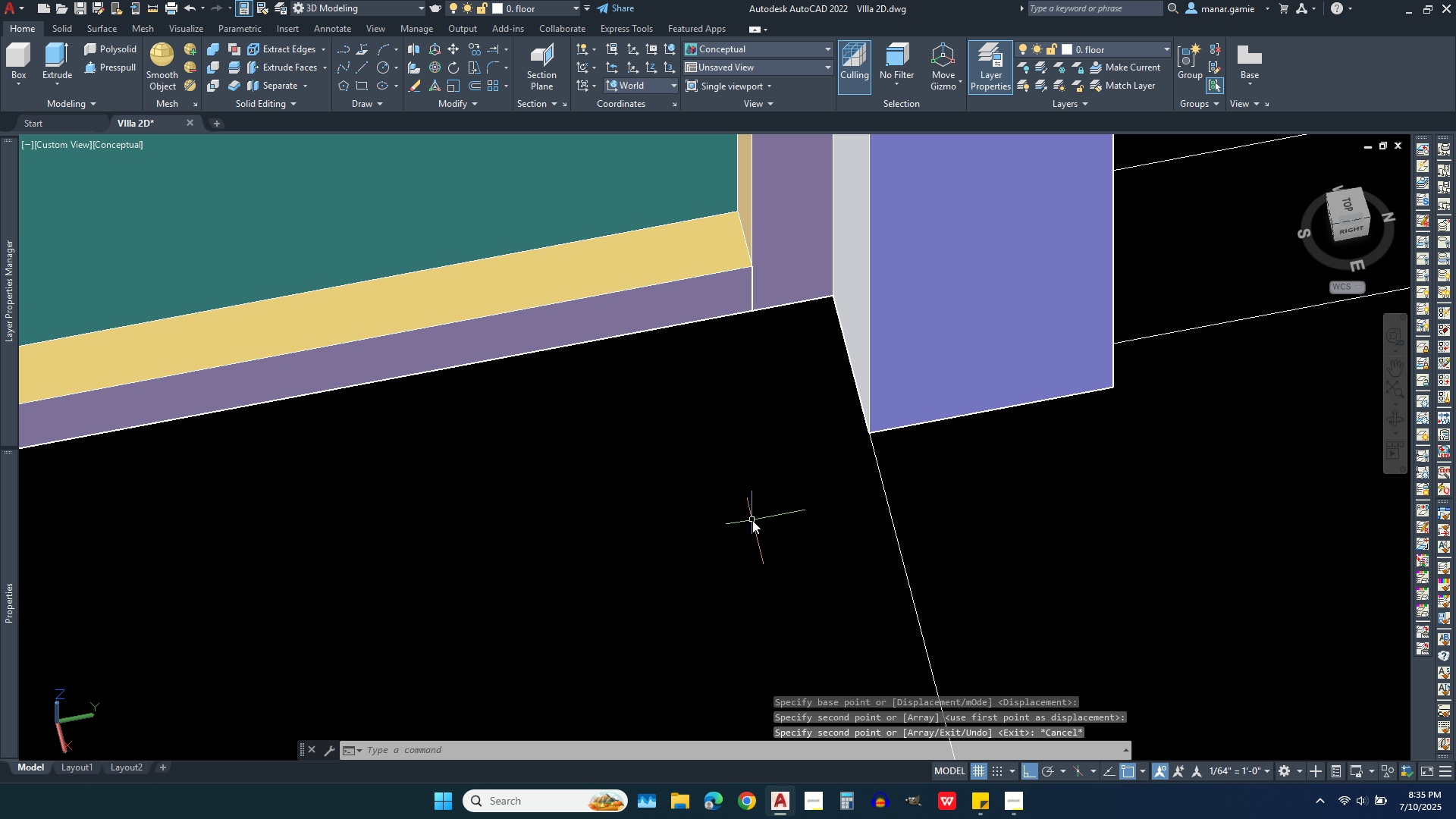 
scroll: coordinate [779, 499], scroll_direction: down, amount: 6.0
 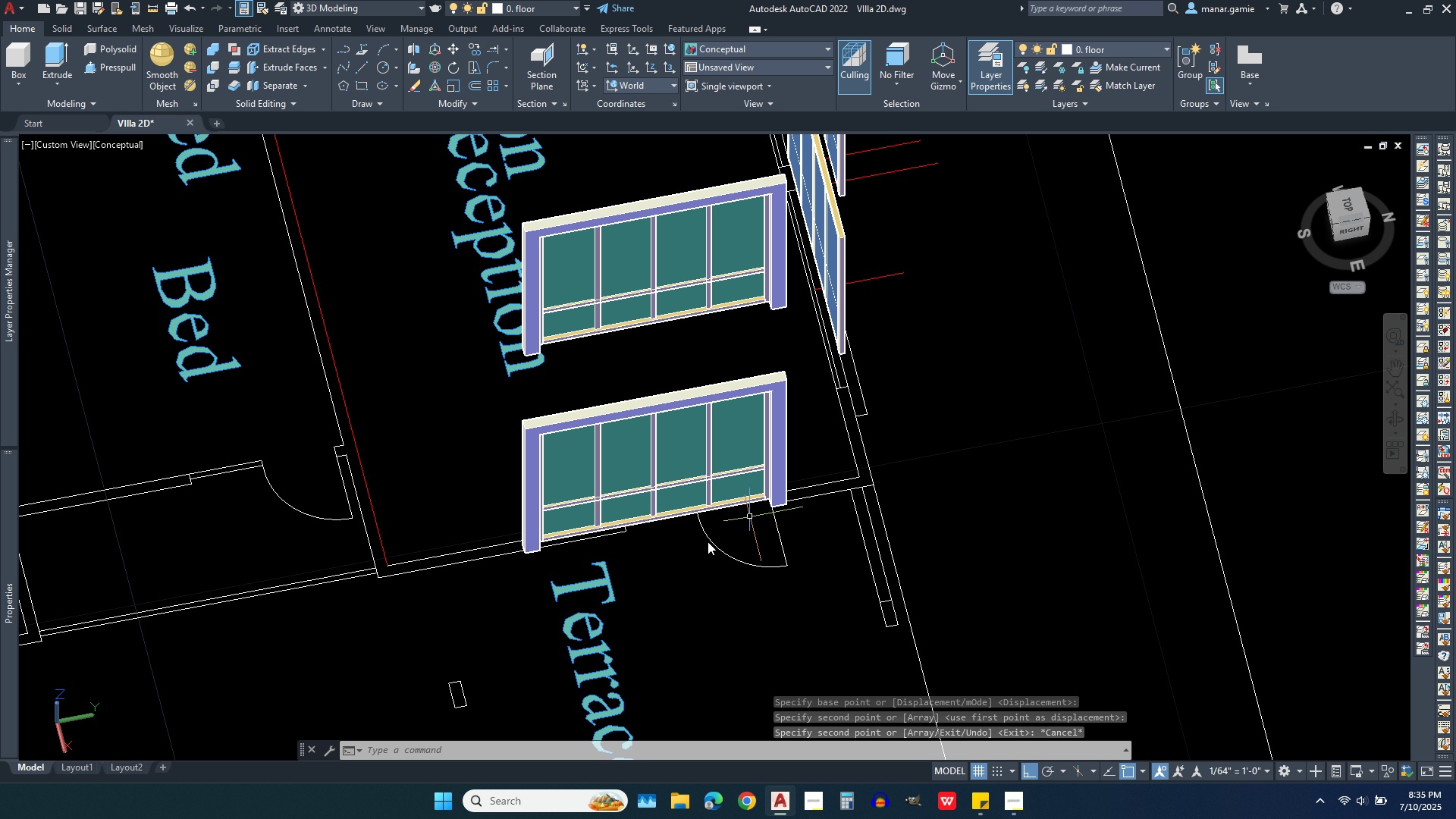 
scroll: coordinate [585, 560], scroll_direction: up, amount: 3.0
 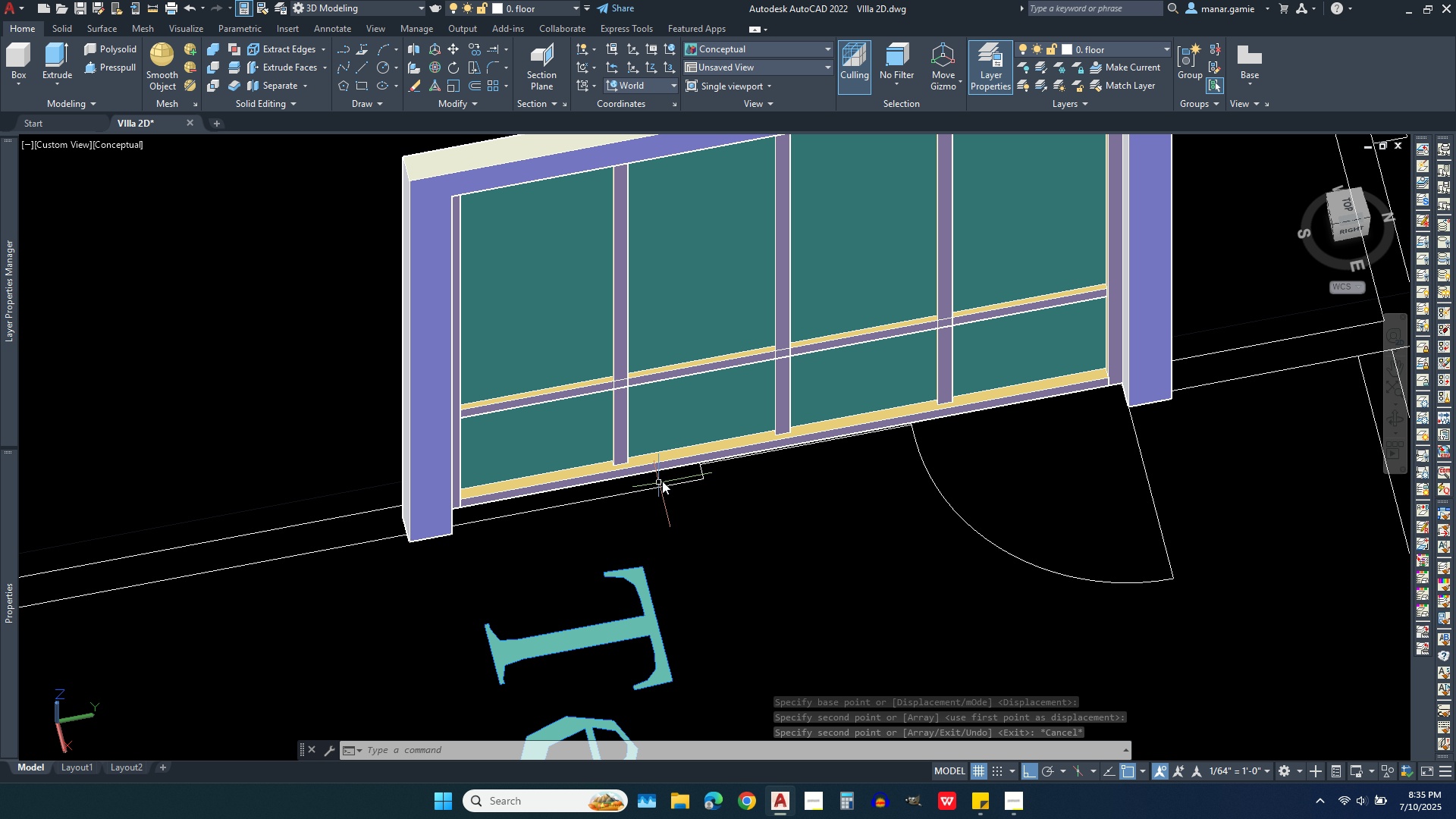 
key(Escape)
 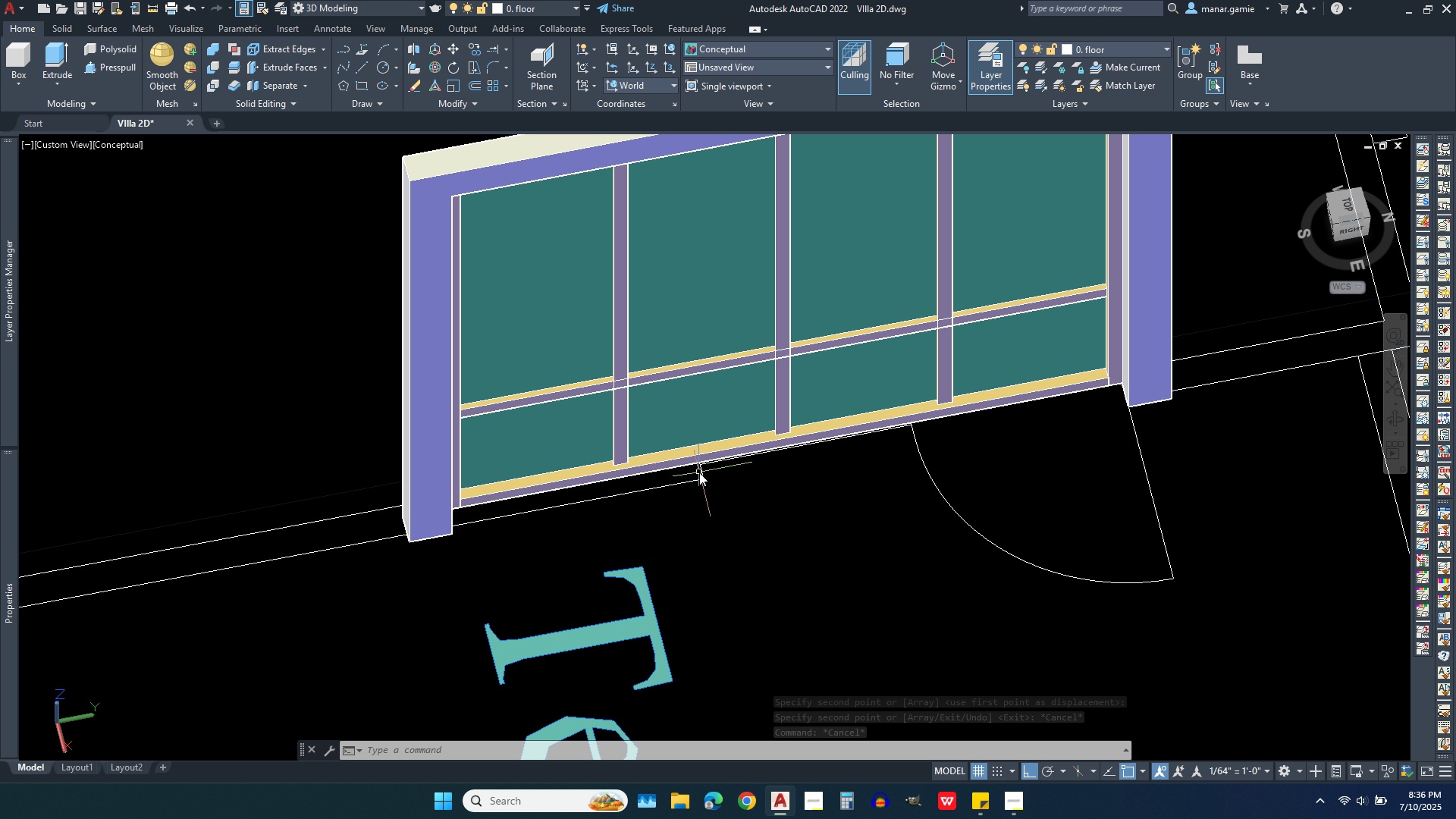 
wait(6.63)
 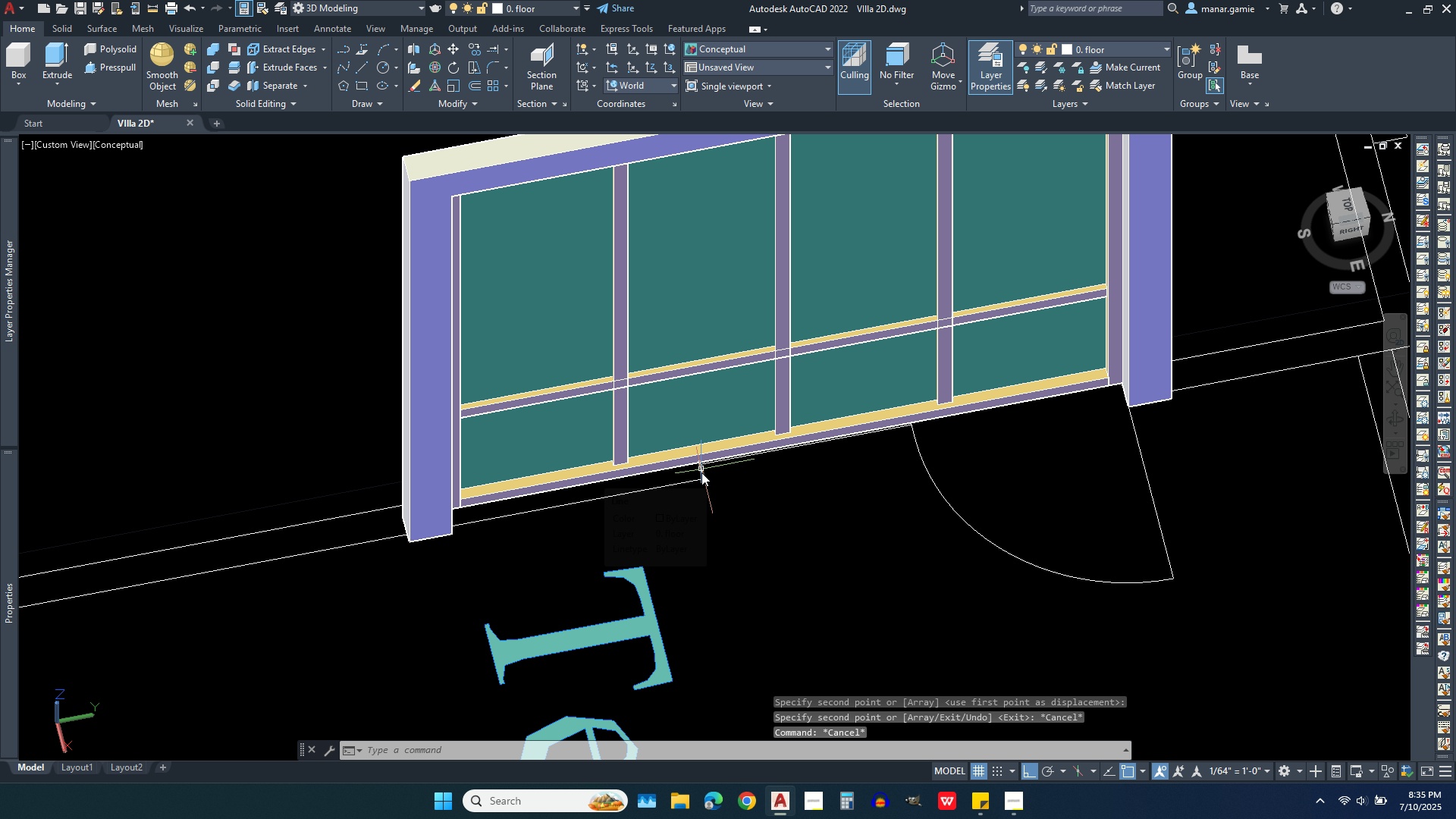 
left_click([701, 472])
 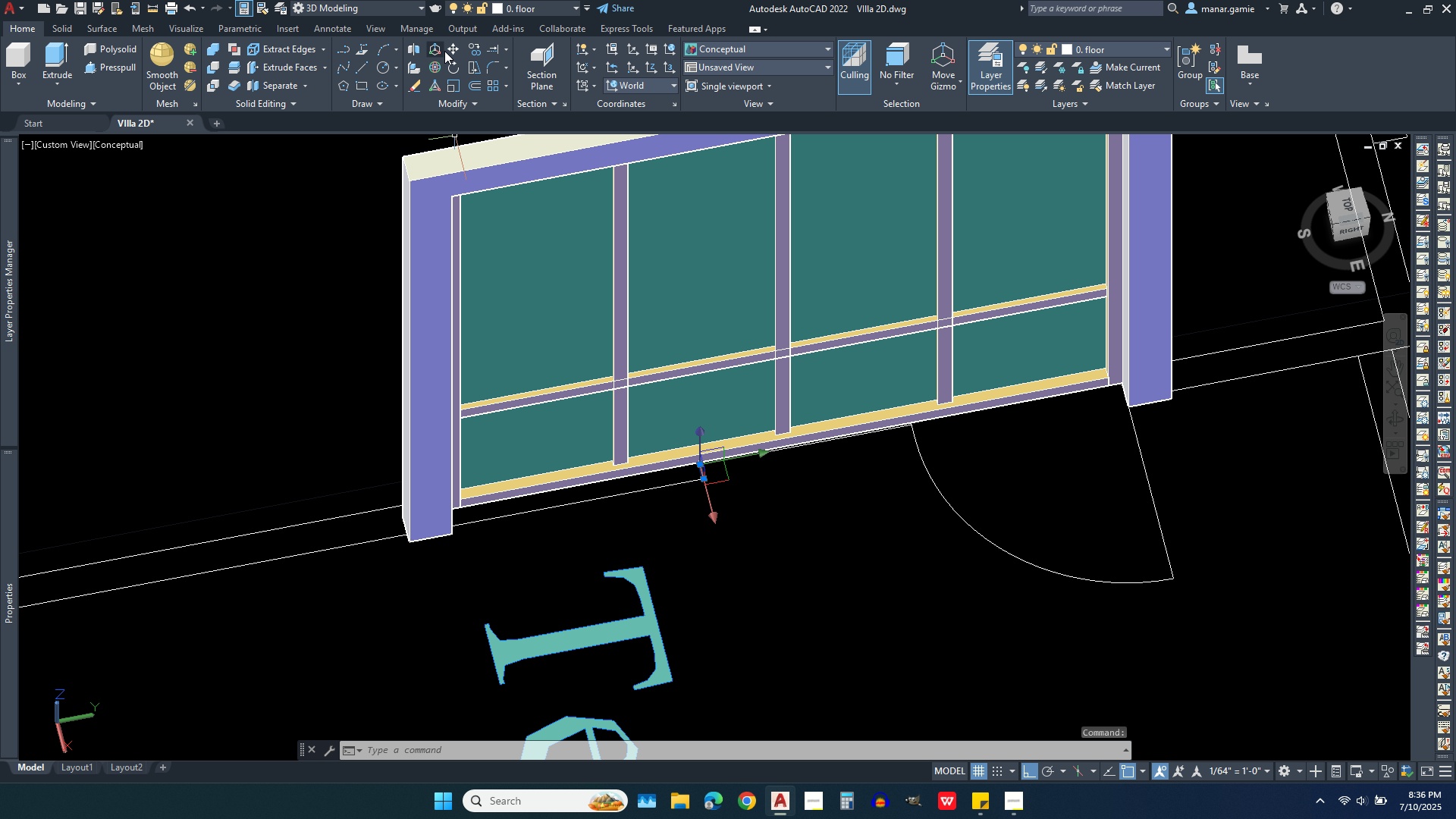 
left_click([450, 50])
 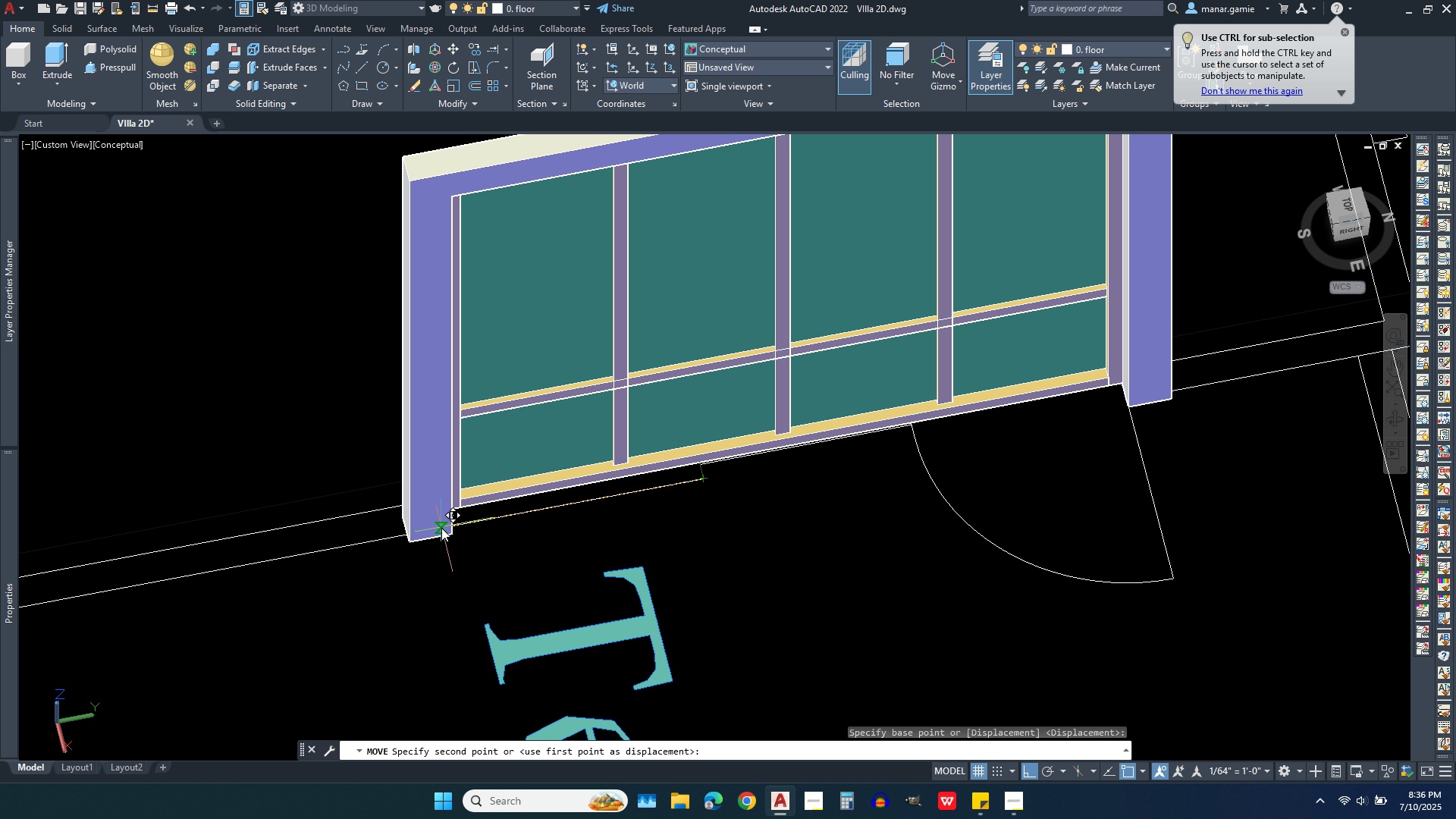 
wait(5.36)
 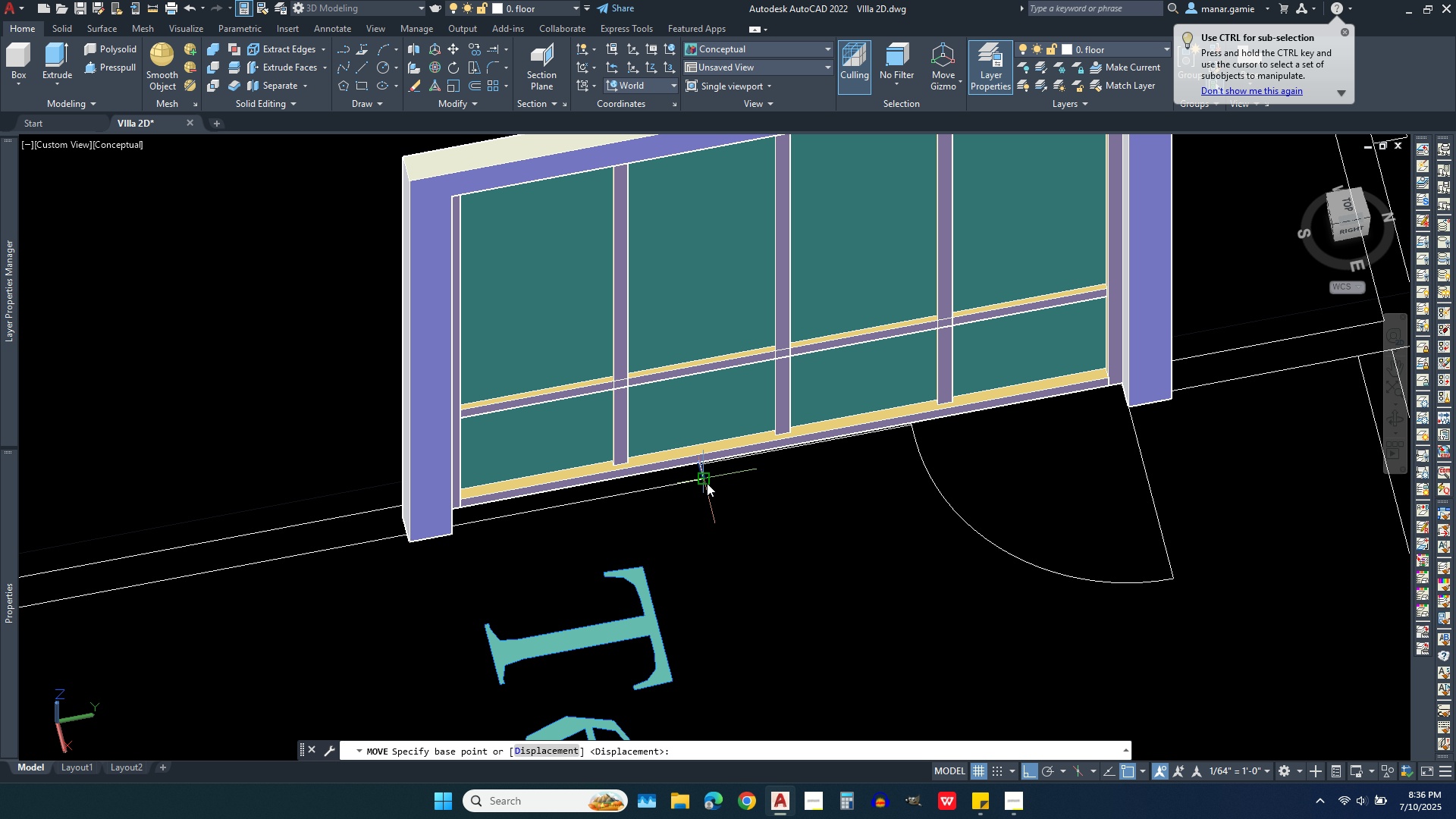 
left_click([447, 531])
 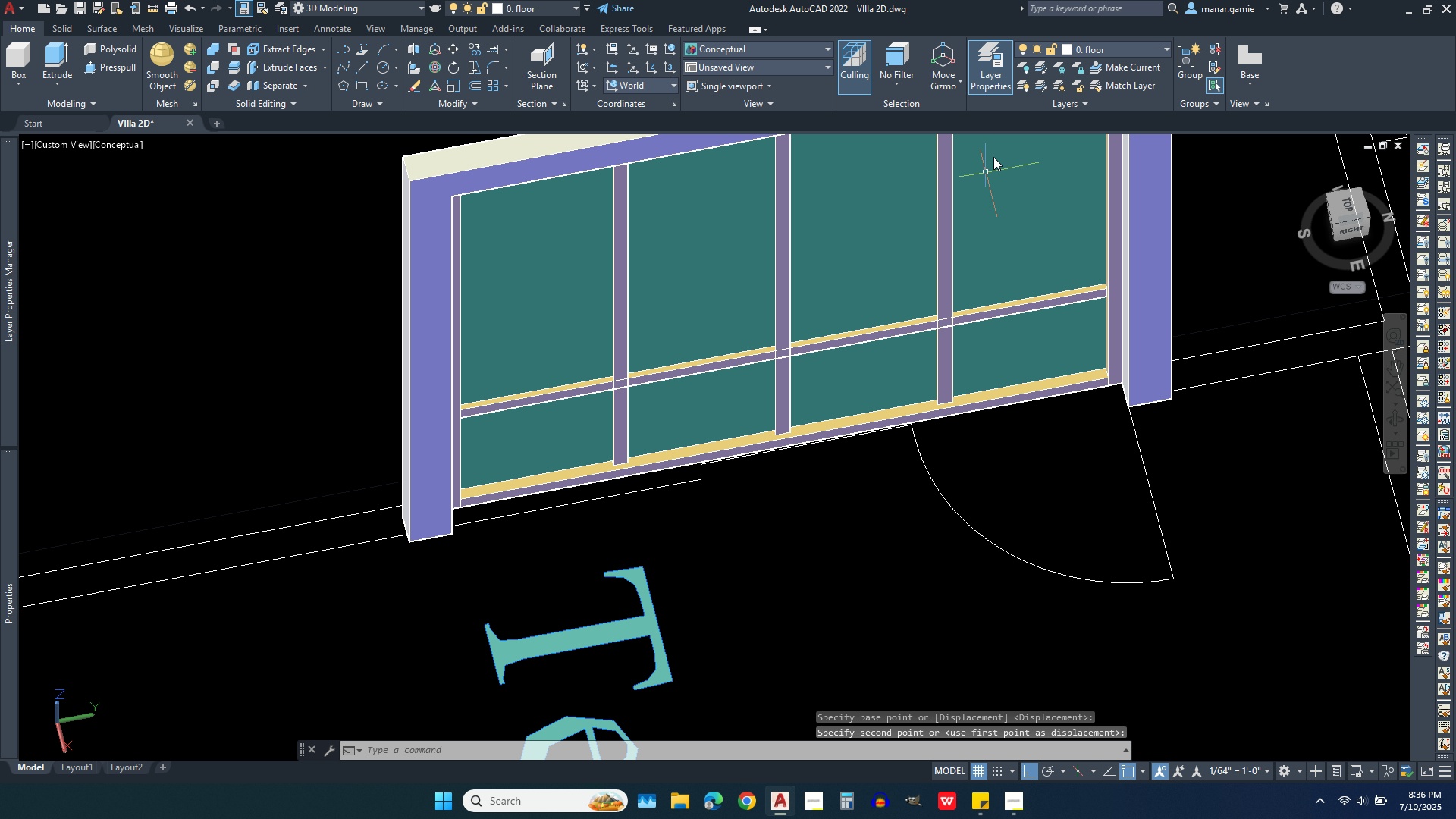 
key(Escape)
 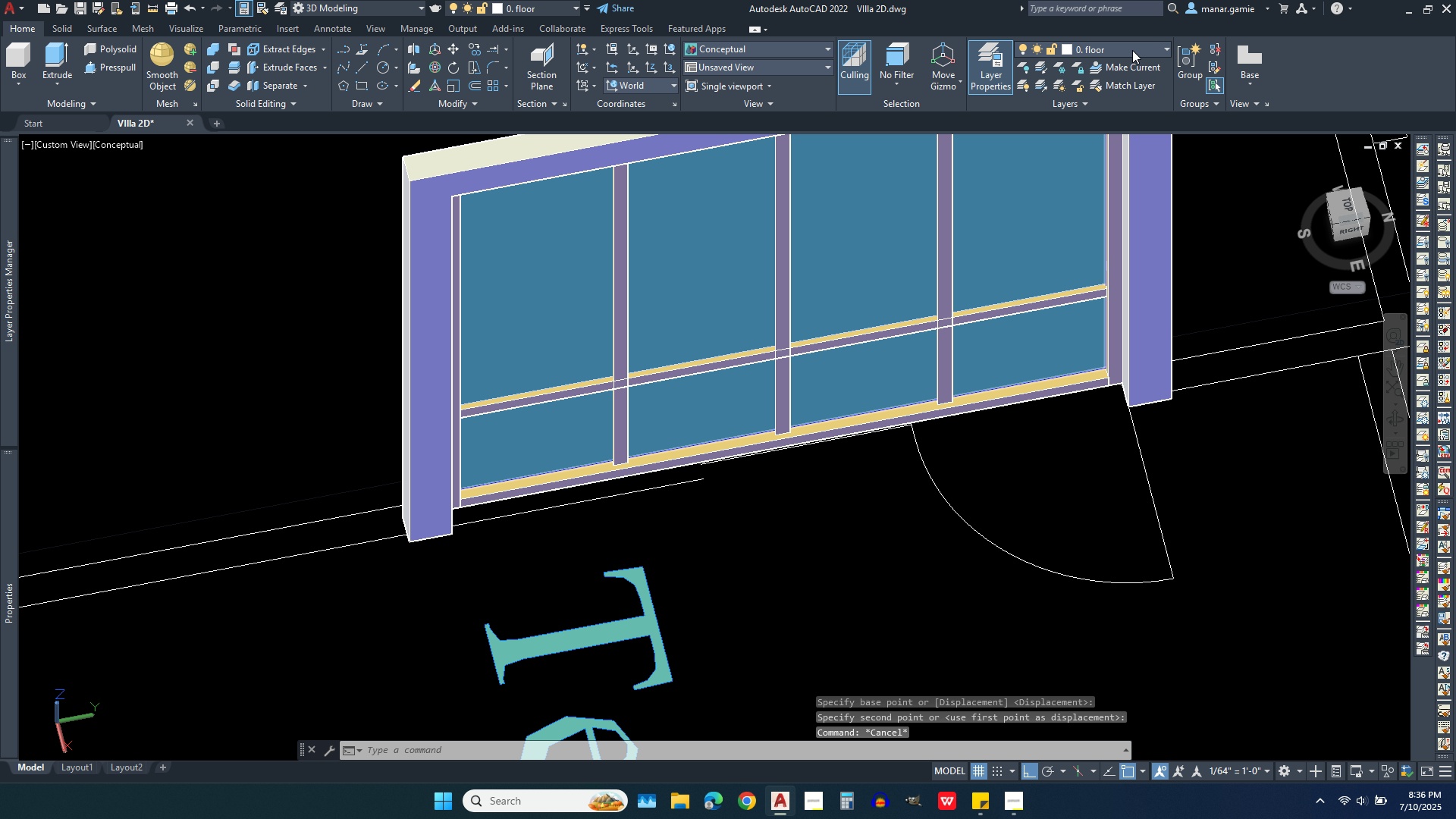 
left_click([1132, 50])
 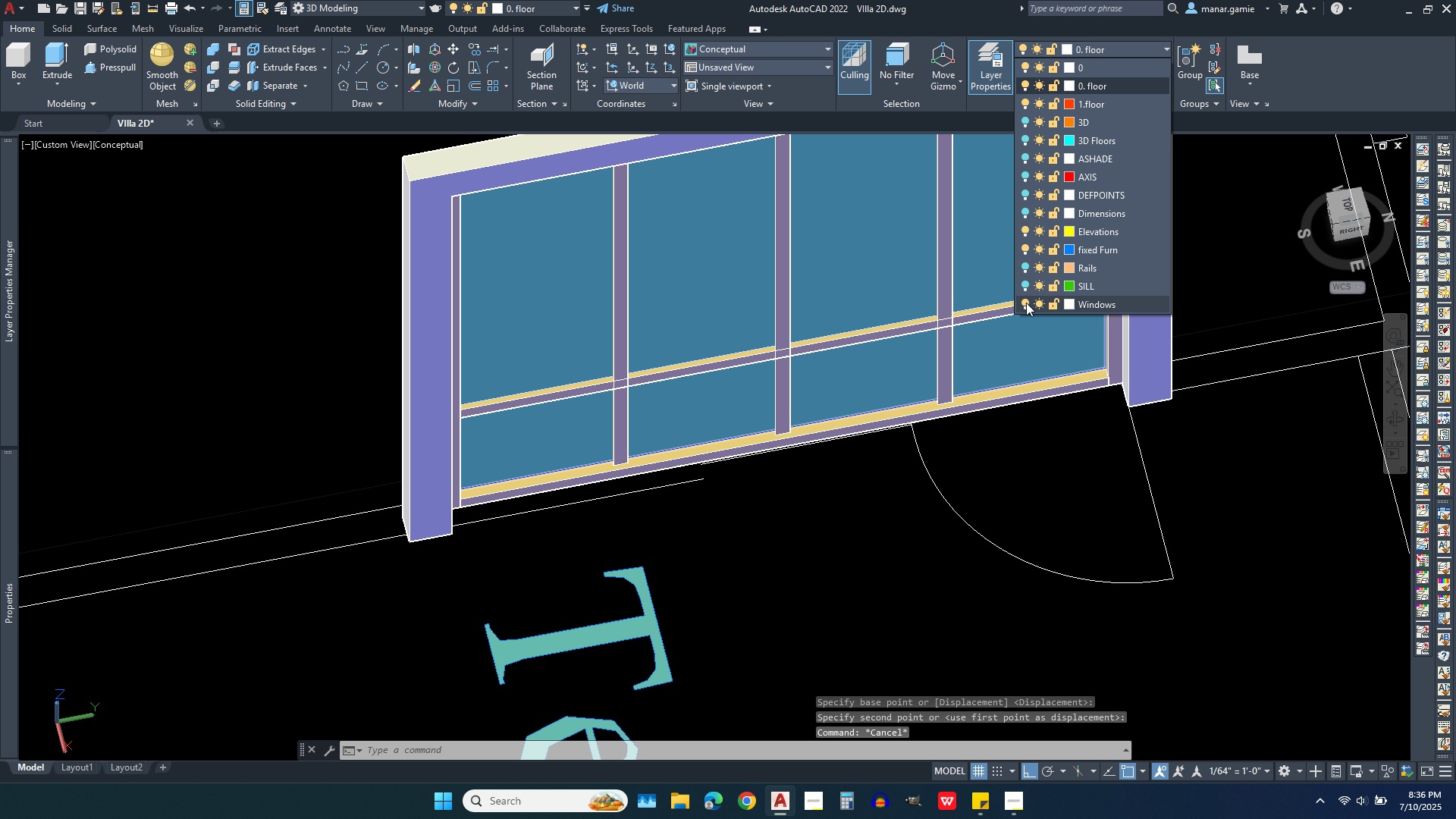 
left_click([1026, 303])
 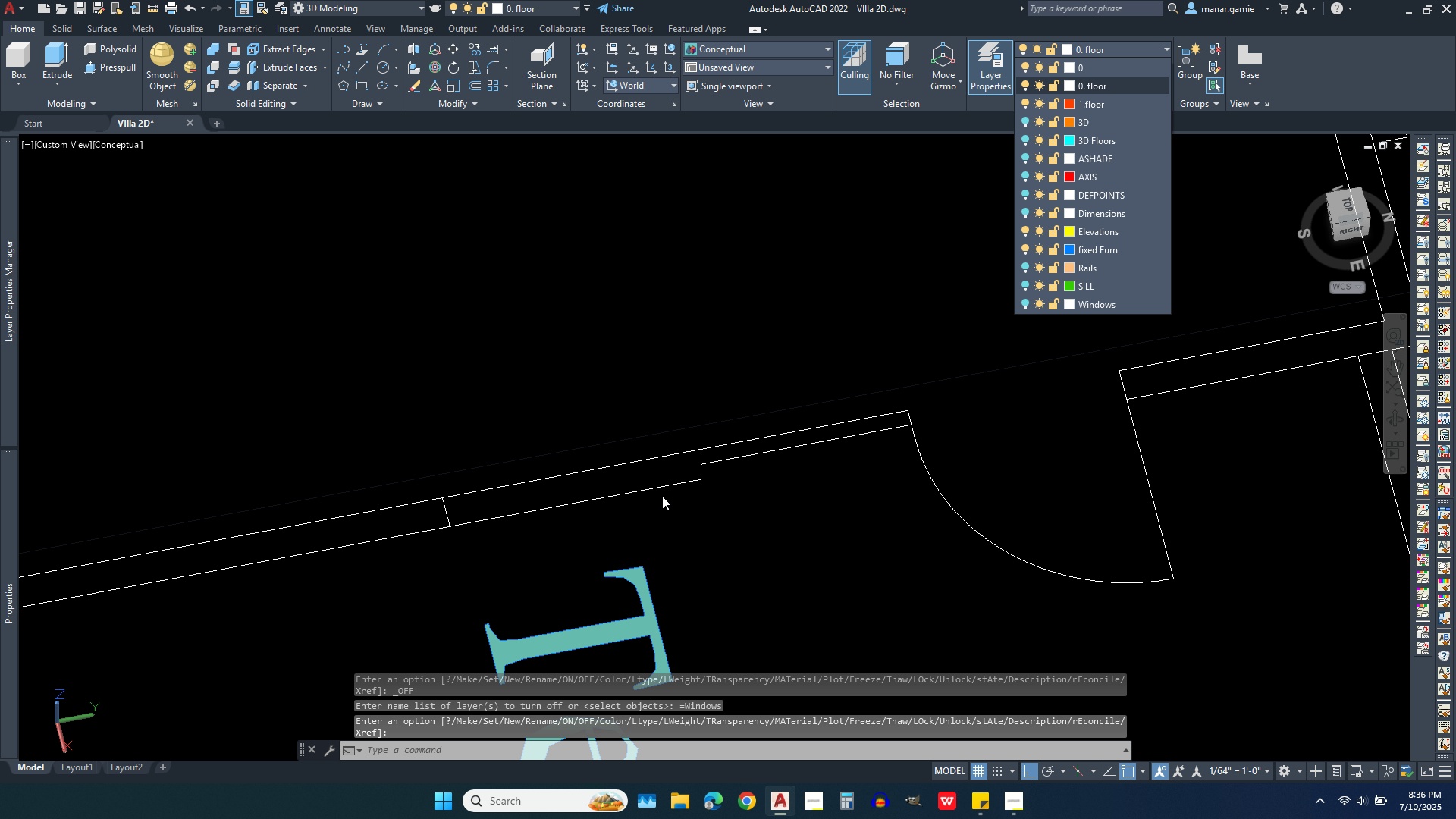 
key(Escape)
 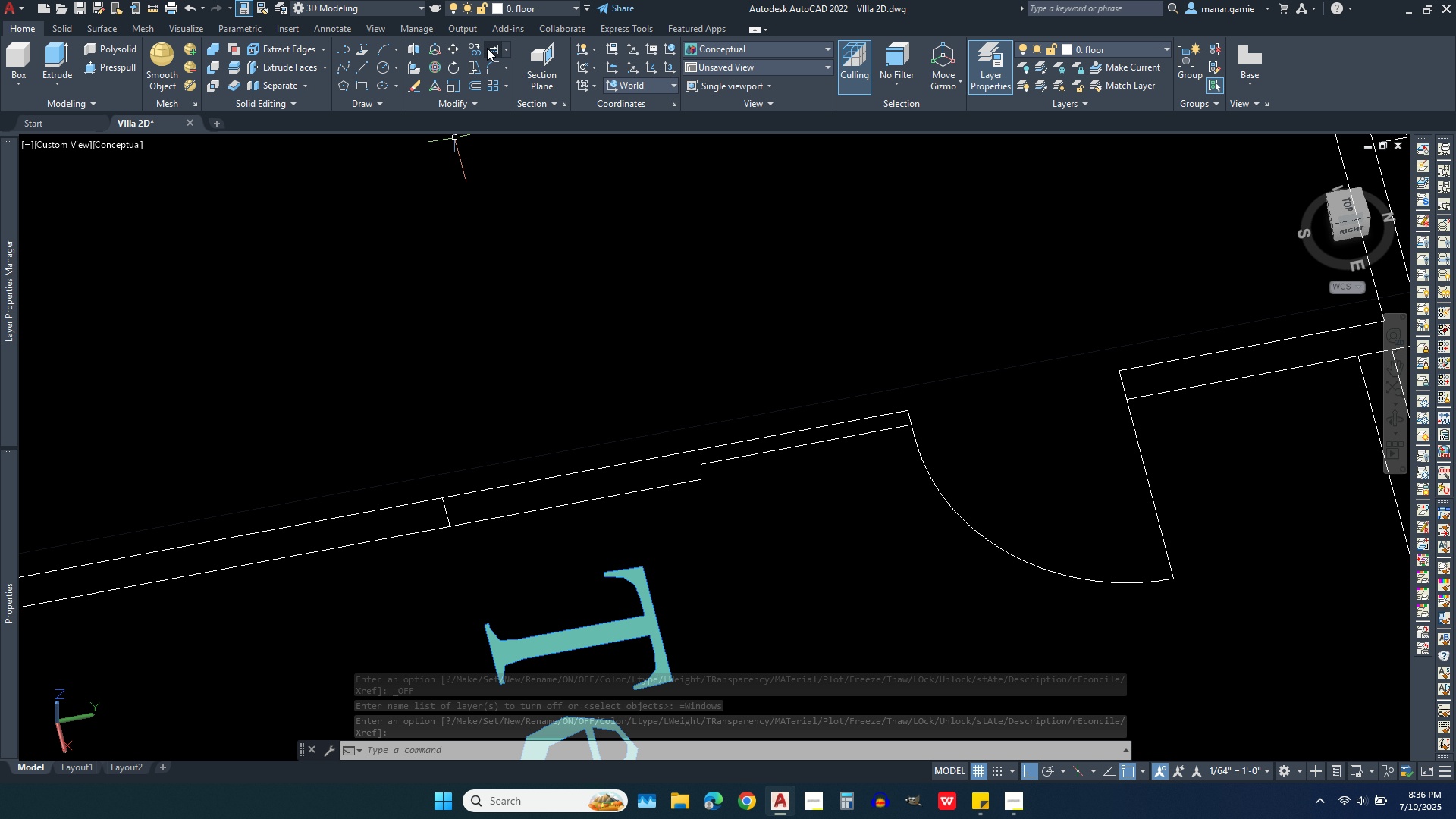 
left_click([503, 50])
 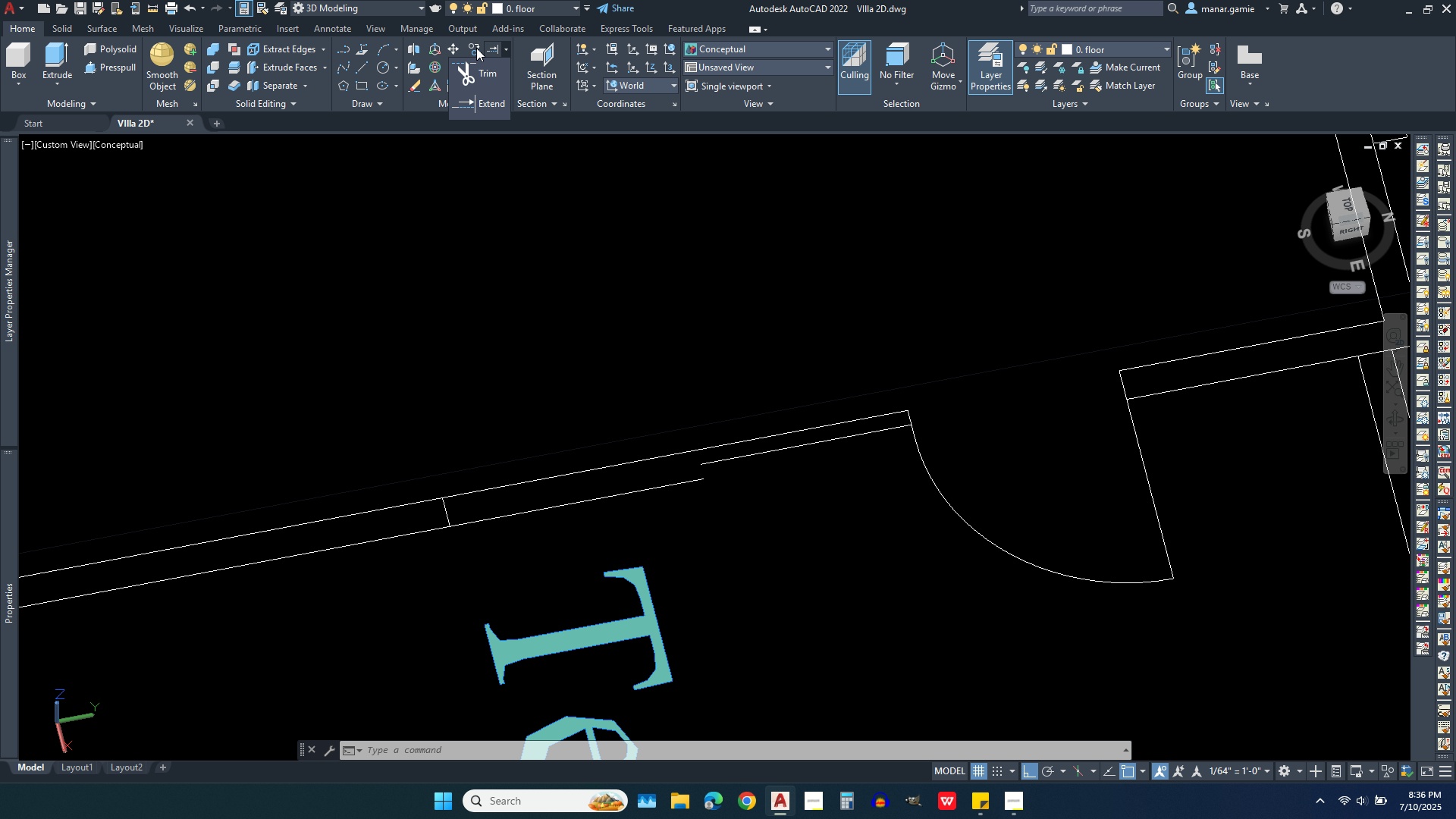 
left_click([497, 46])
 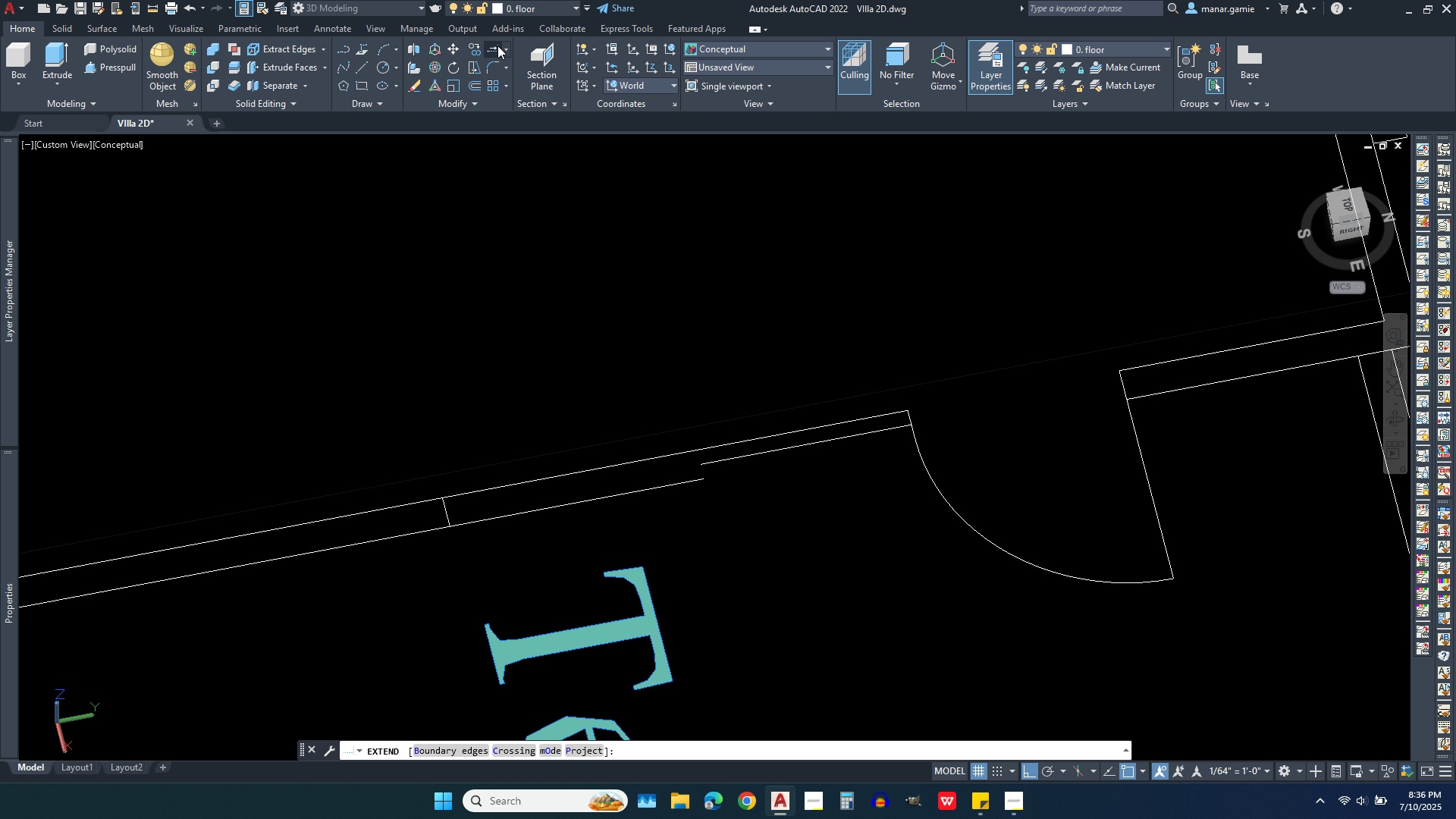 
left_click([497, 46])
 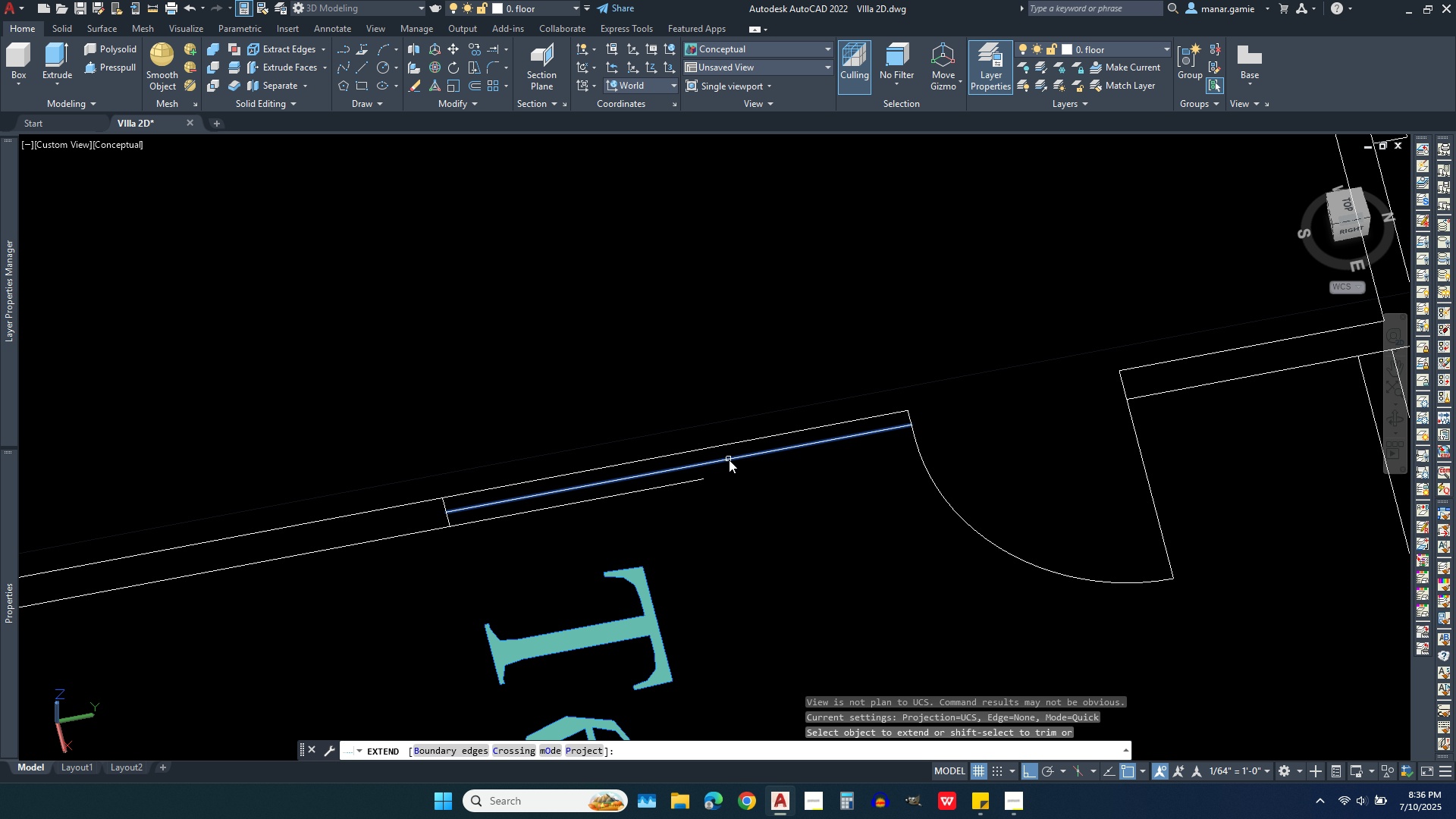 
left_click([731, 460])
 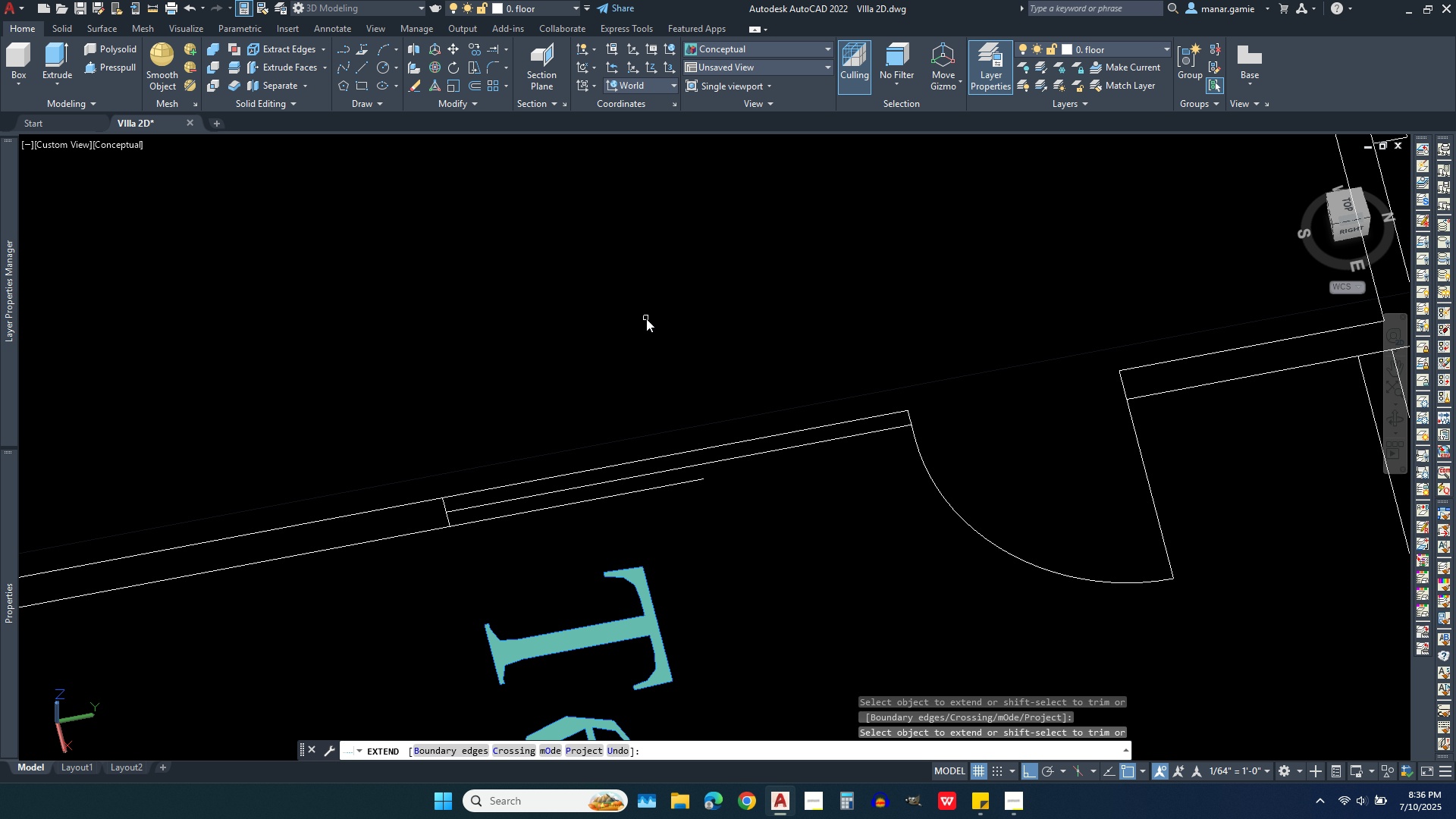 
right_click([646, 318])
 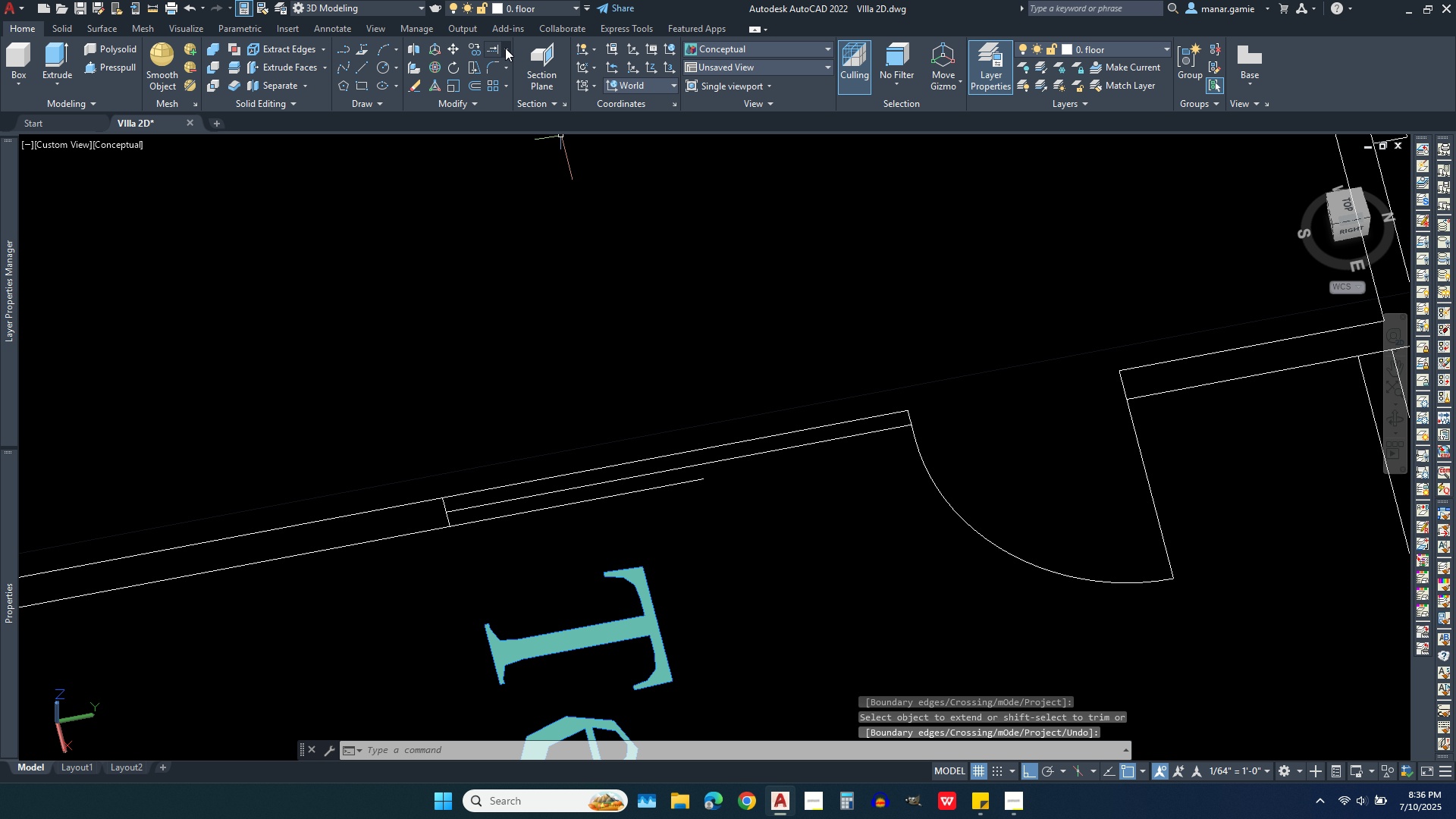 
left_click([505, 50])
 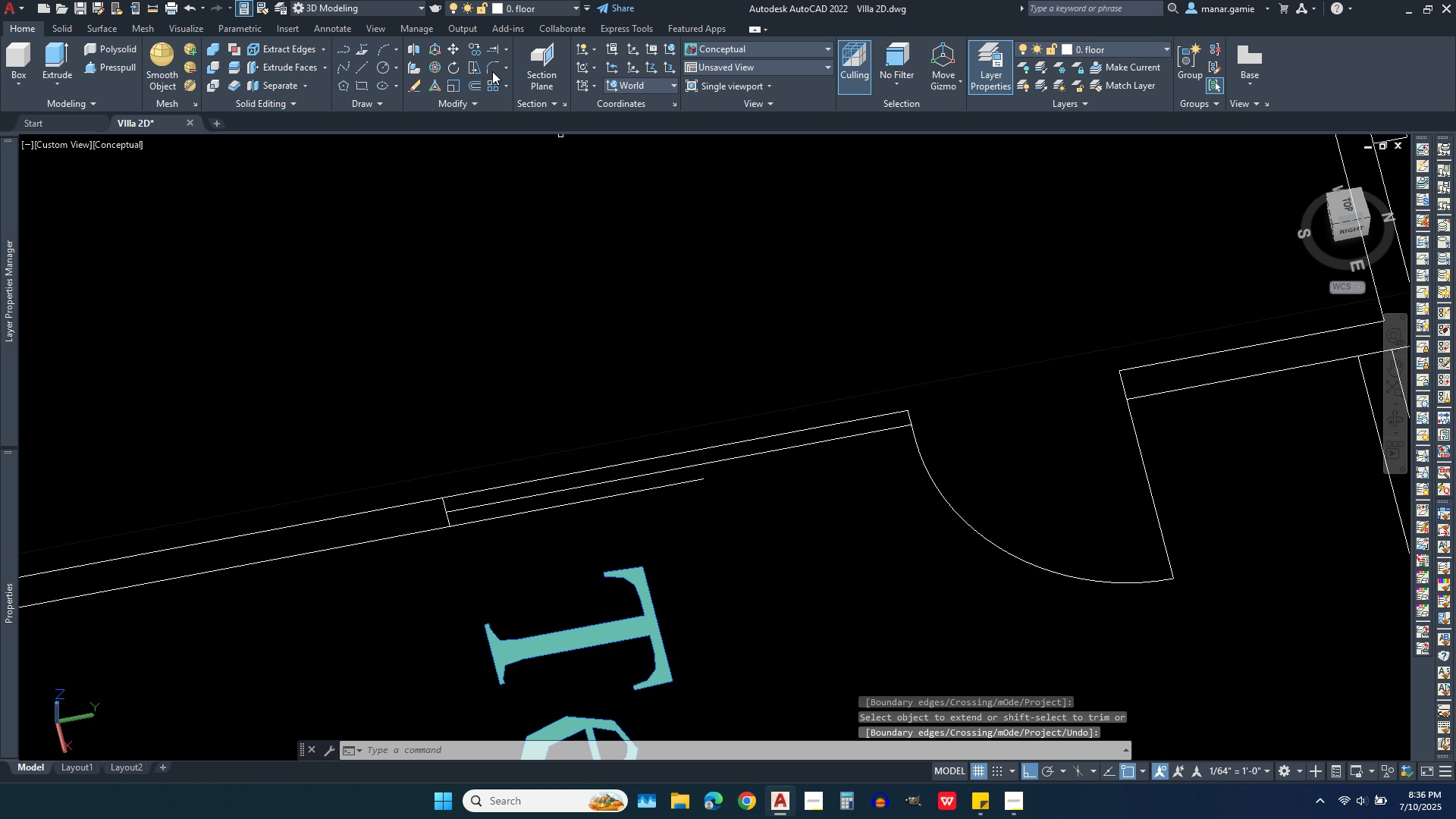 
left_click([492, 71])
 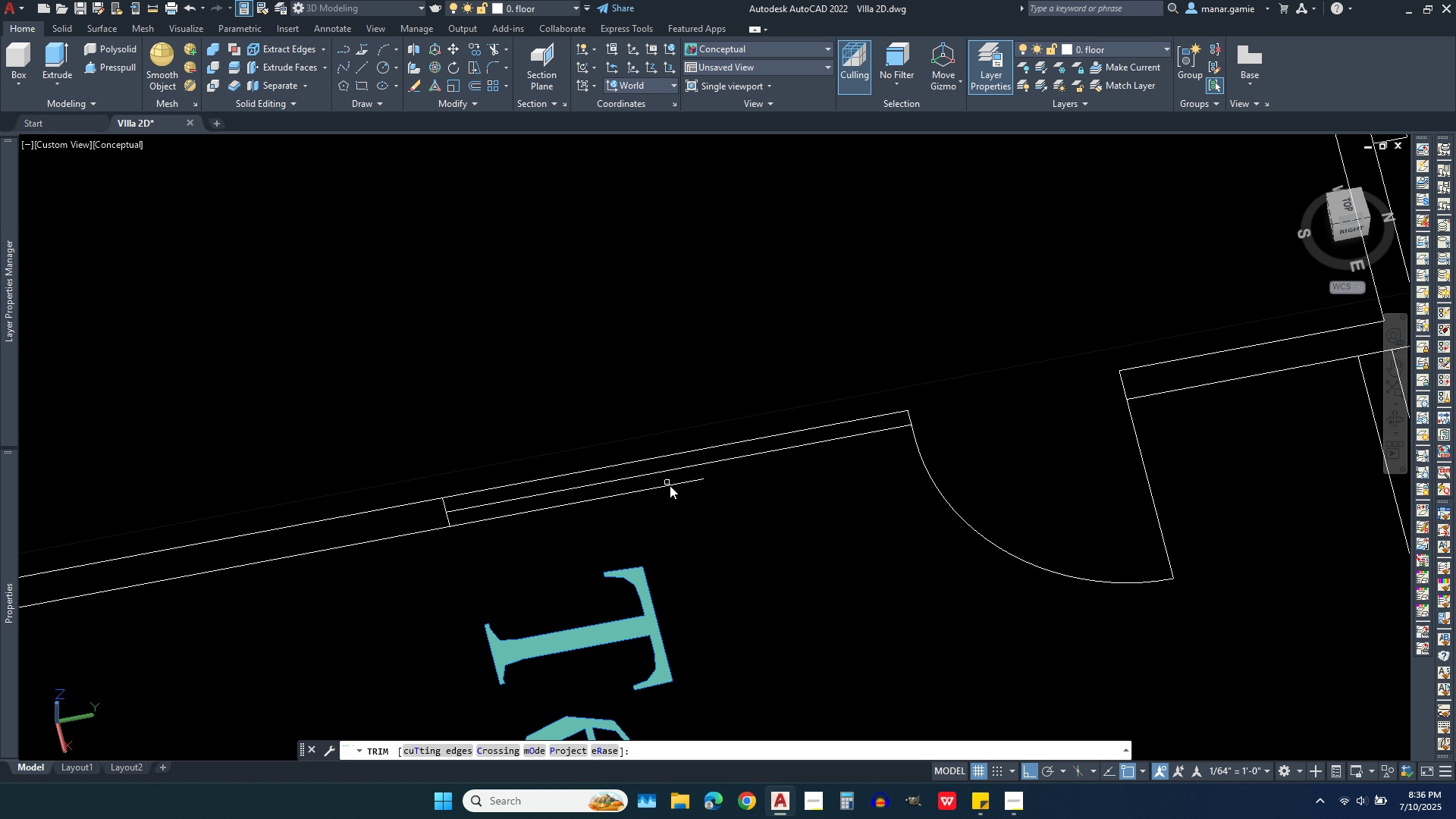 
left_click([673, 485])
 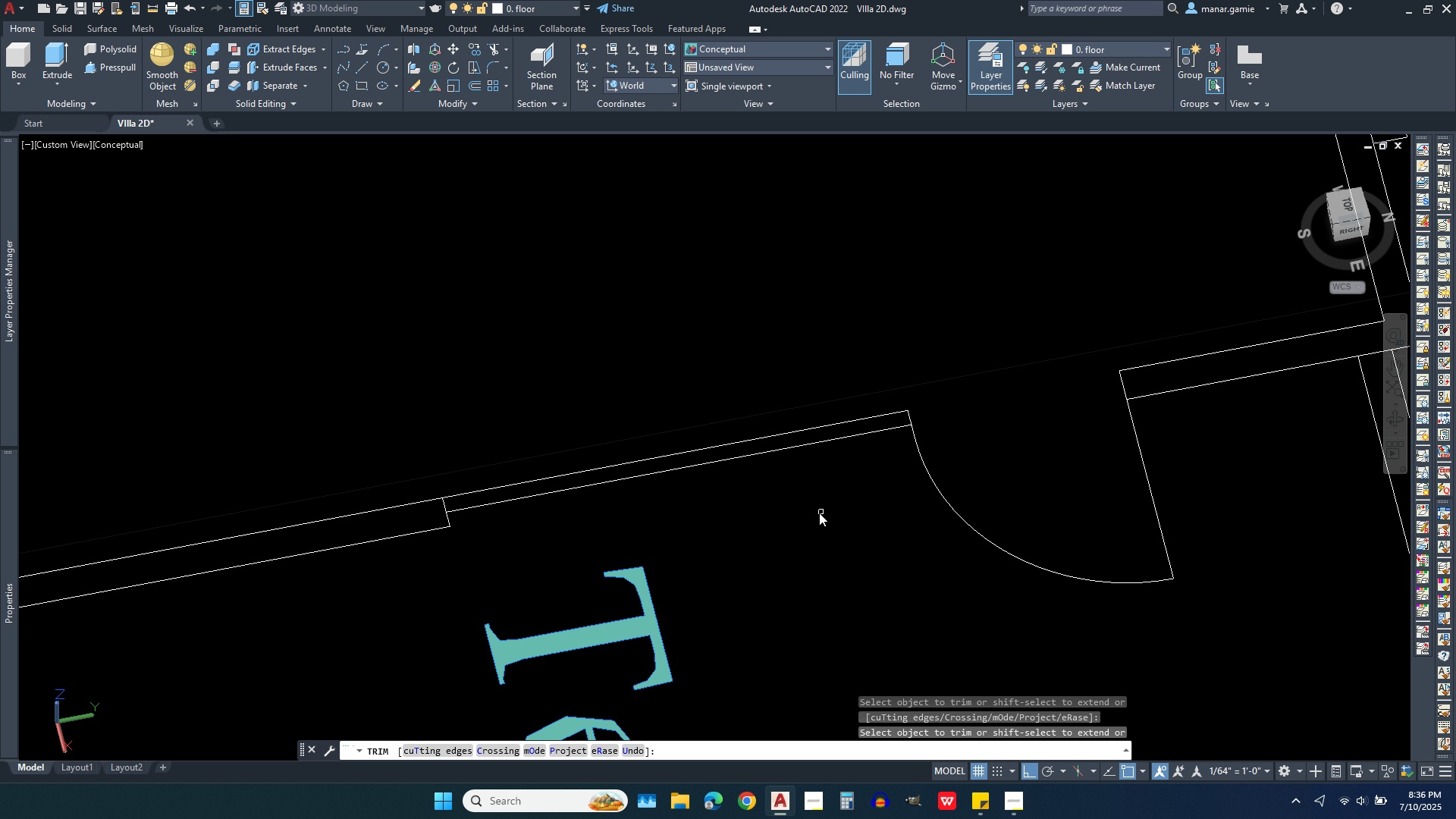 
scroll: coordinate [761, 488], scroll_direction: down, amount: 3.0
 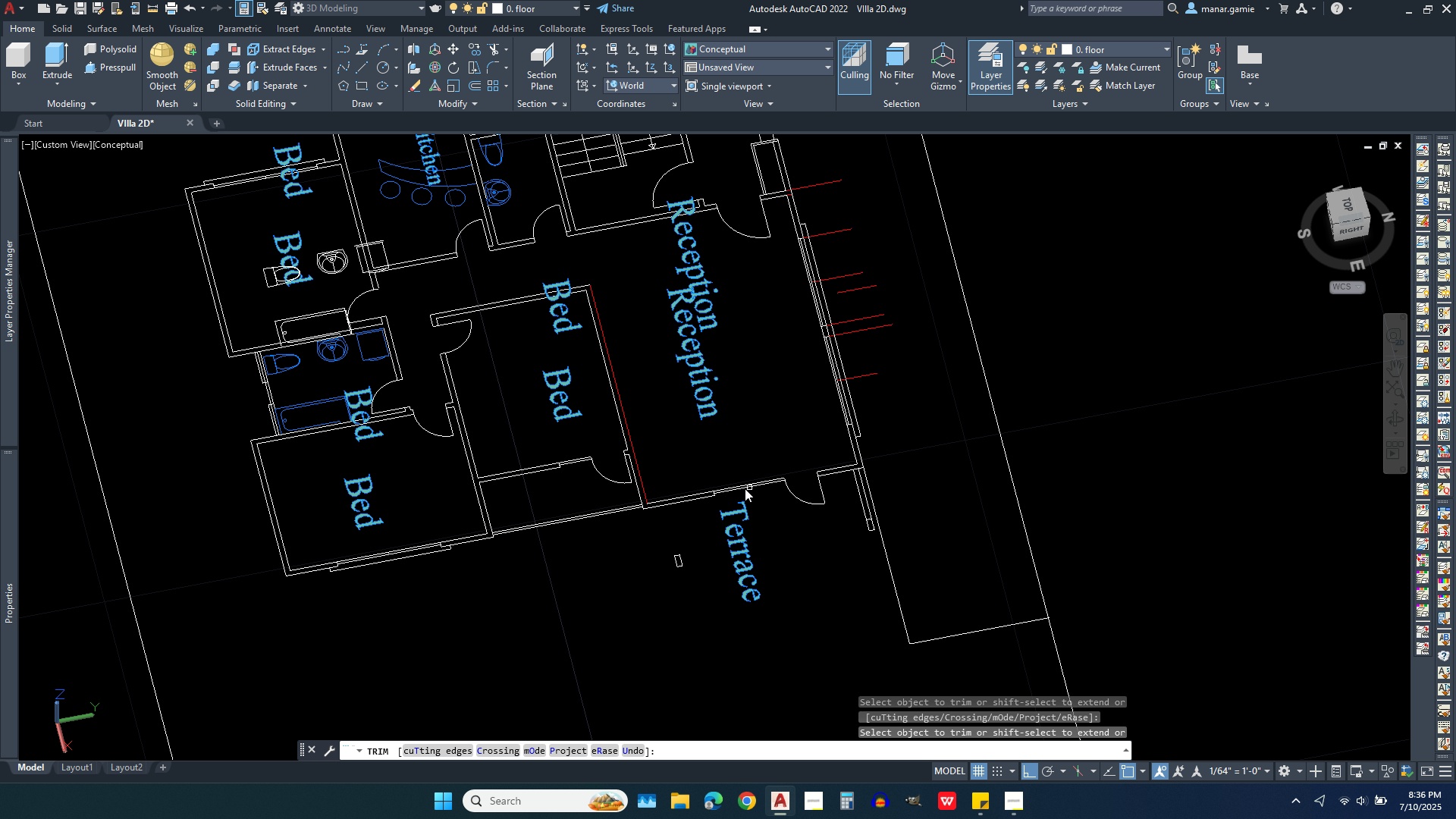 
key(Escape)
 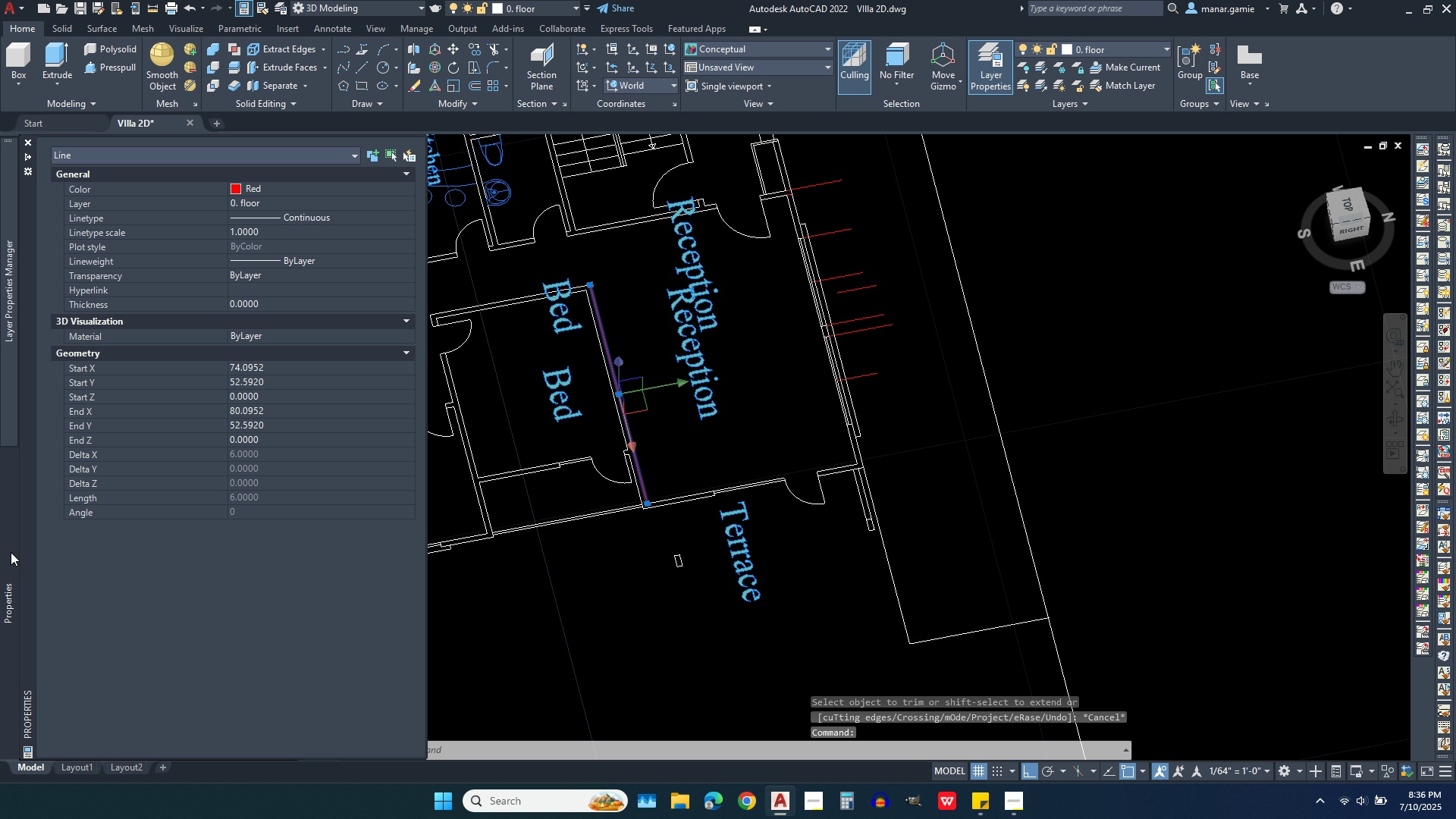 
left_click([265, 188])
 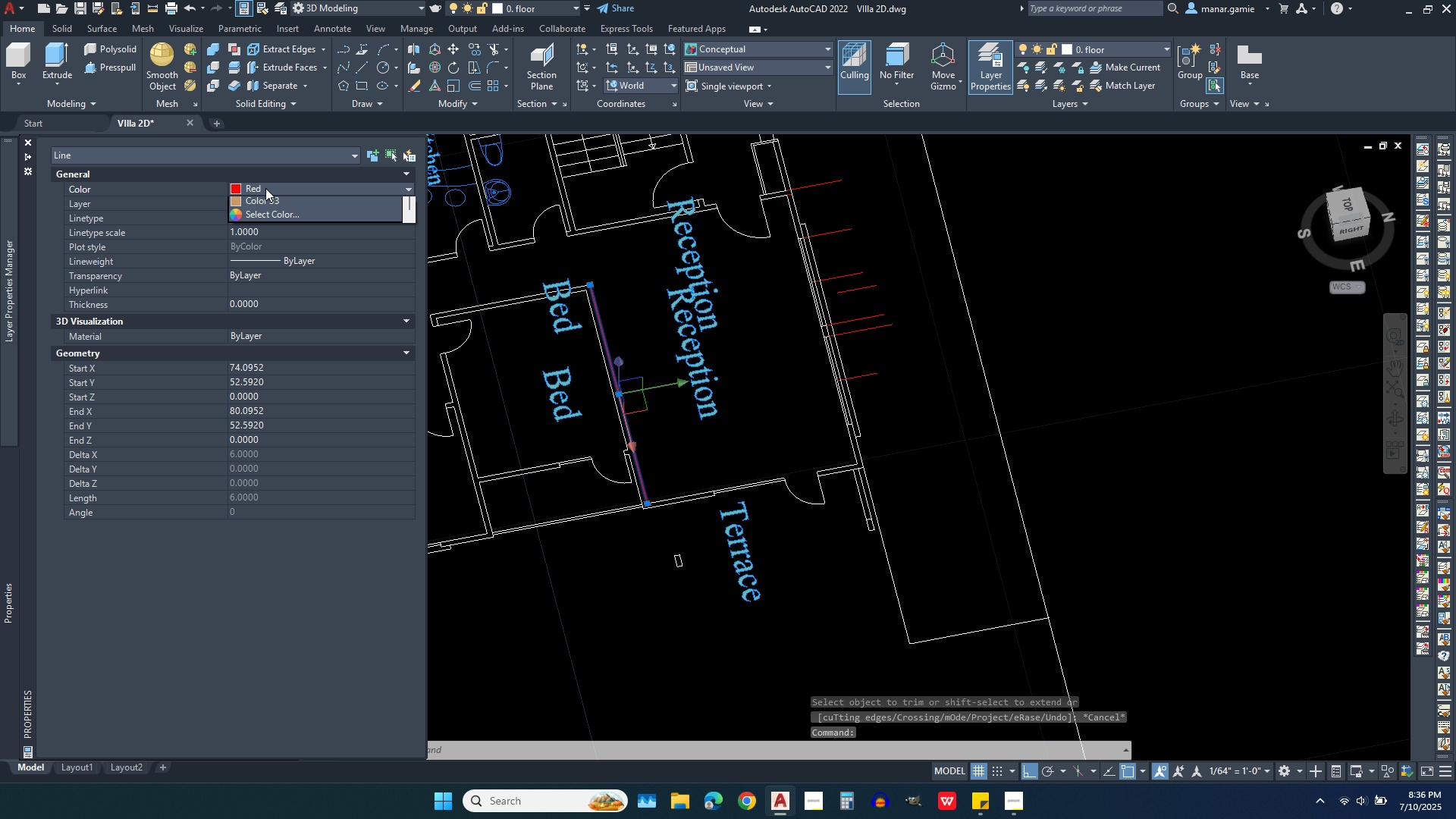 
left_click([265, 188])
 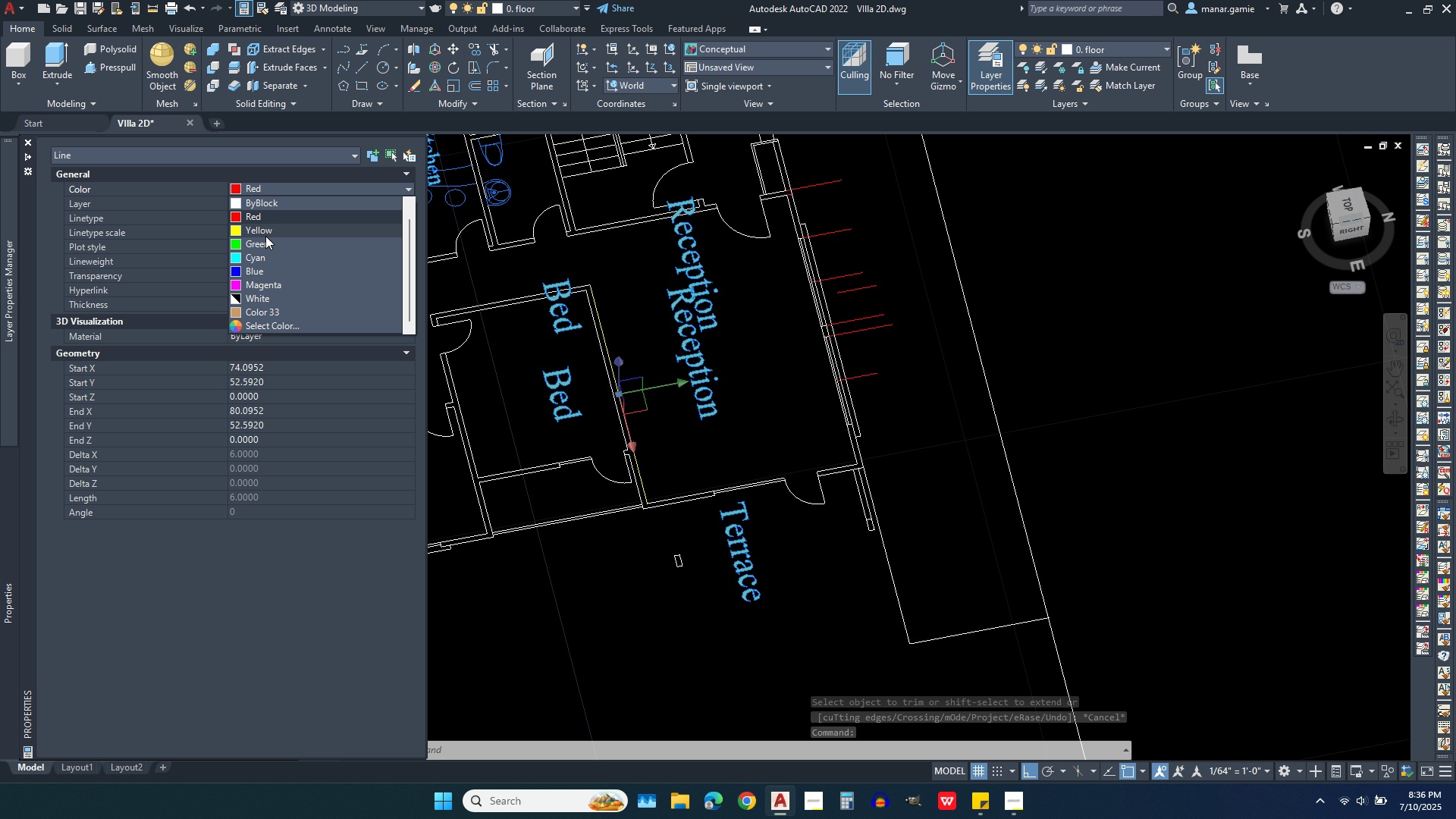 
scroll: coordinate [265, 246], scroll_direction: up, amount: 6.0
 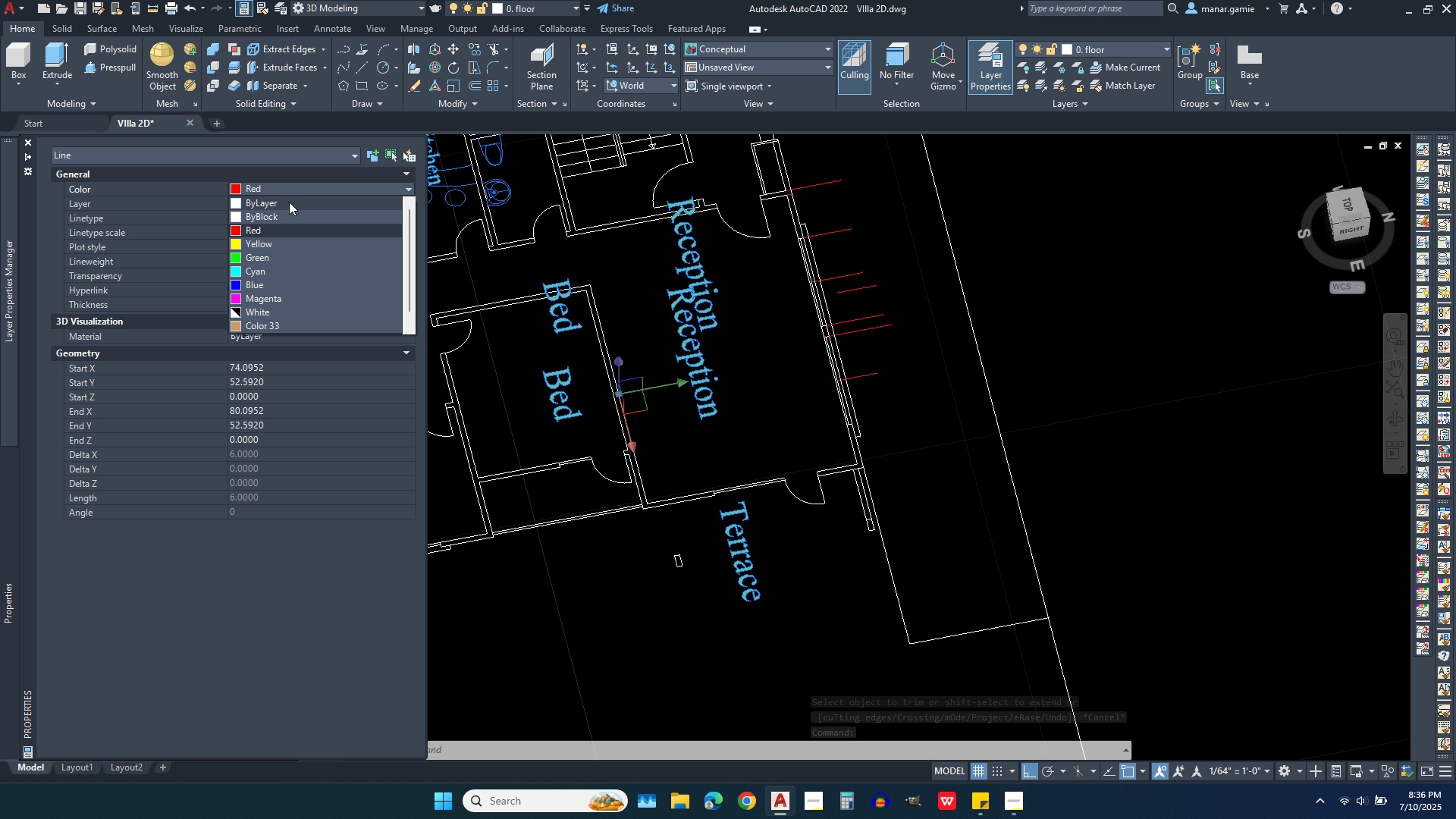 
left_click([289, 202])
 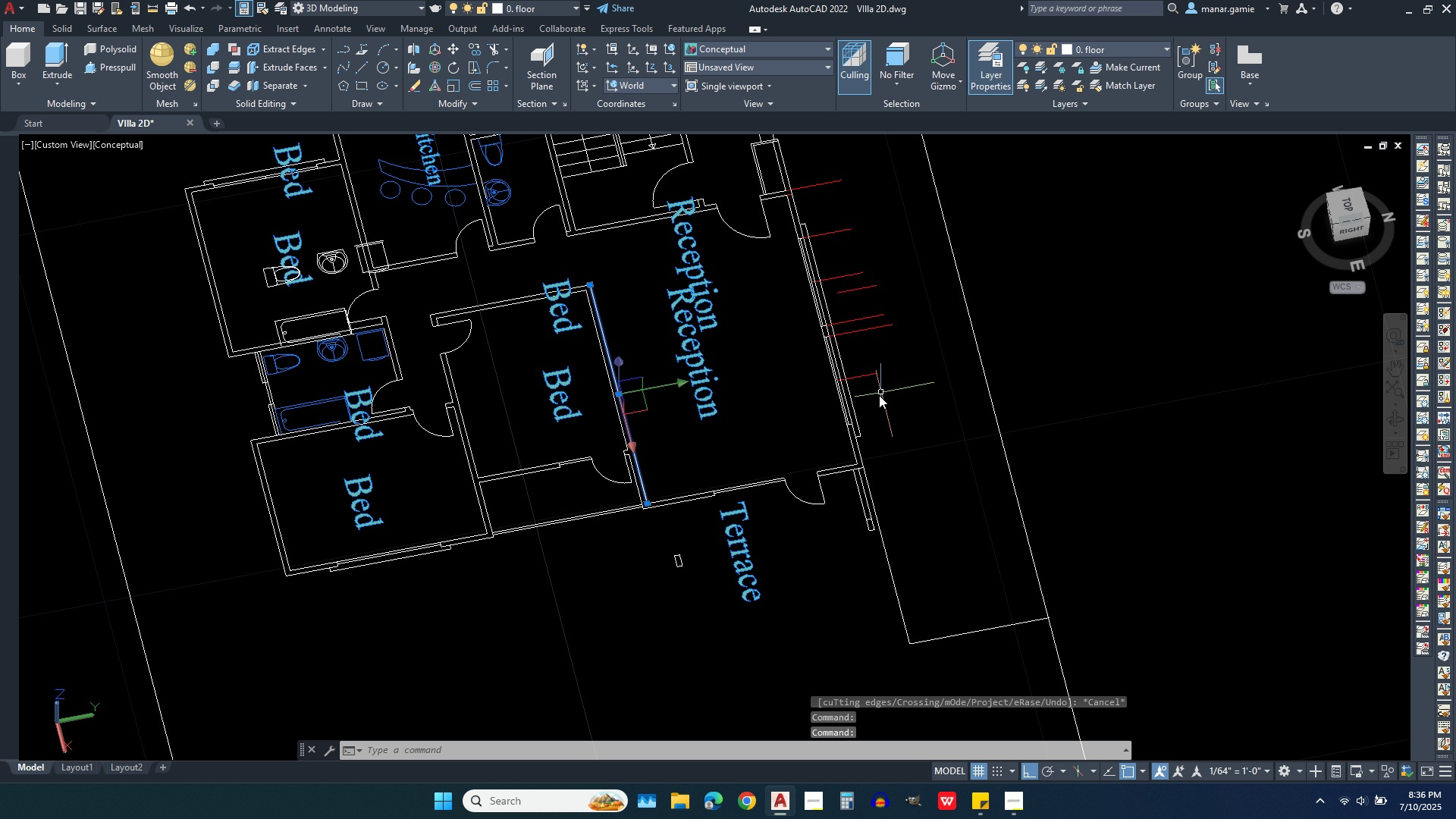 
key(Escape)
 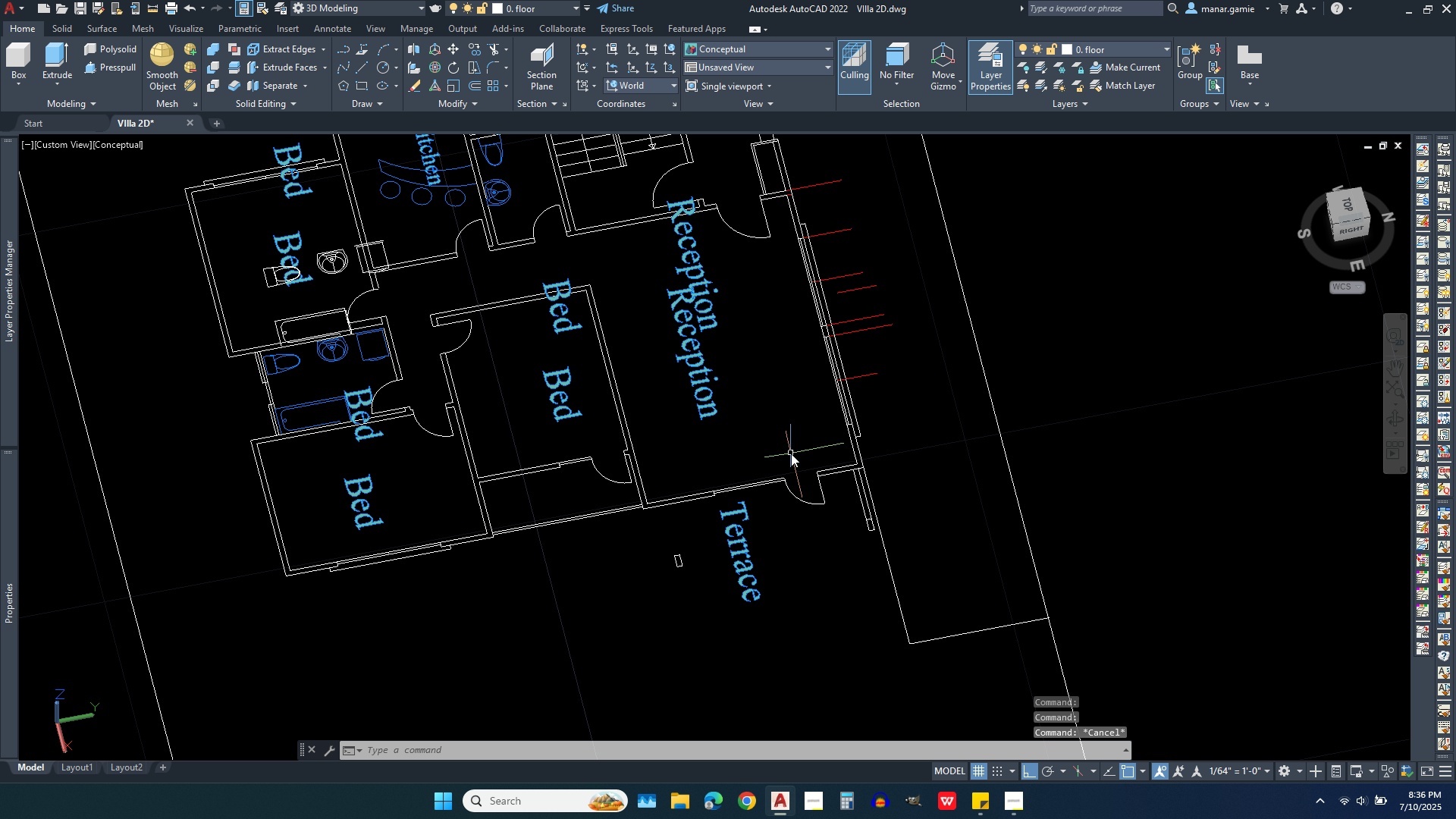 
scroll: coordinate [791, 453], scroll_direction: down, amount: 2.0
 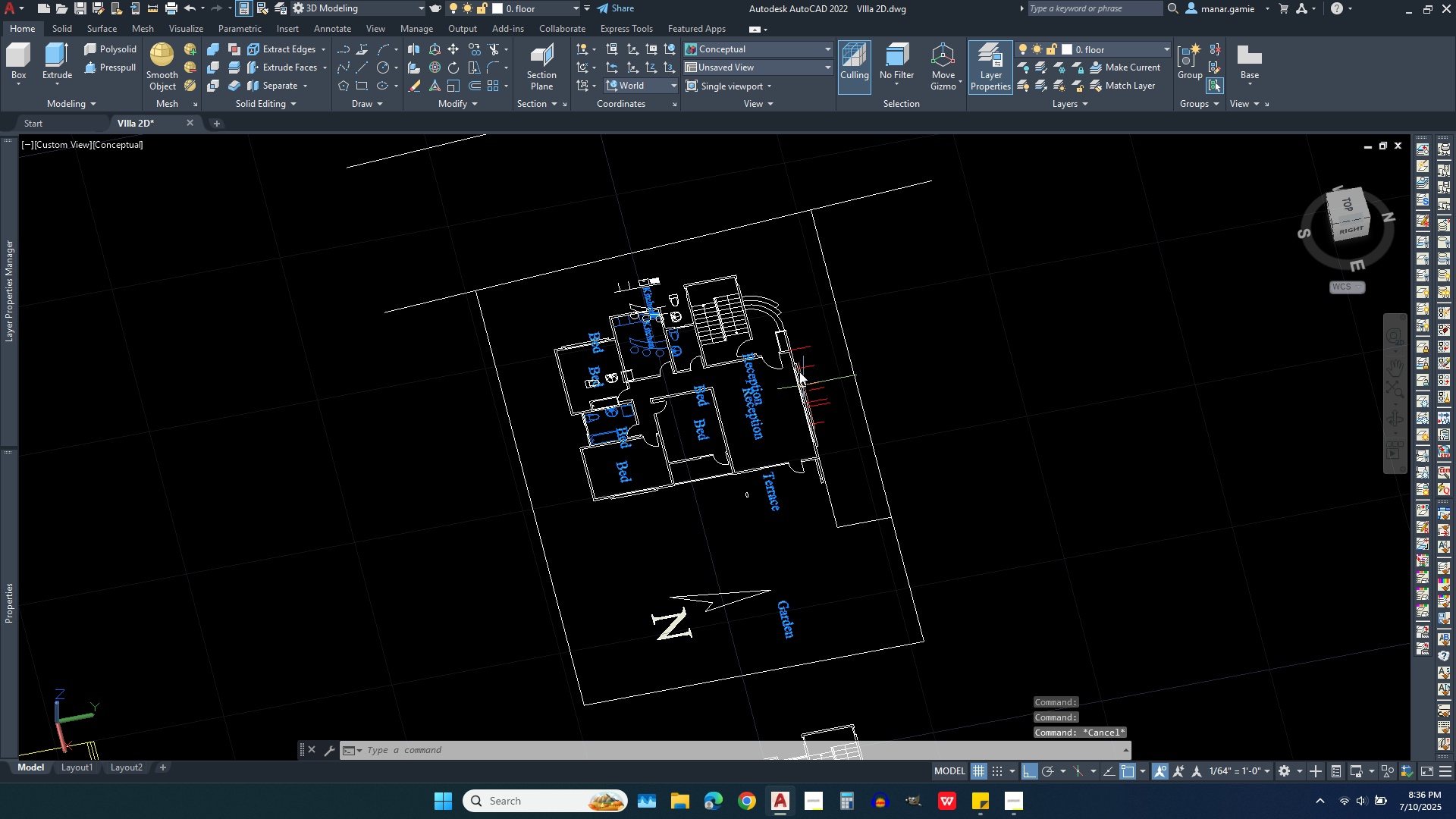 
scroll: coordinate [796, 366], scroll_direction: up, amount: 3.0
 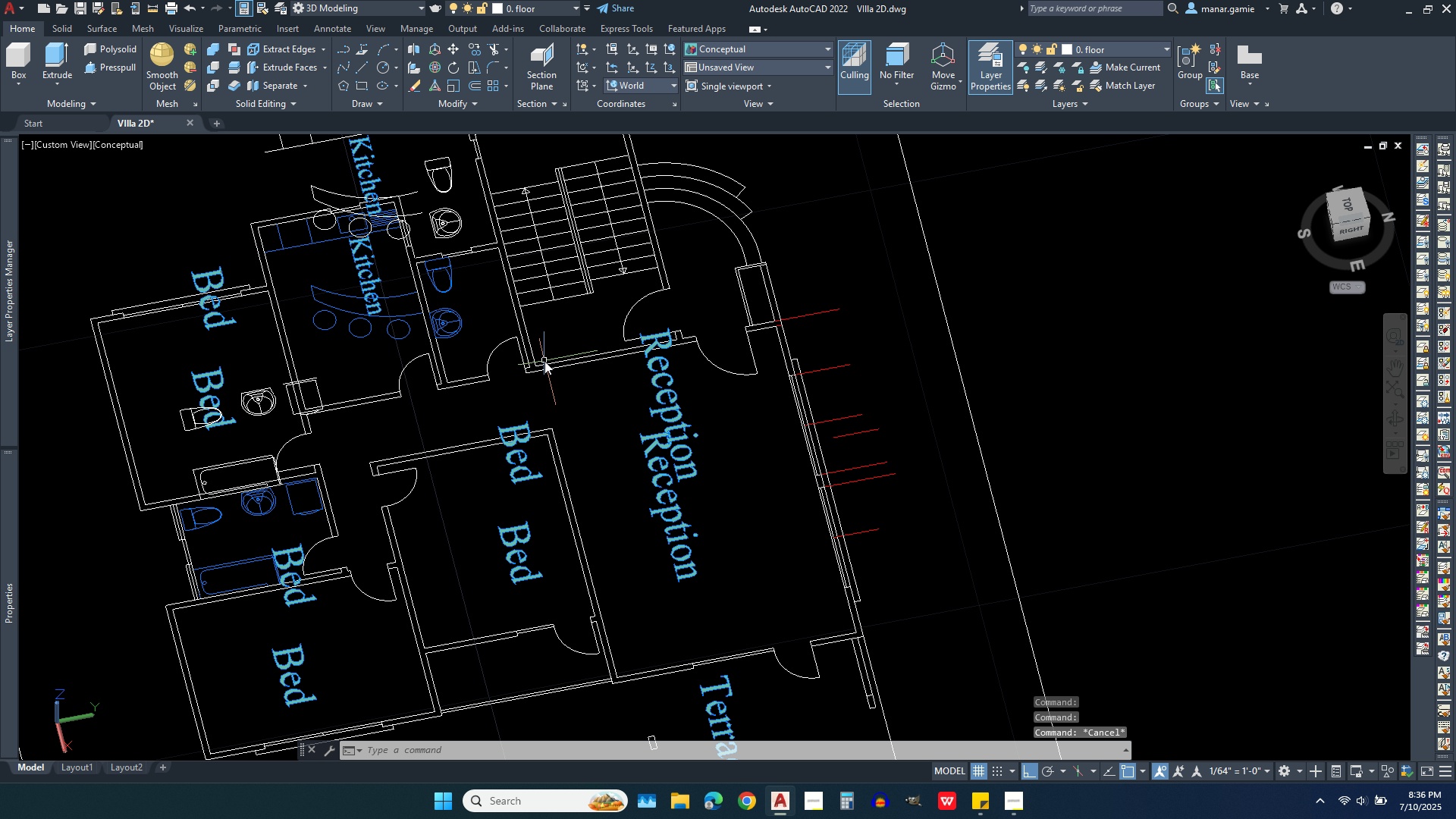 
scroll: coordinate [544, 361], scroll_direction: down, amount: 1.0
 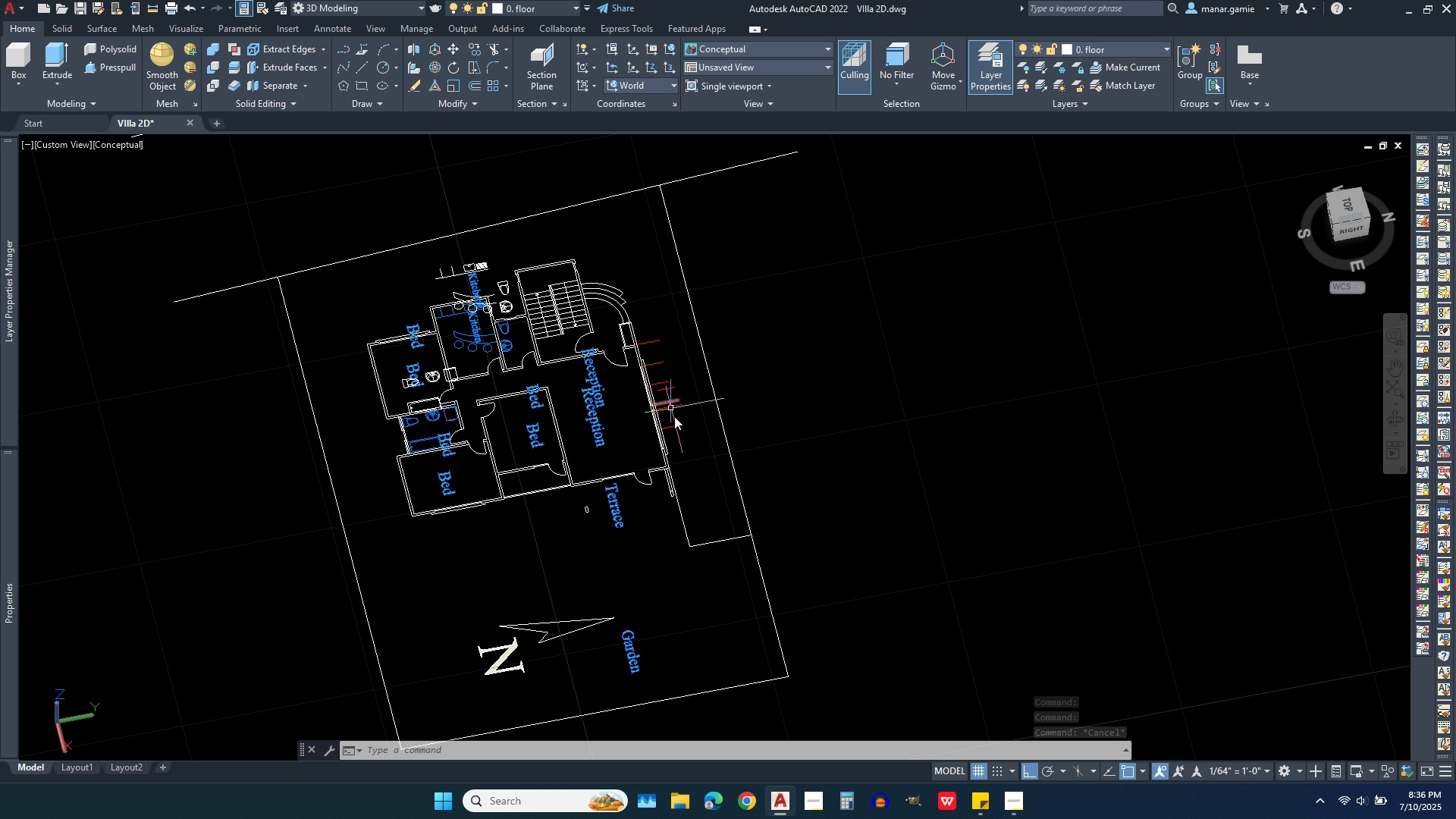 
scroll: coordinate [679, 464], scroll_direction: up, amount: 2.0
 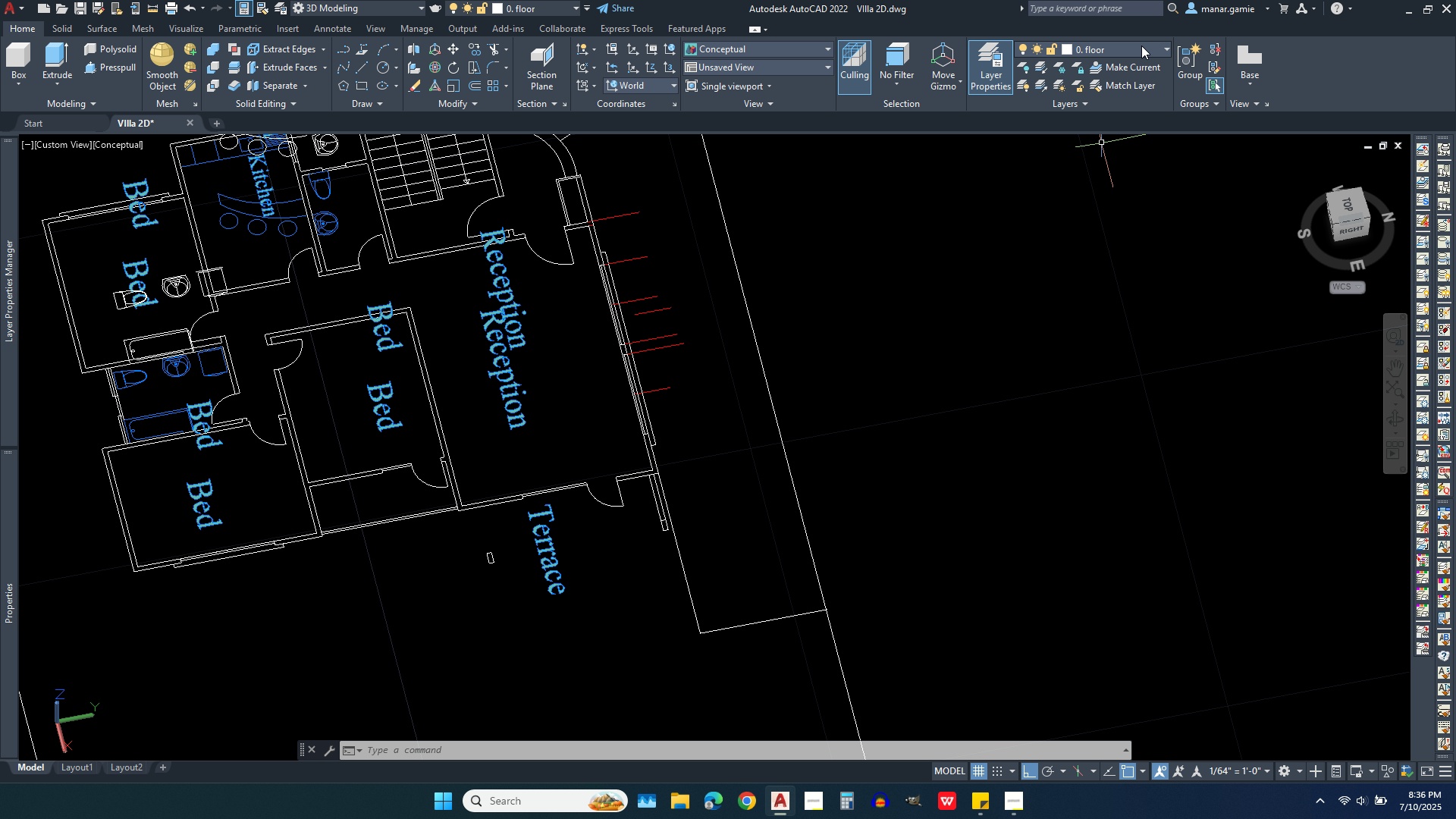 
left_click([1141, 46])
 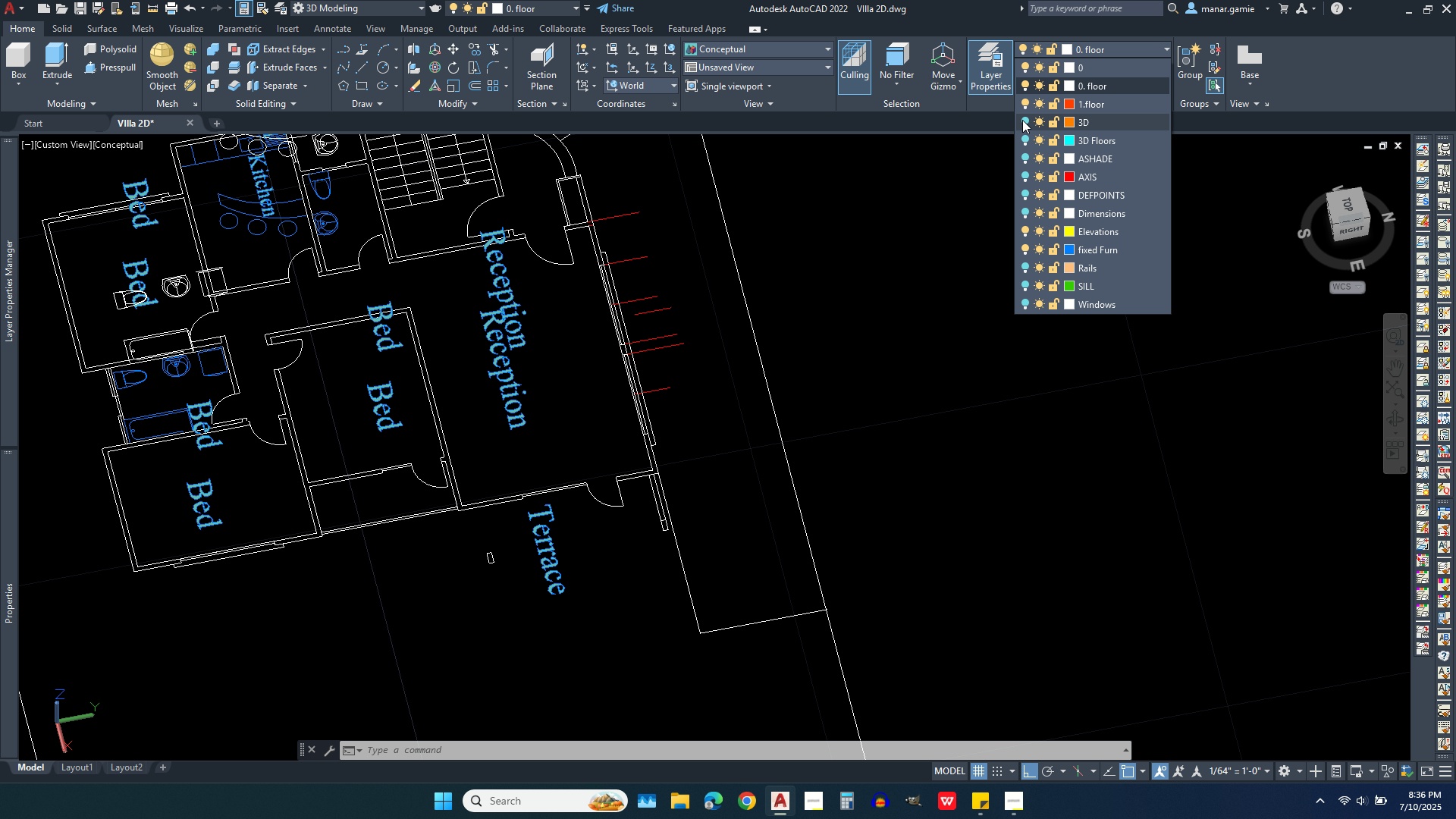 
left_click([1025, 117])
 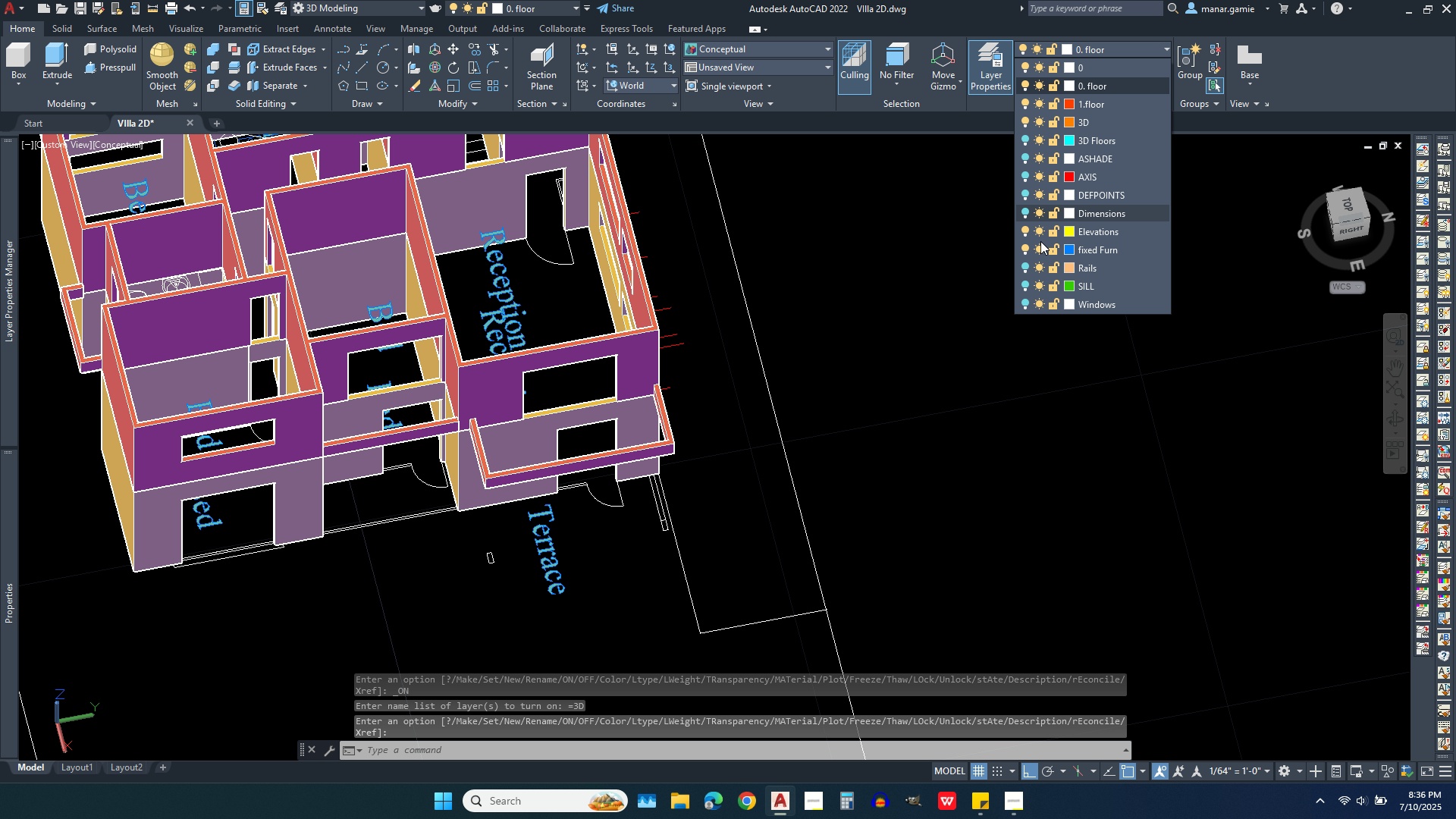 
left_click([1025, 303])
 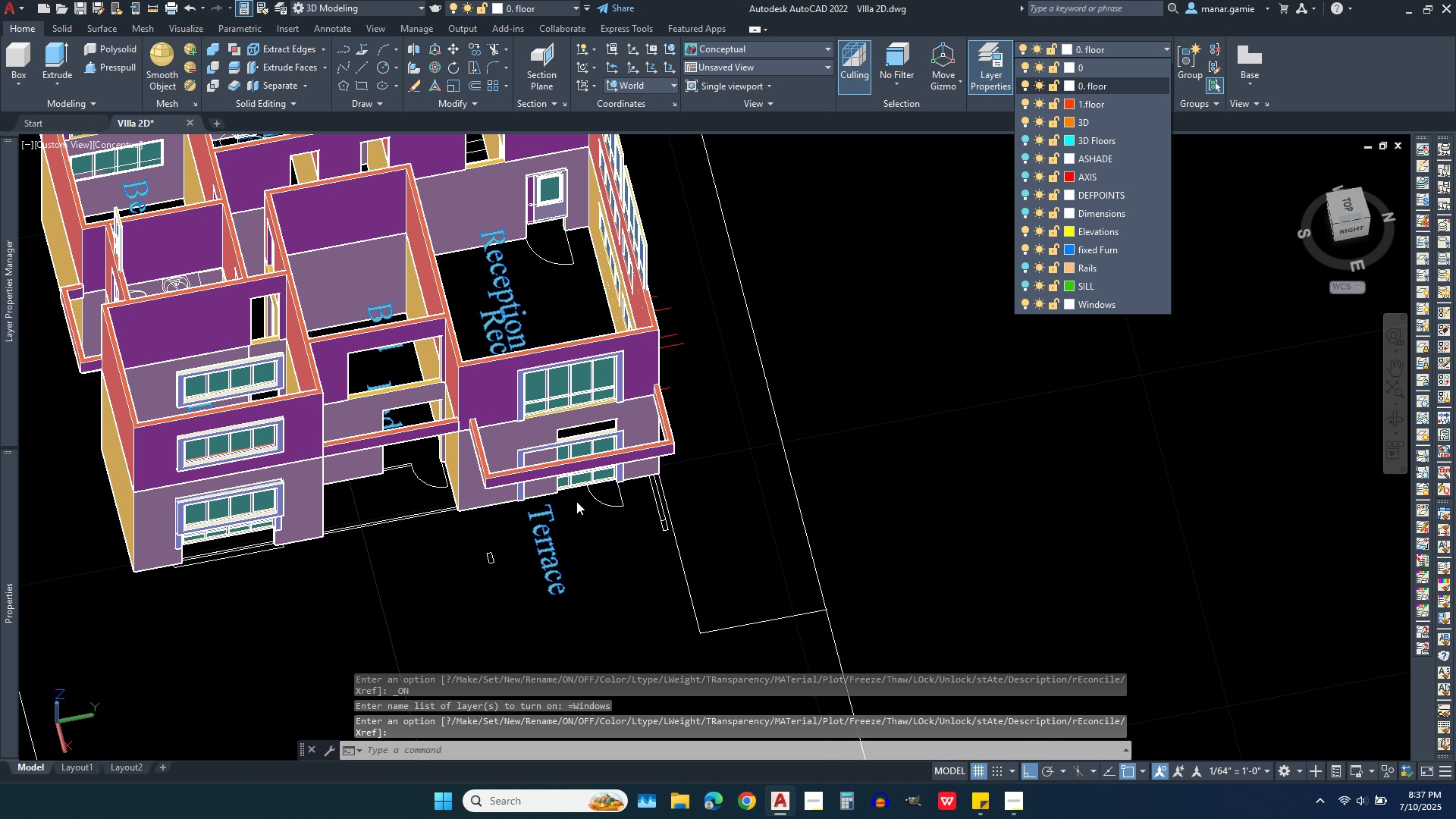 
scroll: coordinate [563, 313], scroll_direction: up, amount: 1.0
 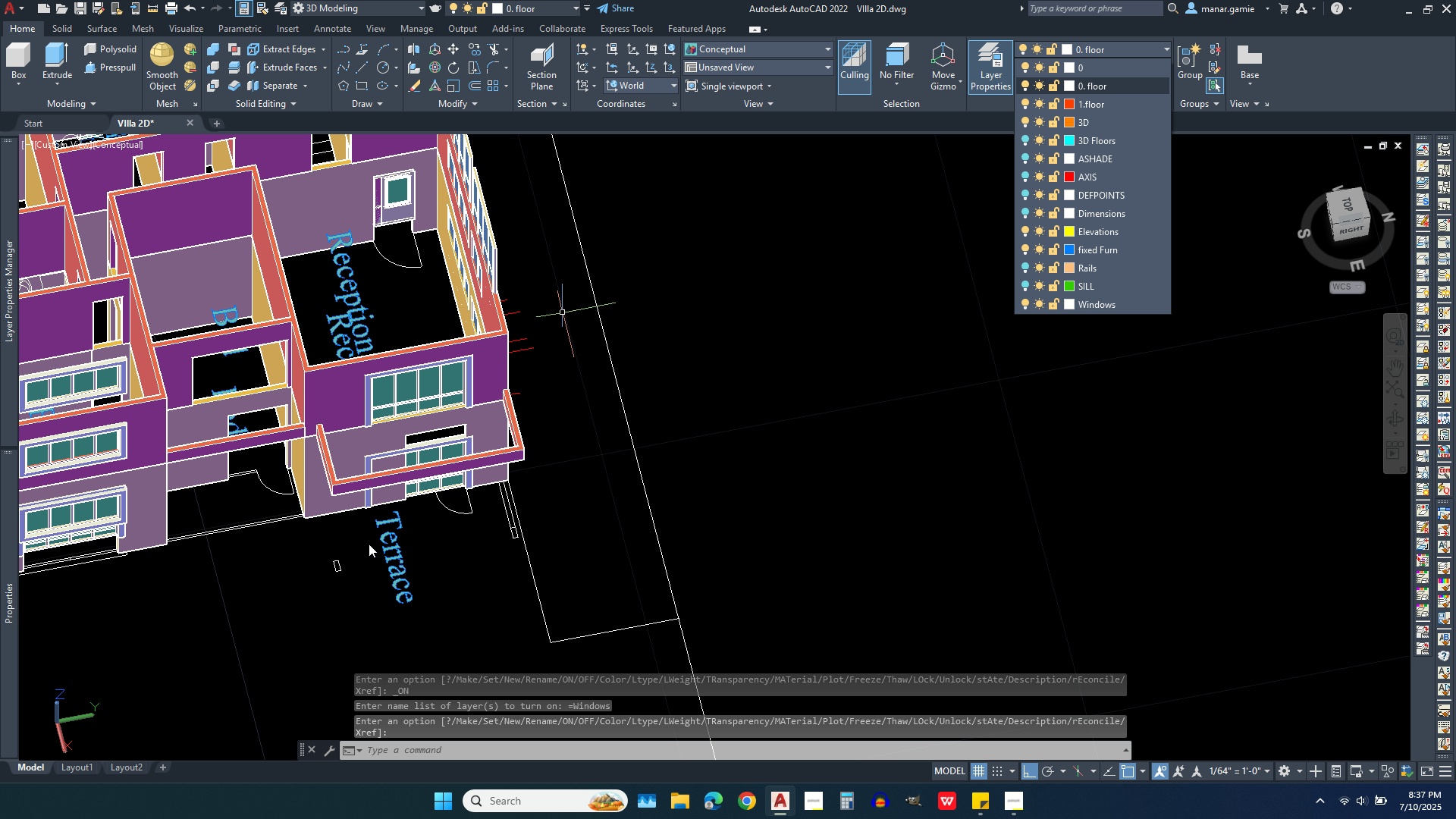 
left_click([366, 544])
 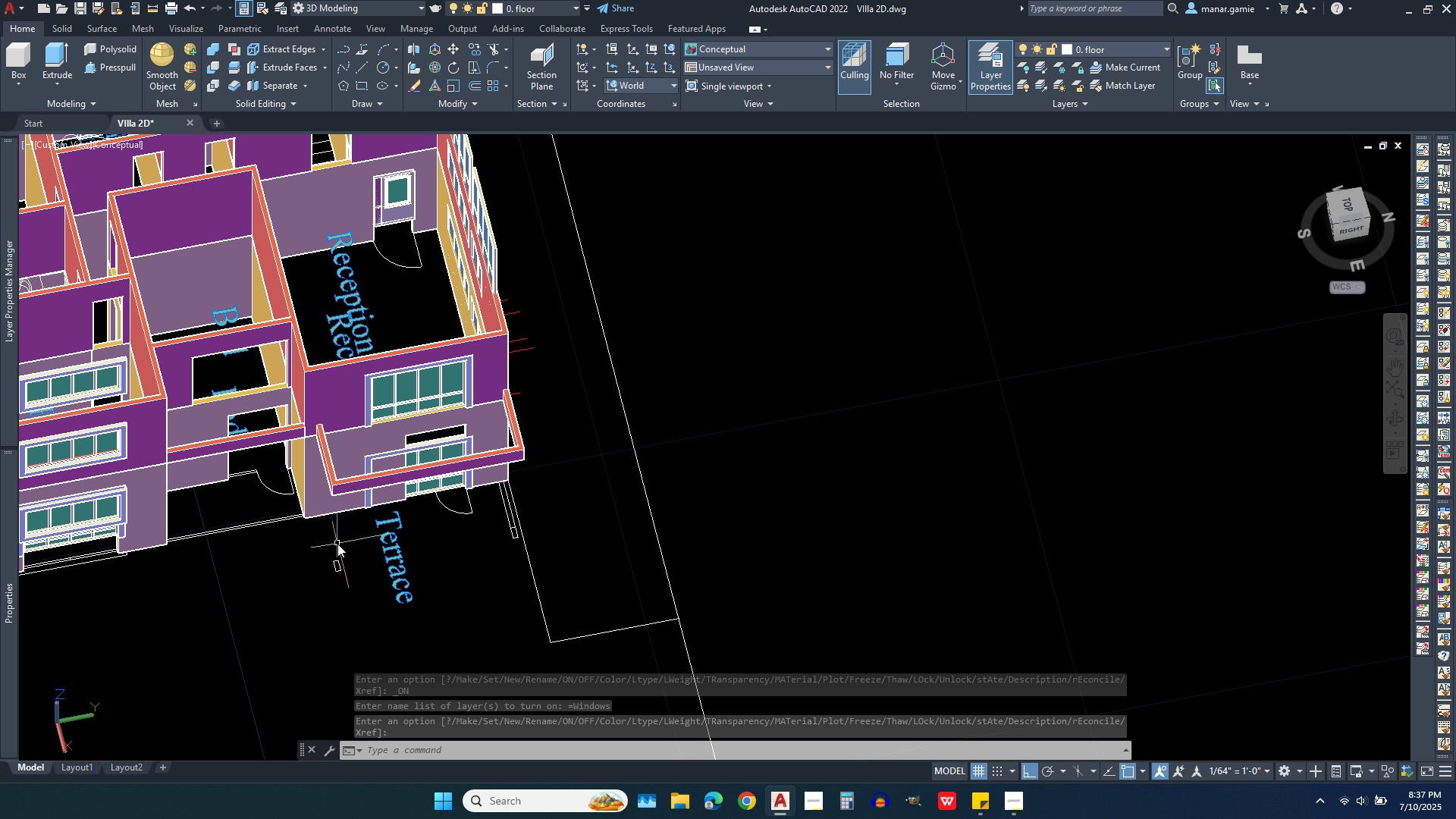 
scroll: coordinate [464, 348], scroll_direction: up, amount: 7.0
 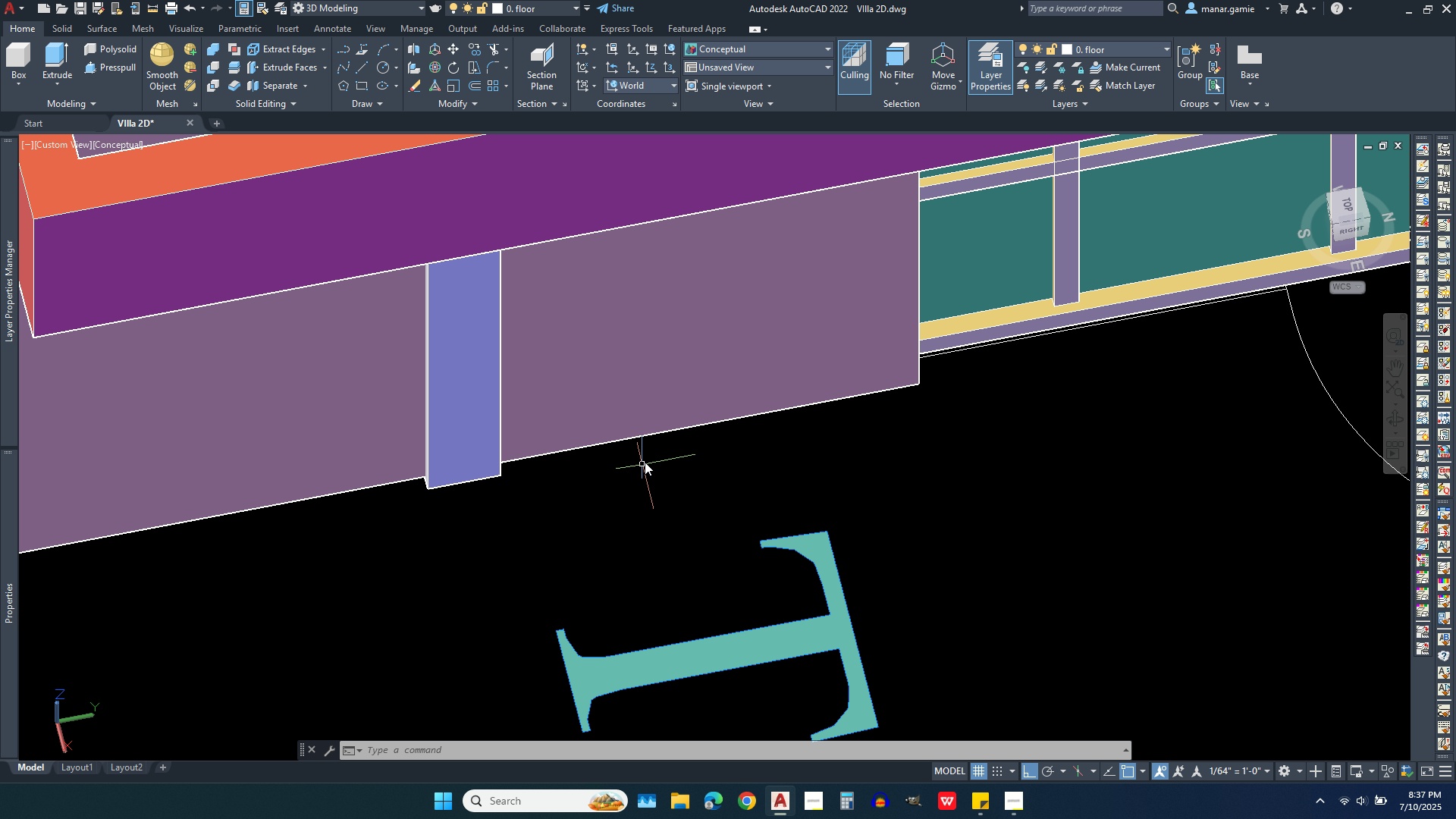 
scroll: coordinate [621, 459], scroll_direction: down, amount: 3.0
 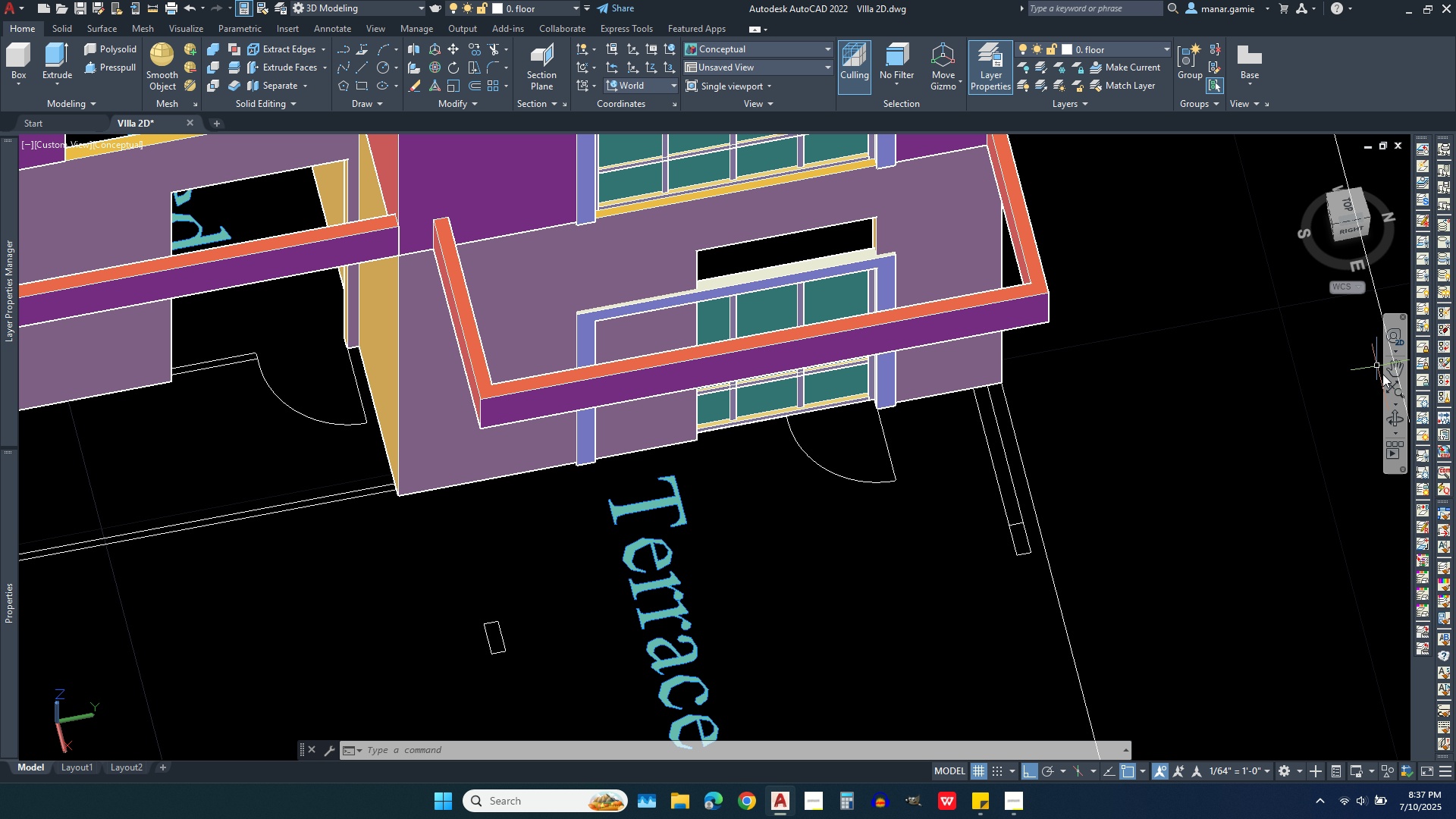 
wait(5.6)
 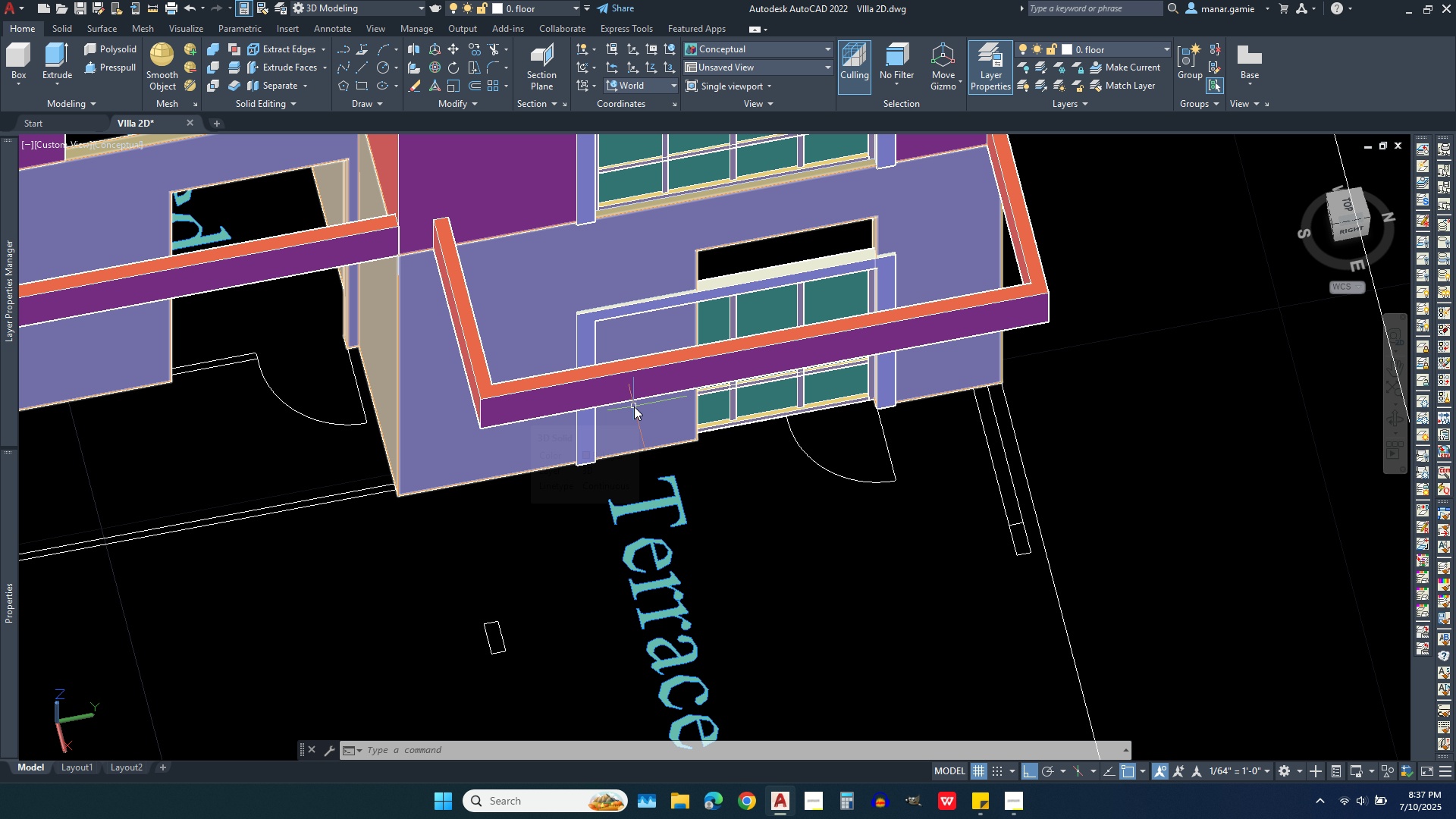 
left_click([1393, 417])
 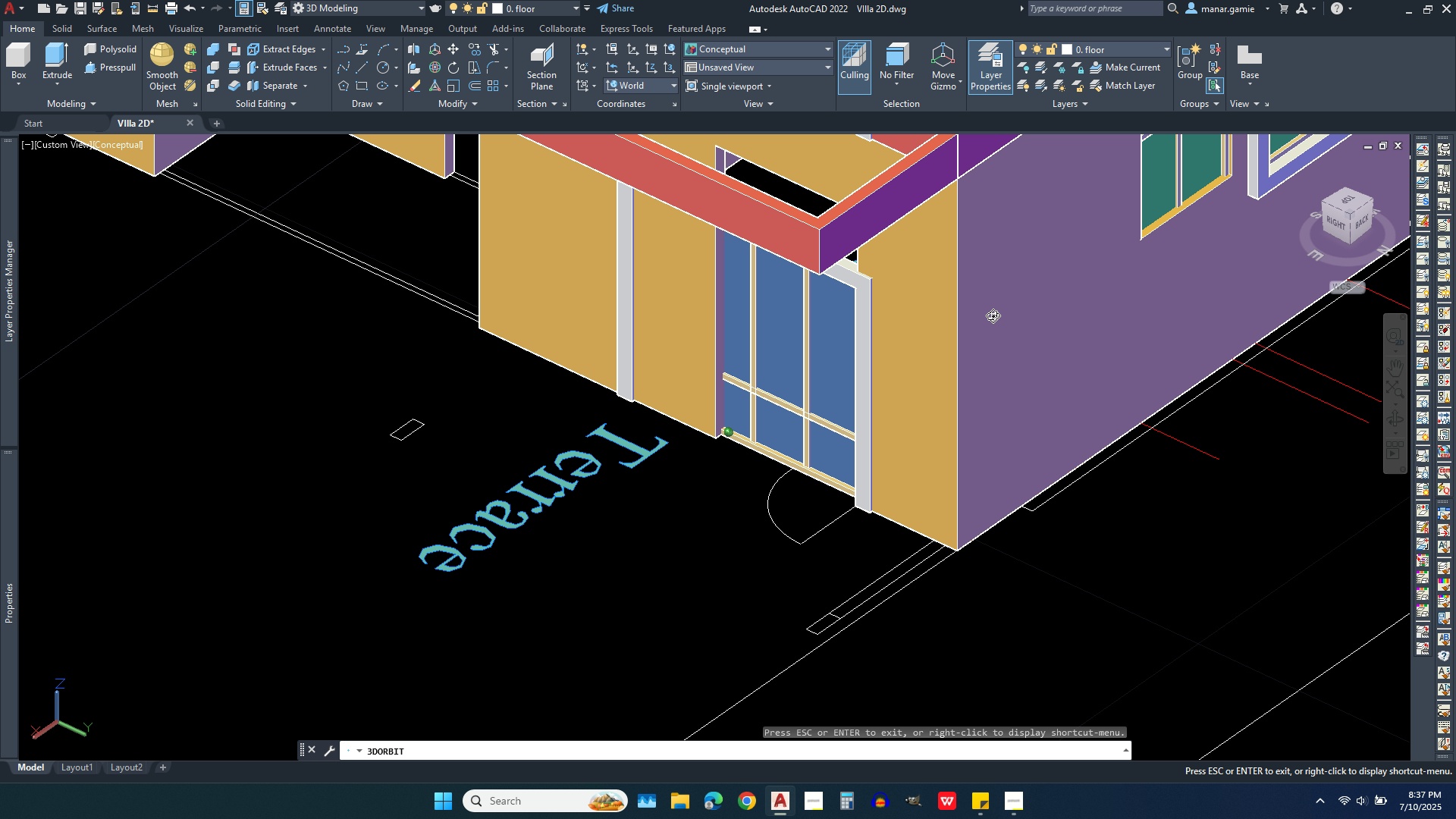 
wait(9.12)
 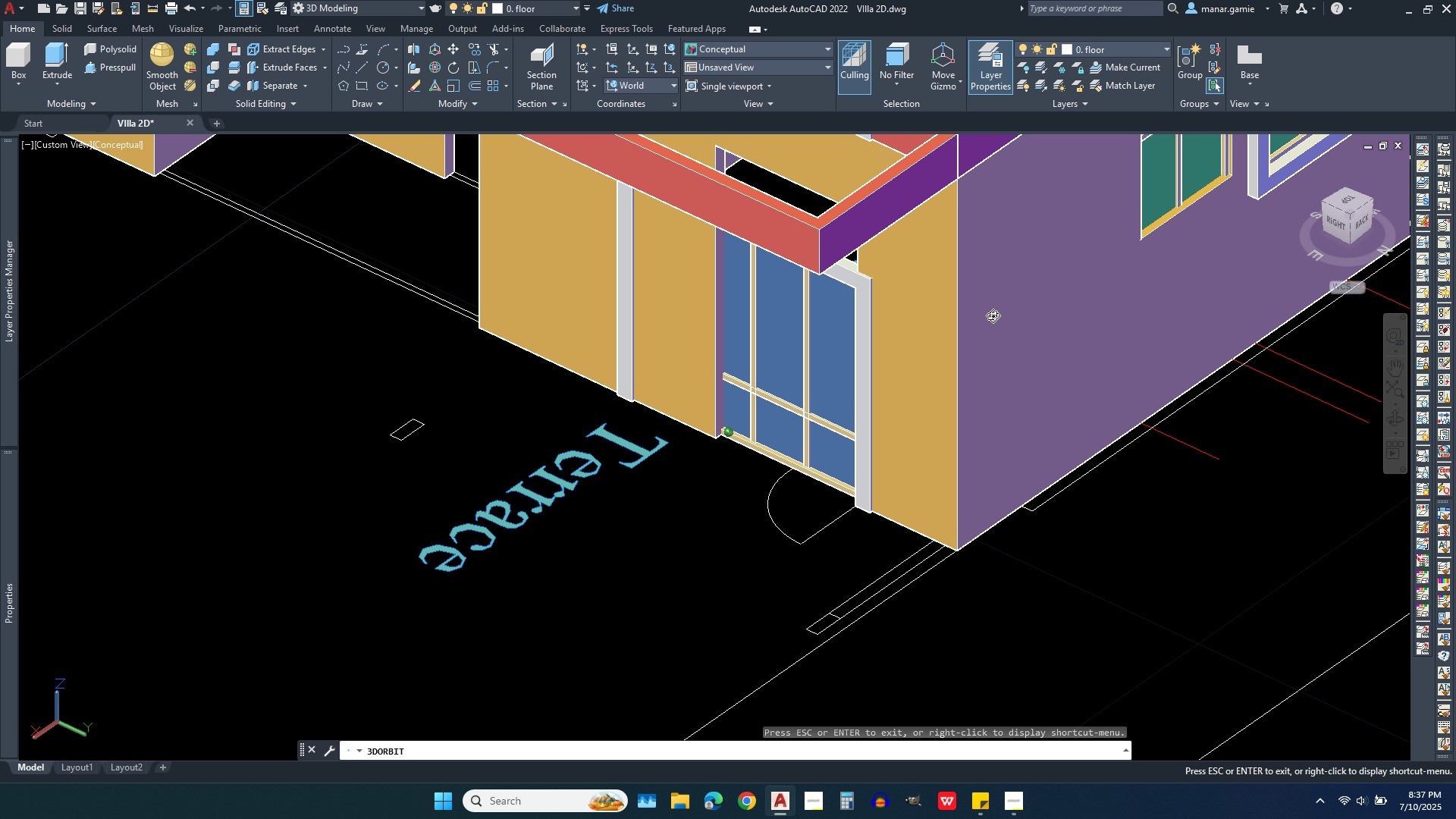 
scroll: coordinate [924, 671], scroll_direction: down, amount: 3.0
 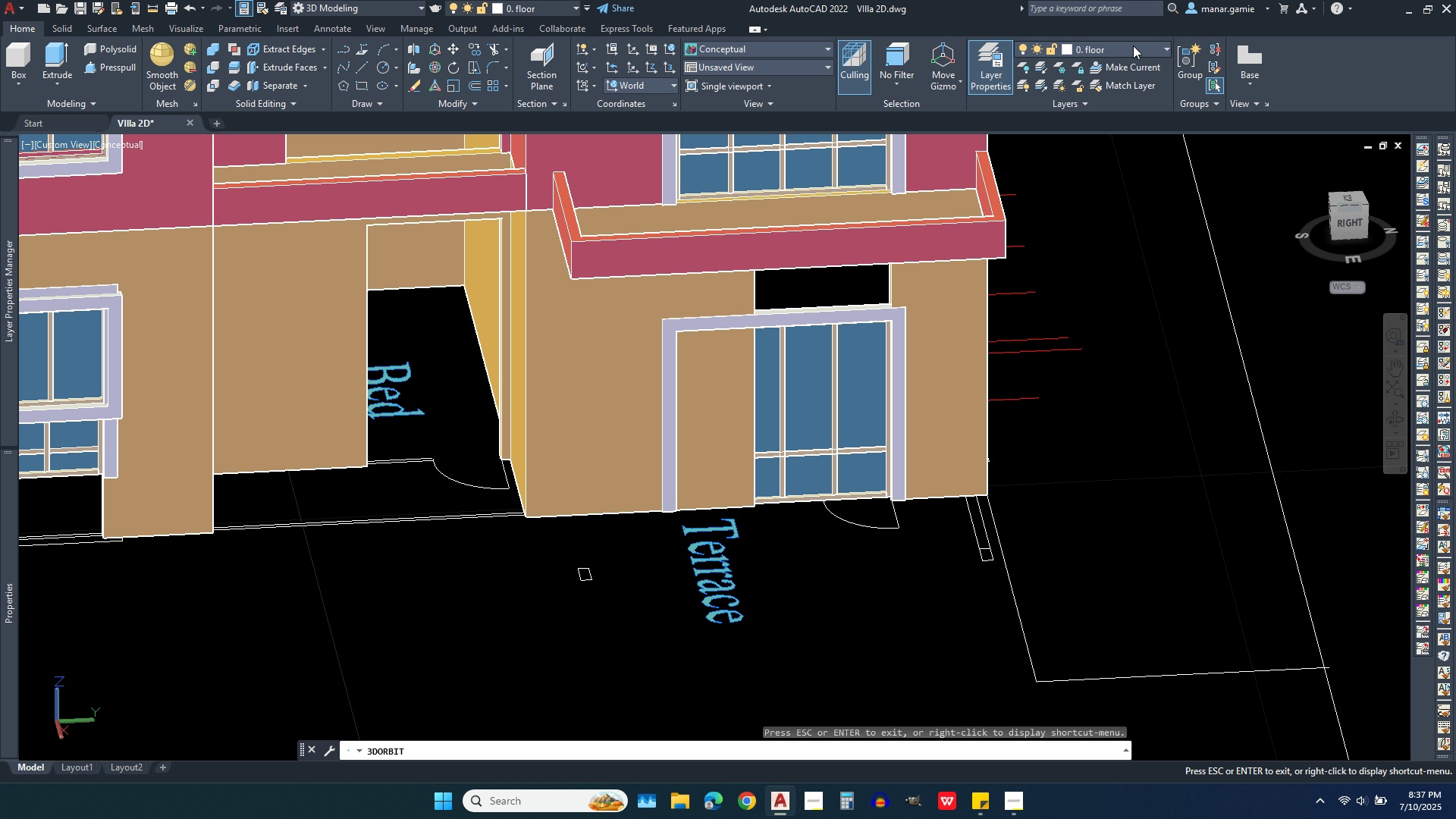 
left_click([1136, 46])
 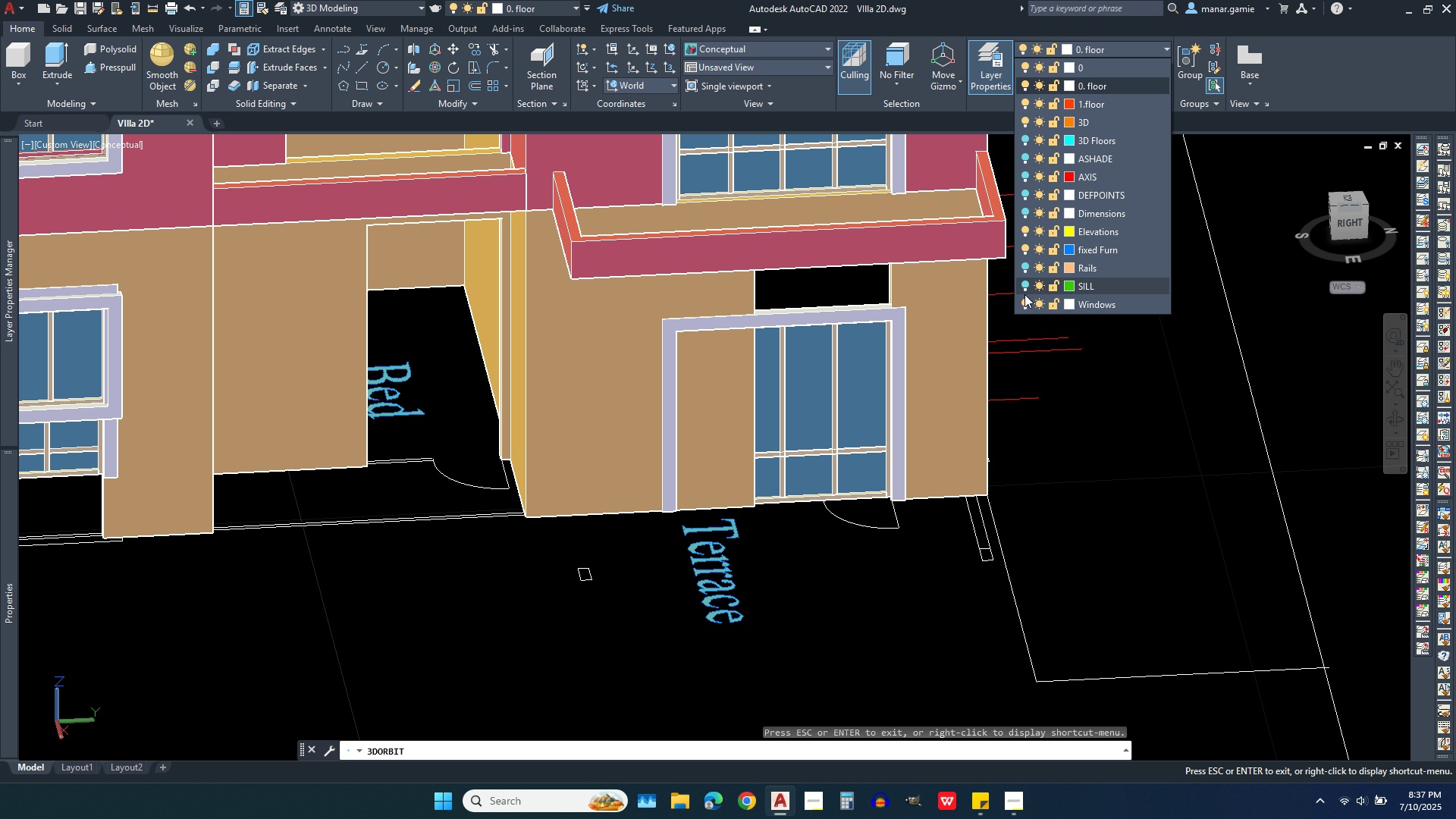 
left_click([1025, 300])
 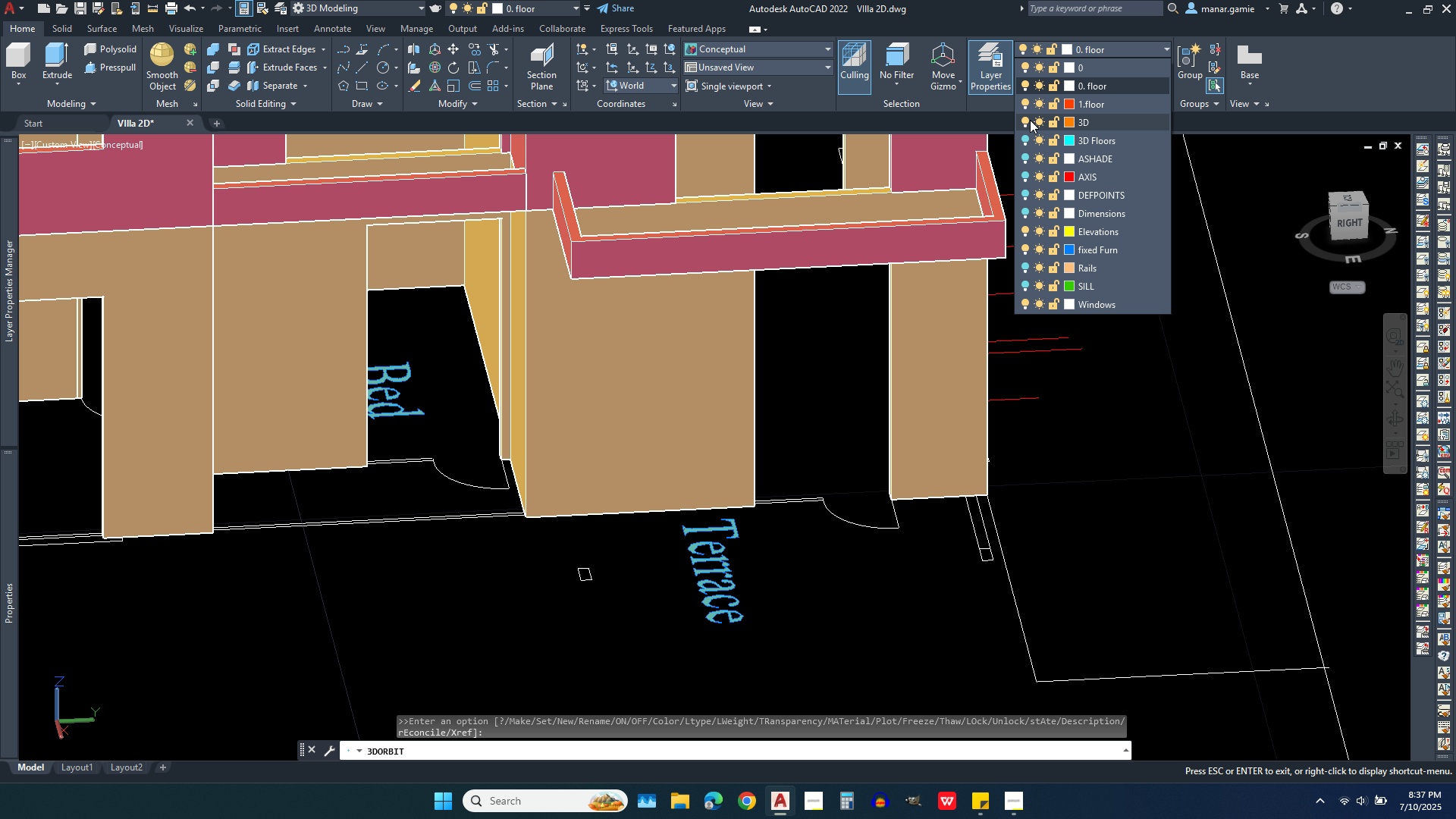 
left_click([1025, 122])
 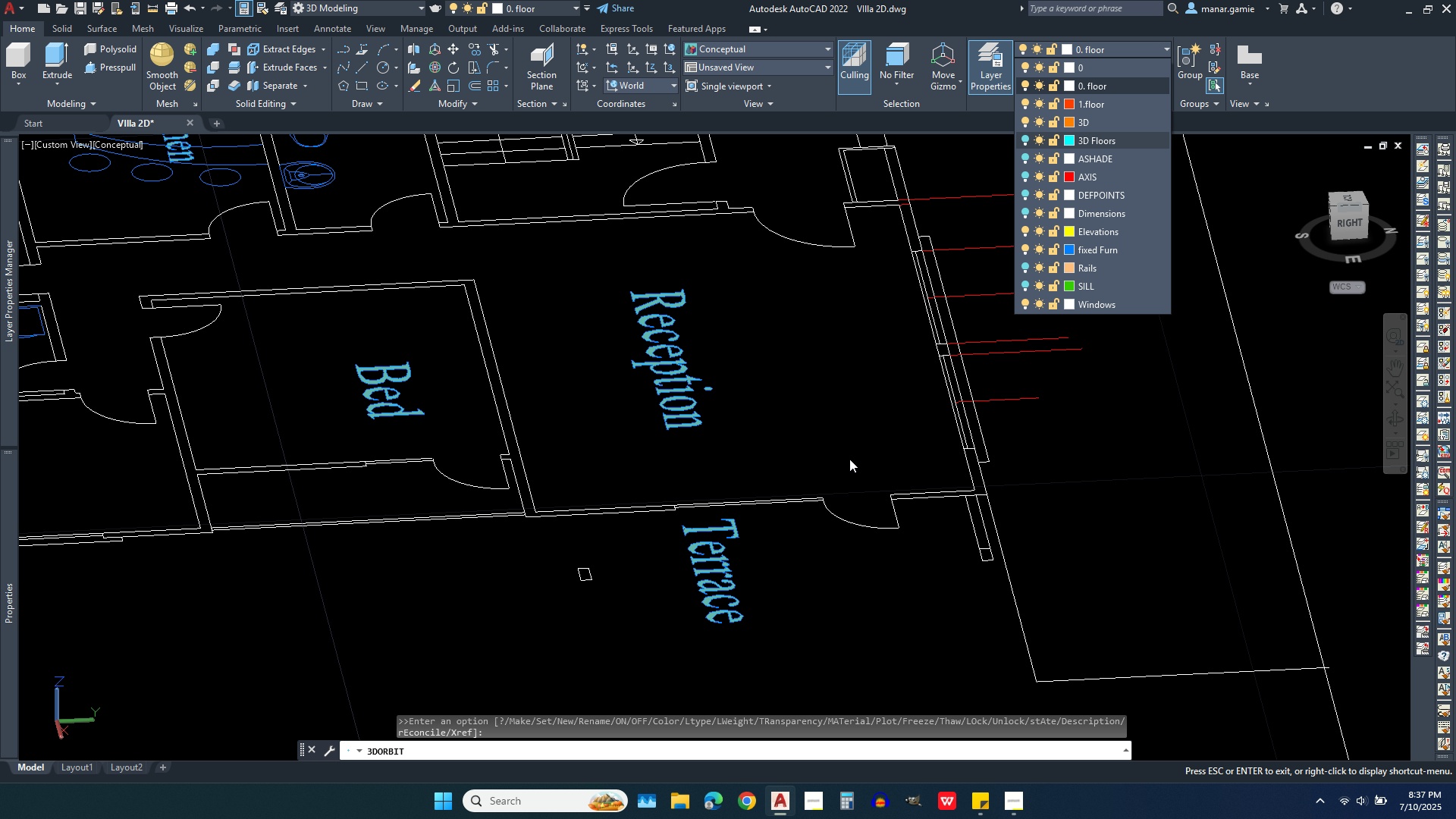 
scroll: coordinate [741, 510], scroll_direction: up, amount: 8.0
 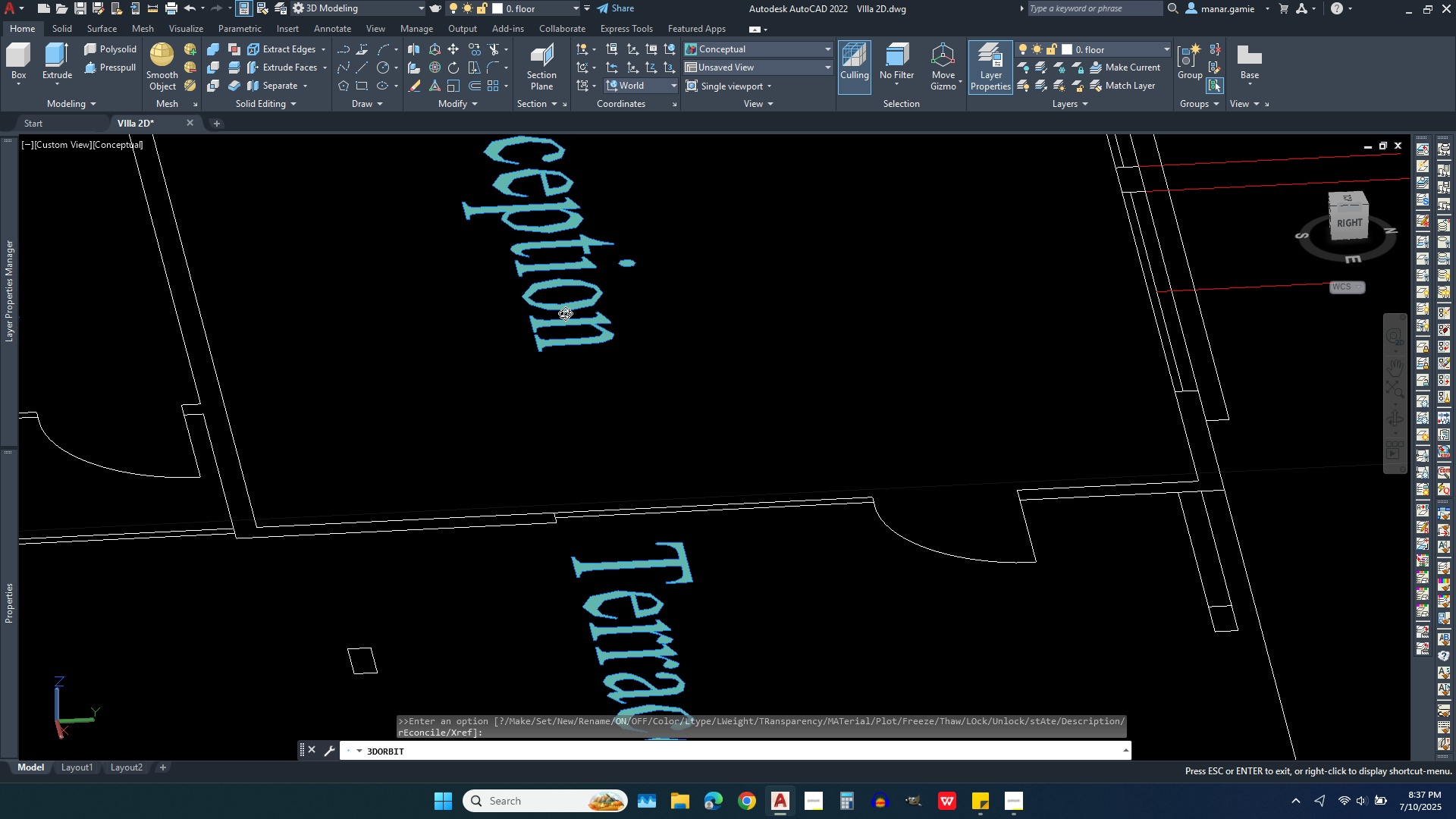 
wait(5.66)
 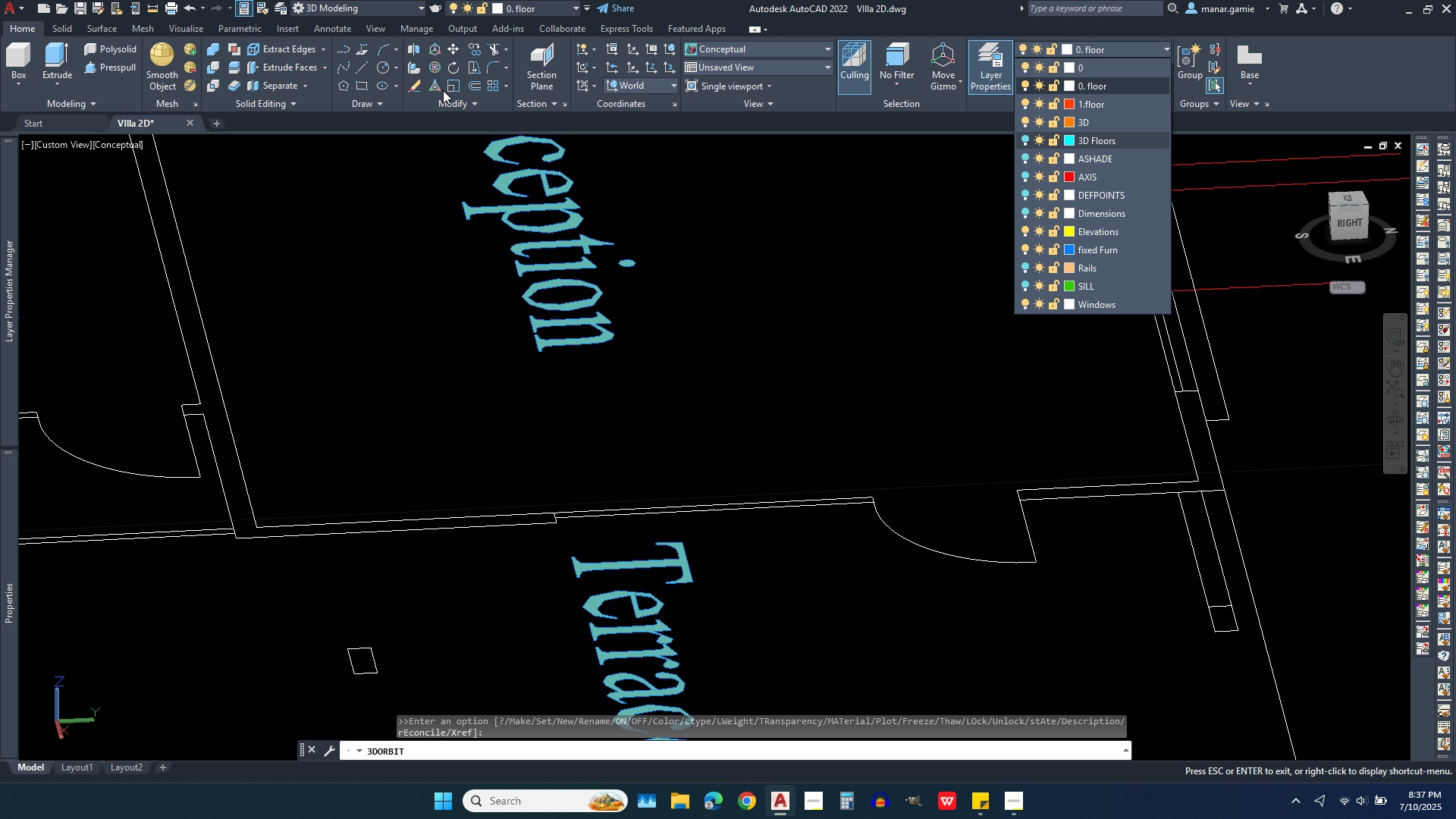 
right_click([568, 549])
 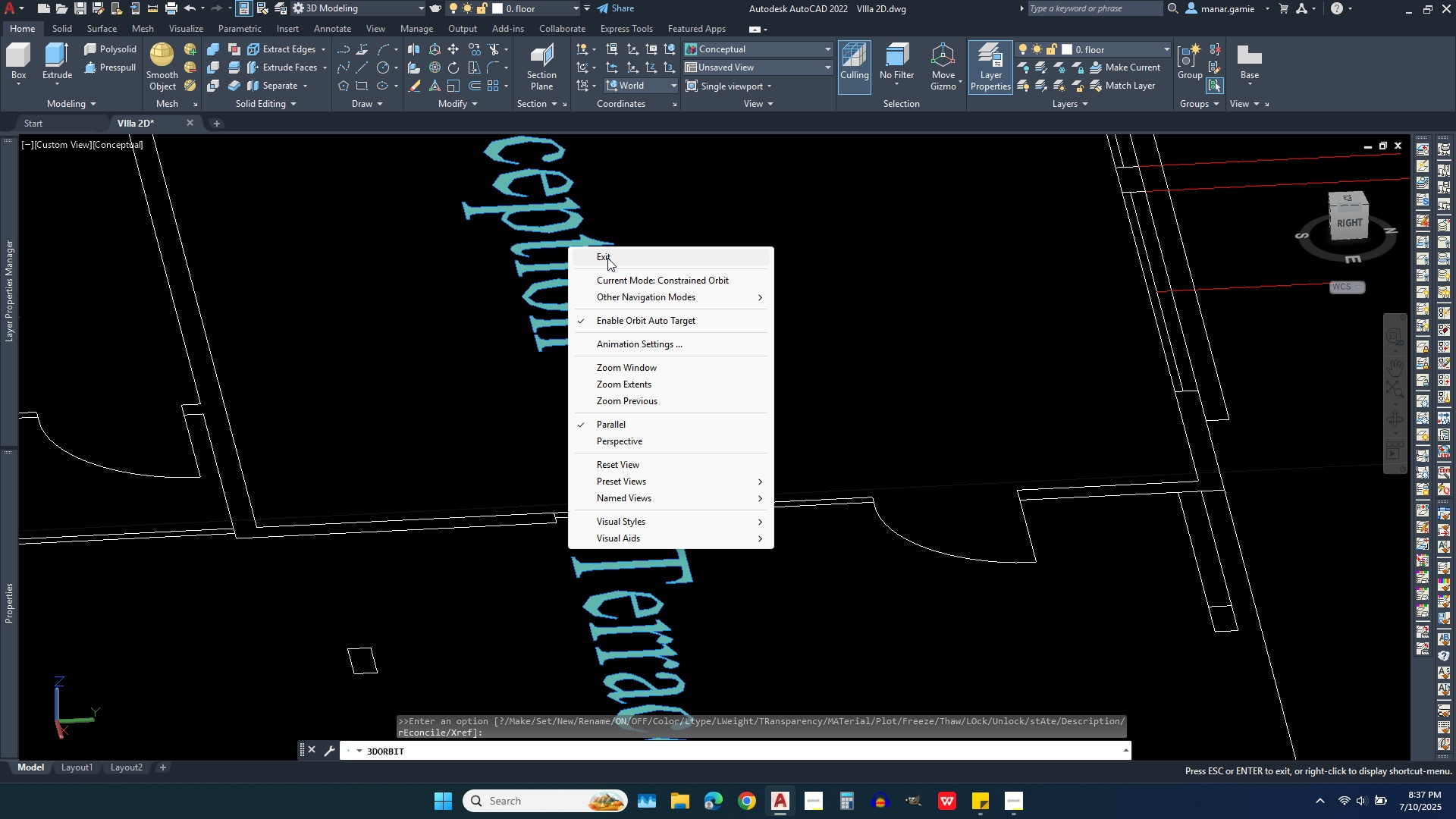 
left_click([607, 258])
 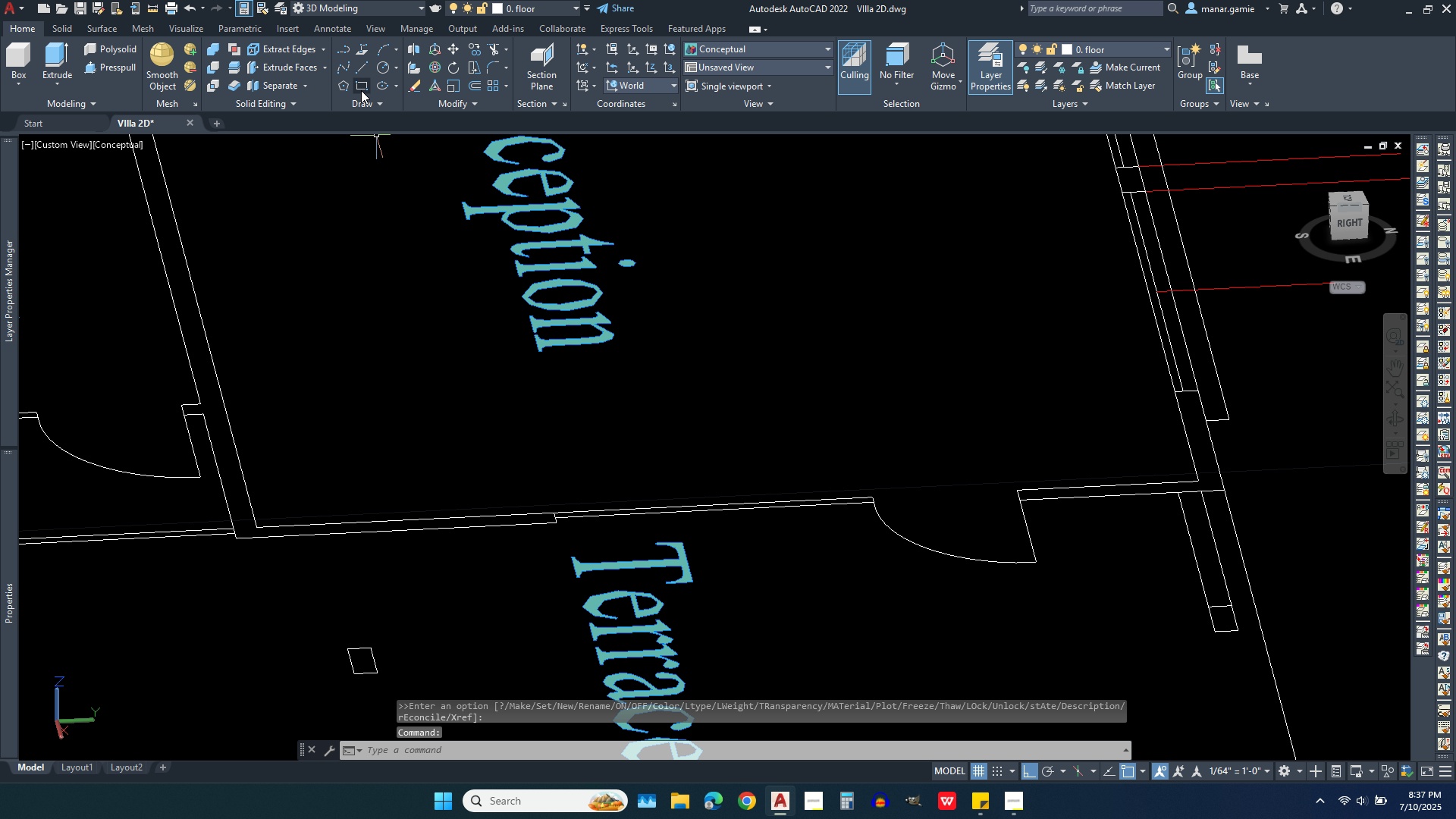 
left_click([361, 85])
 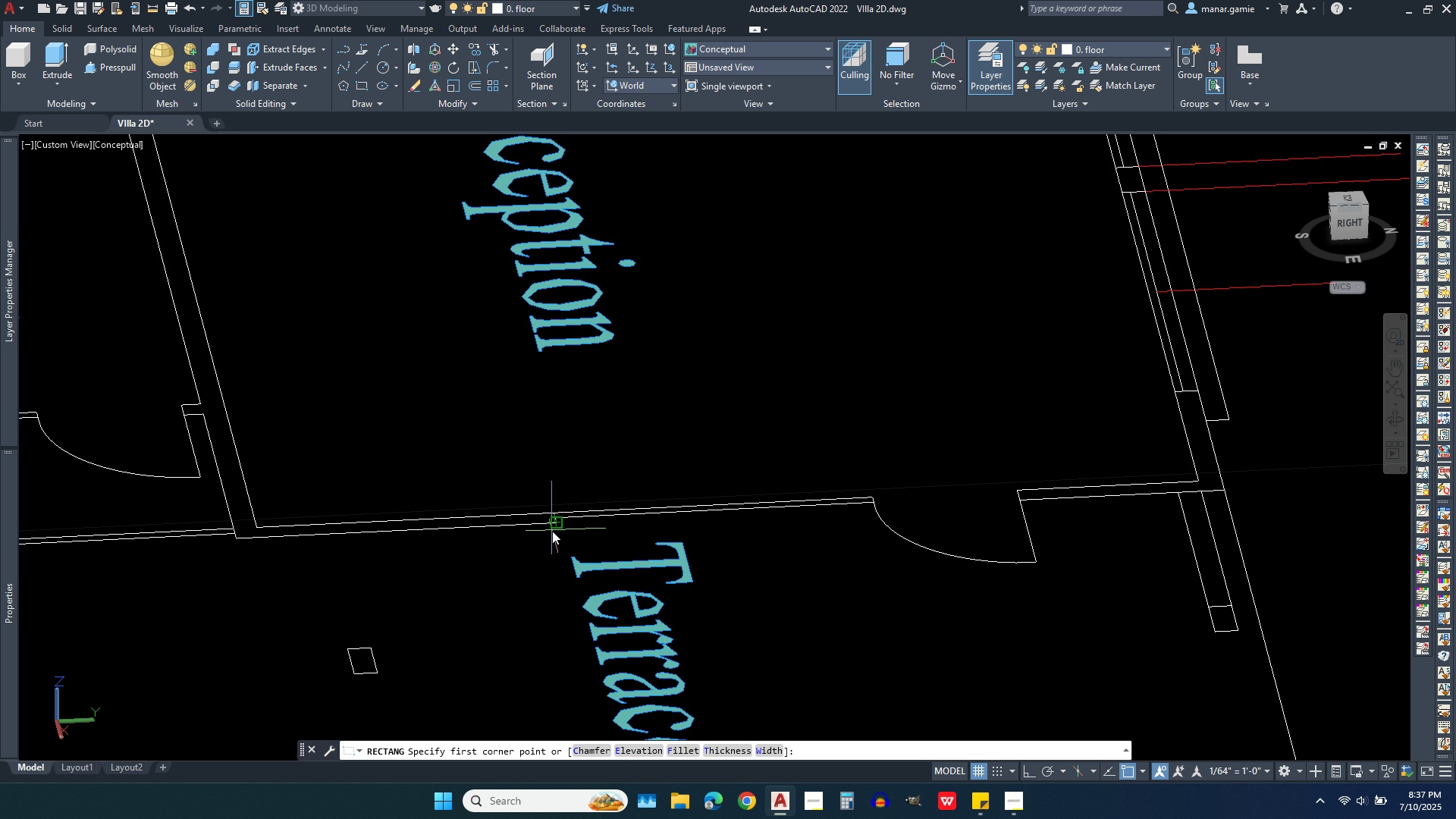 
scroll: coordinate [552, 531], scroll_direction: up, amount: 6.0
 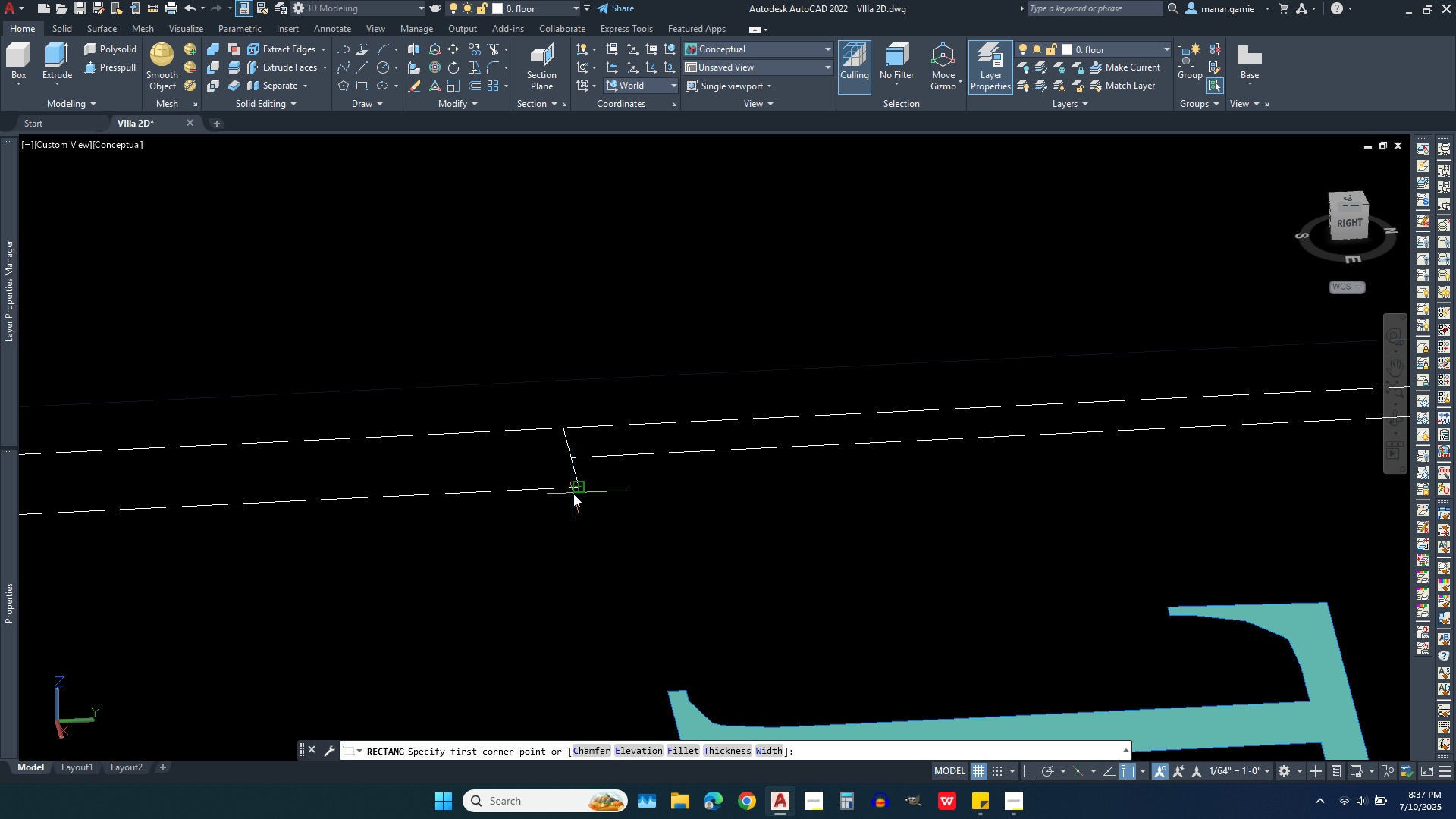 
left_click([573, 494])
 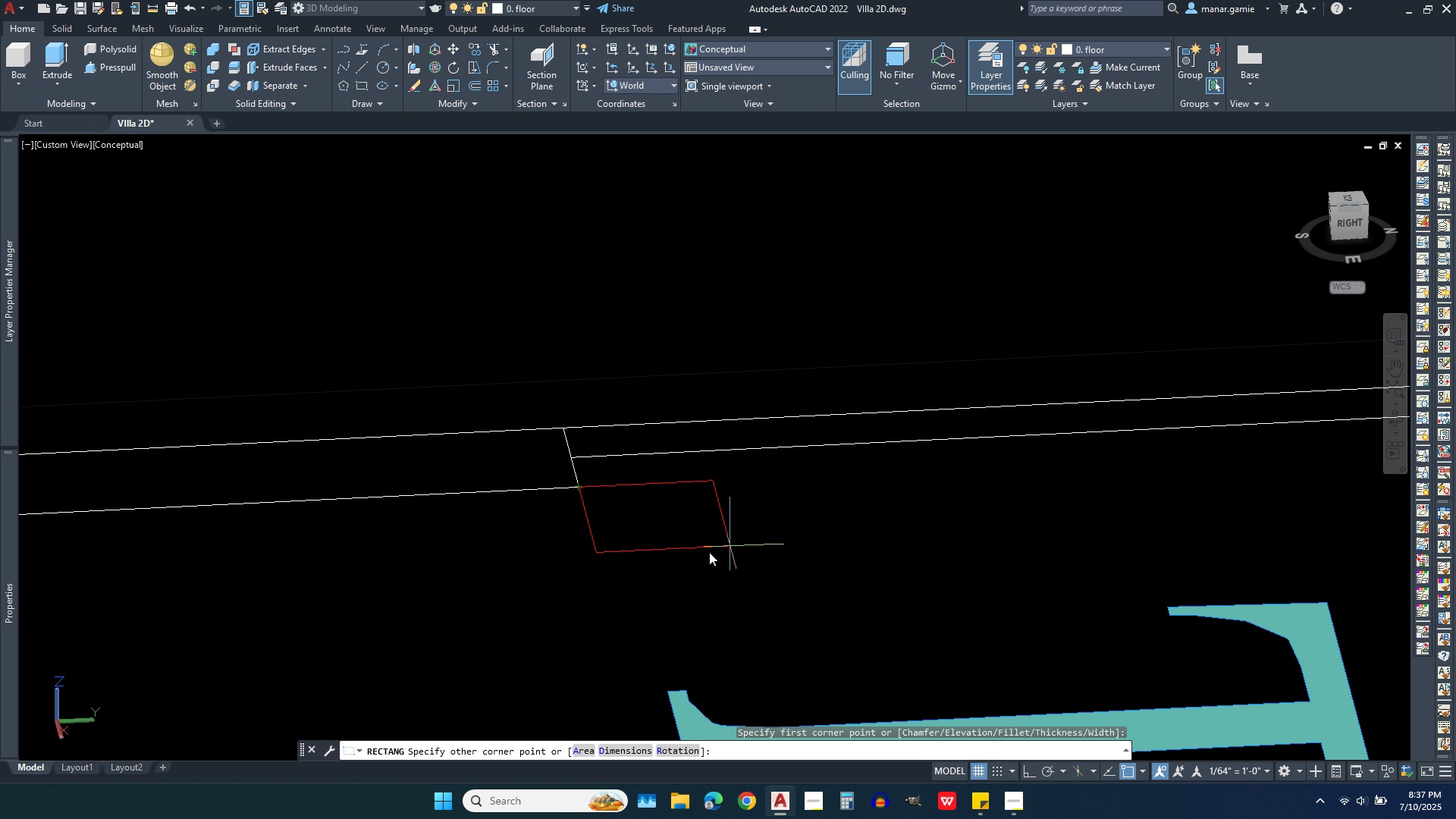 
scroll: coordinate [679, 557], scroll_direction: down, amount: 3.0
 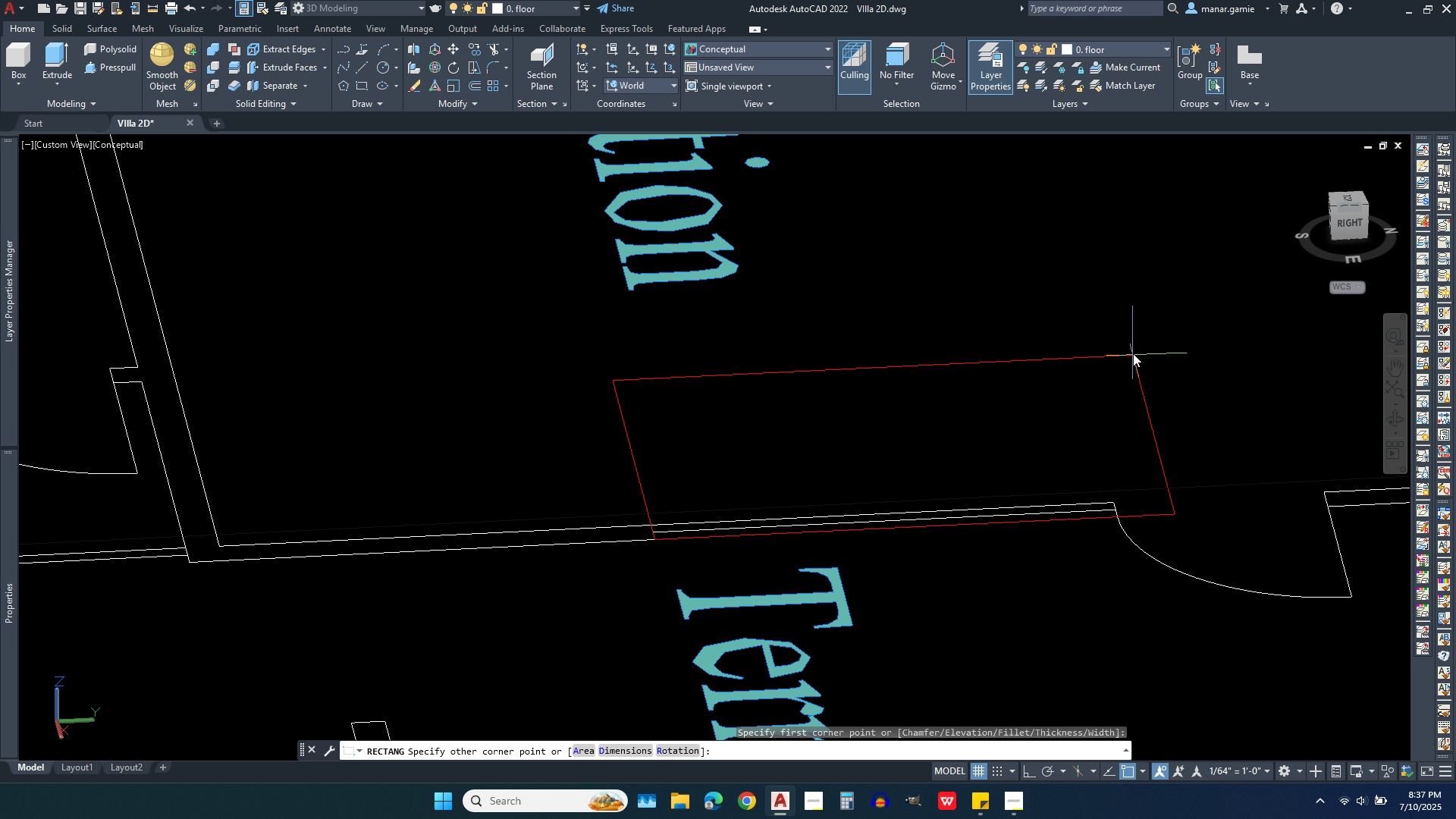 
left_click([1141, 337])
 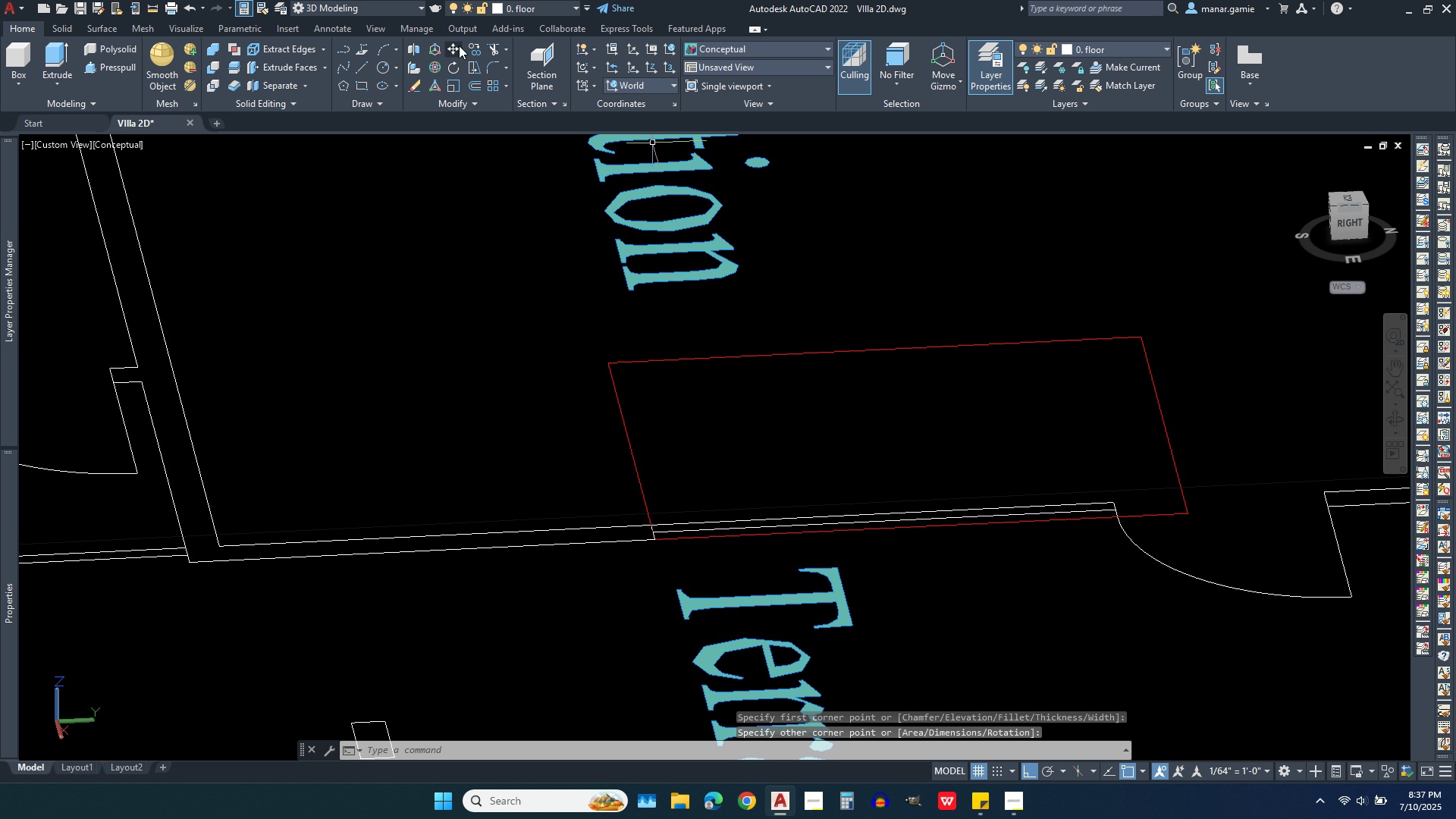 
left_click([457, 46])
 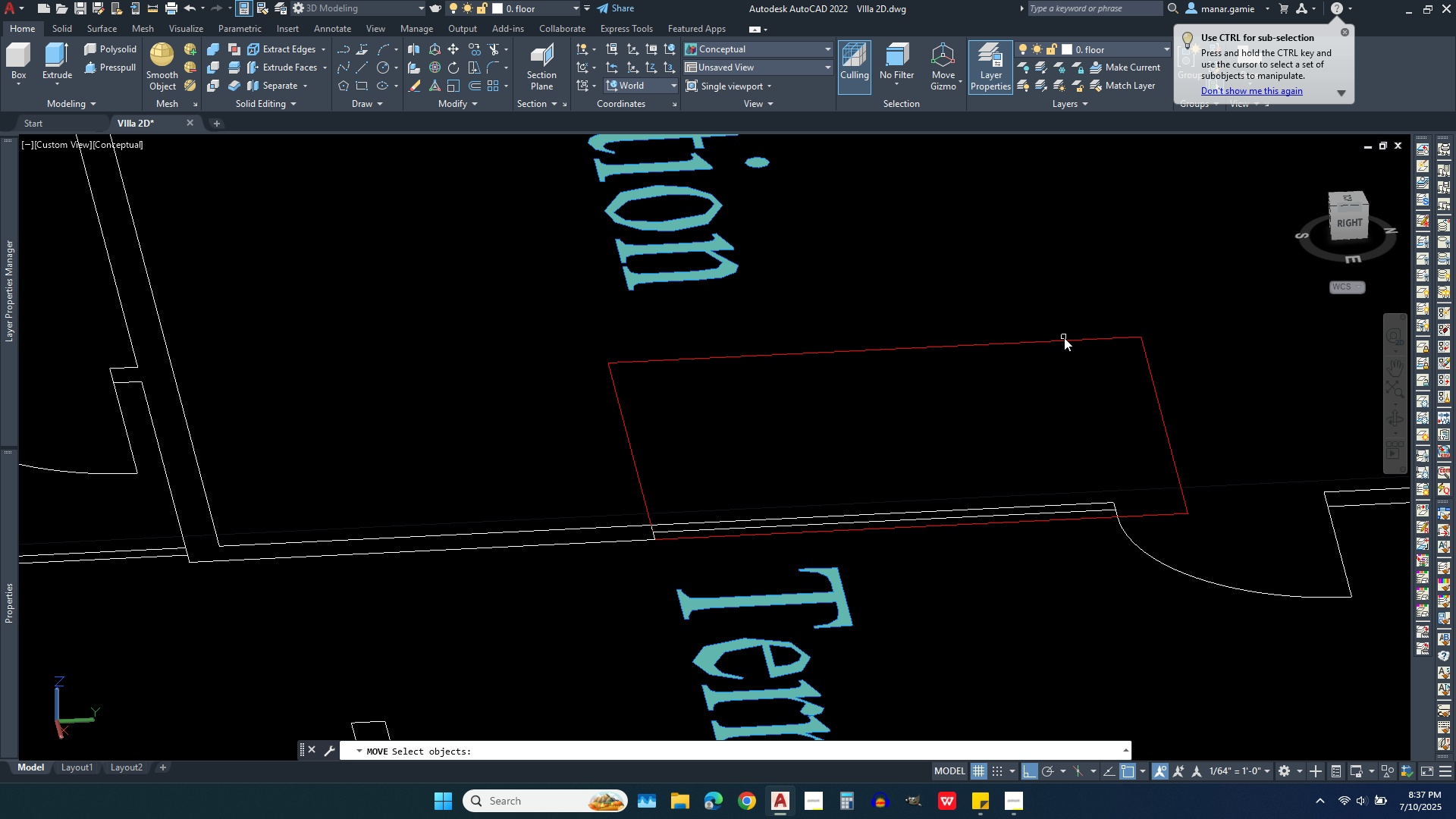 
left_click([1069, 340])
 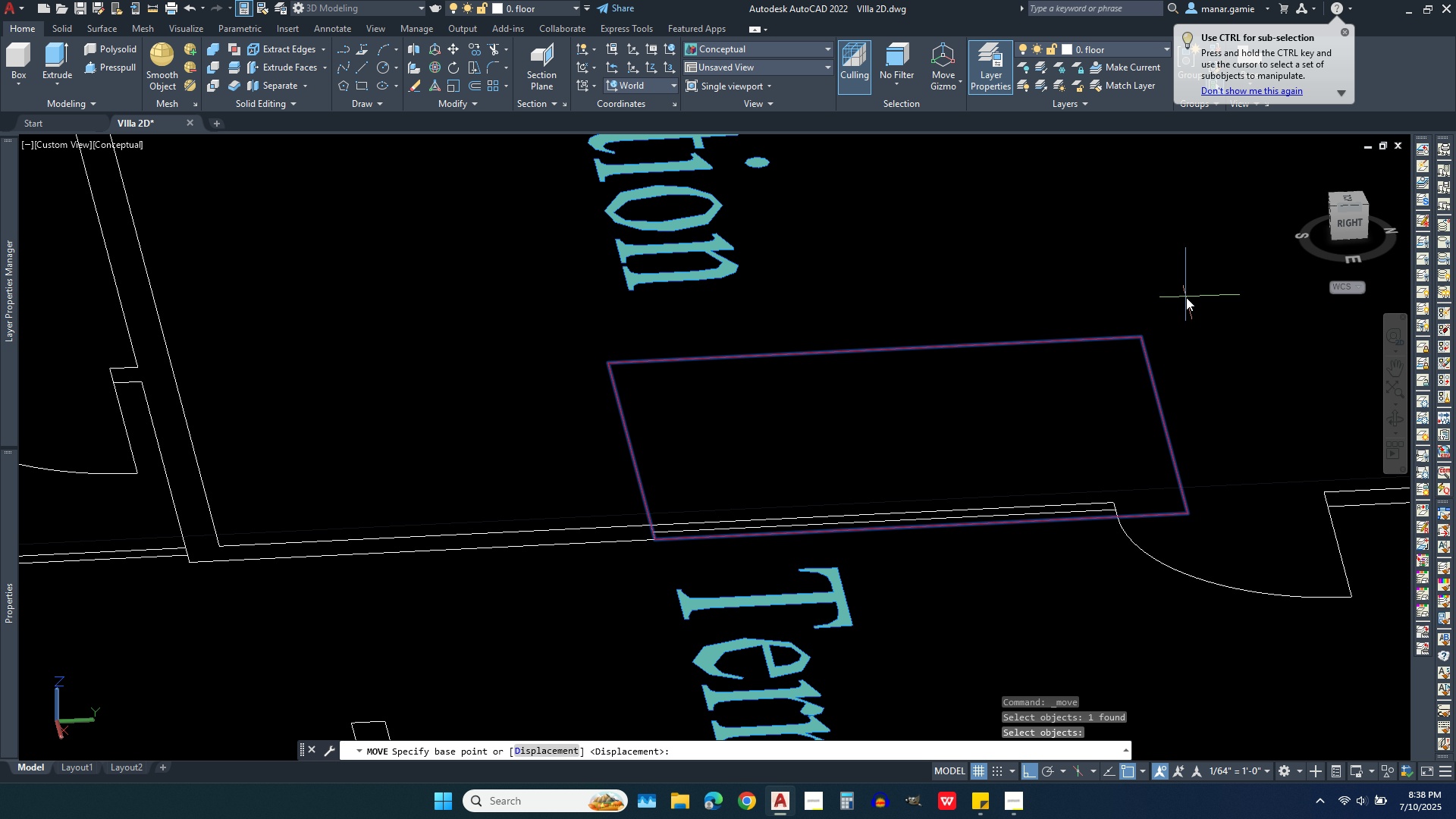 
right_click([1186, 297])
 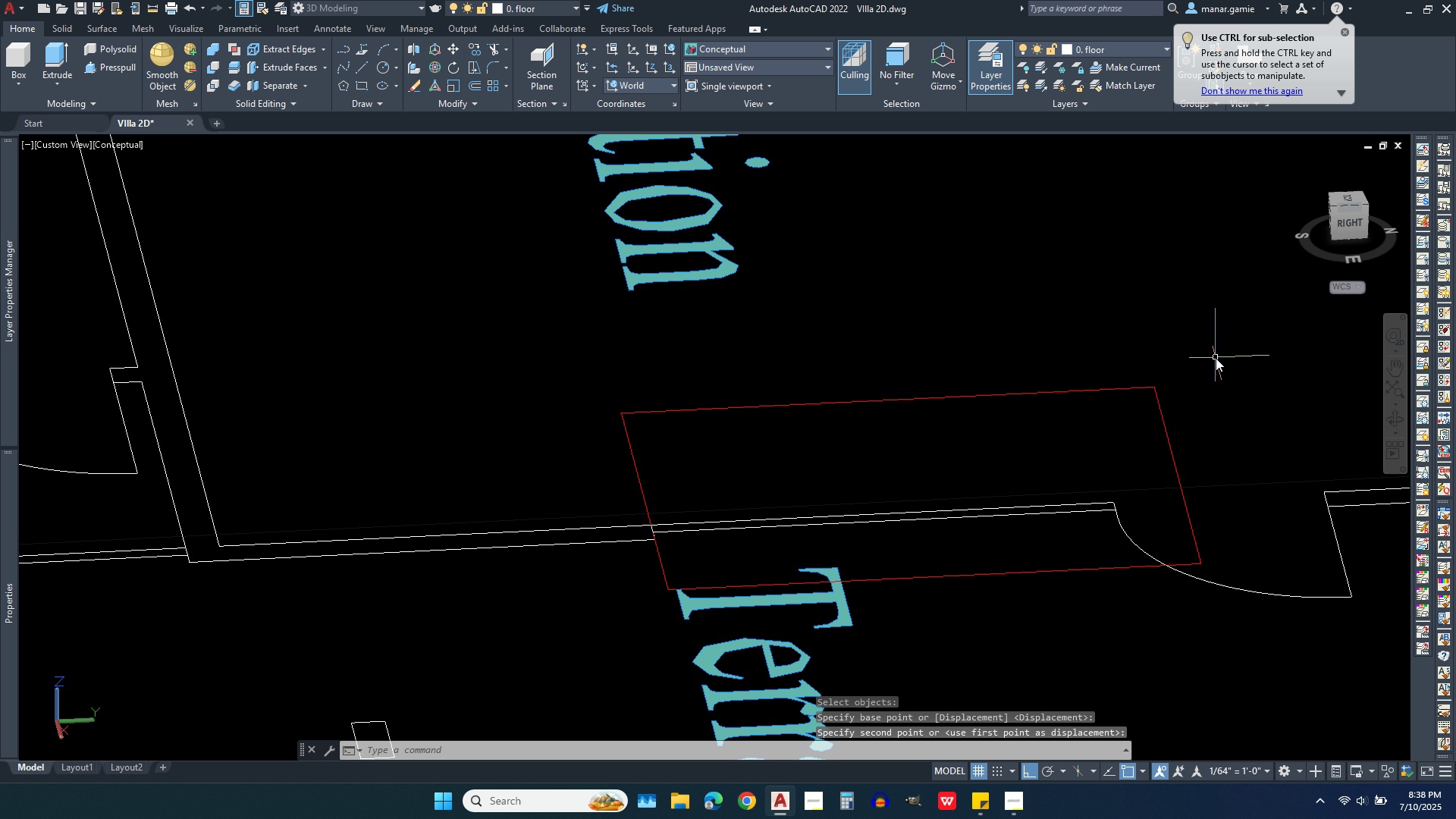 
left_click([1216, 358])
 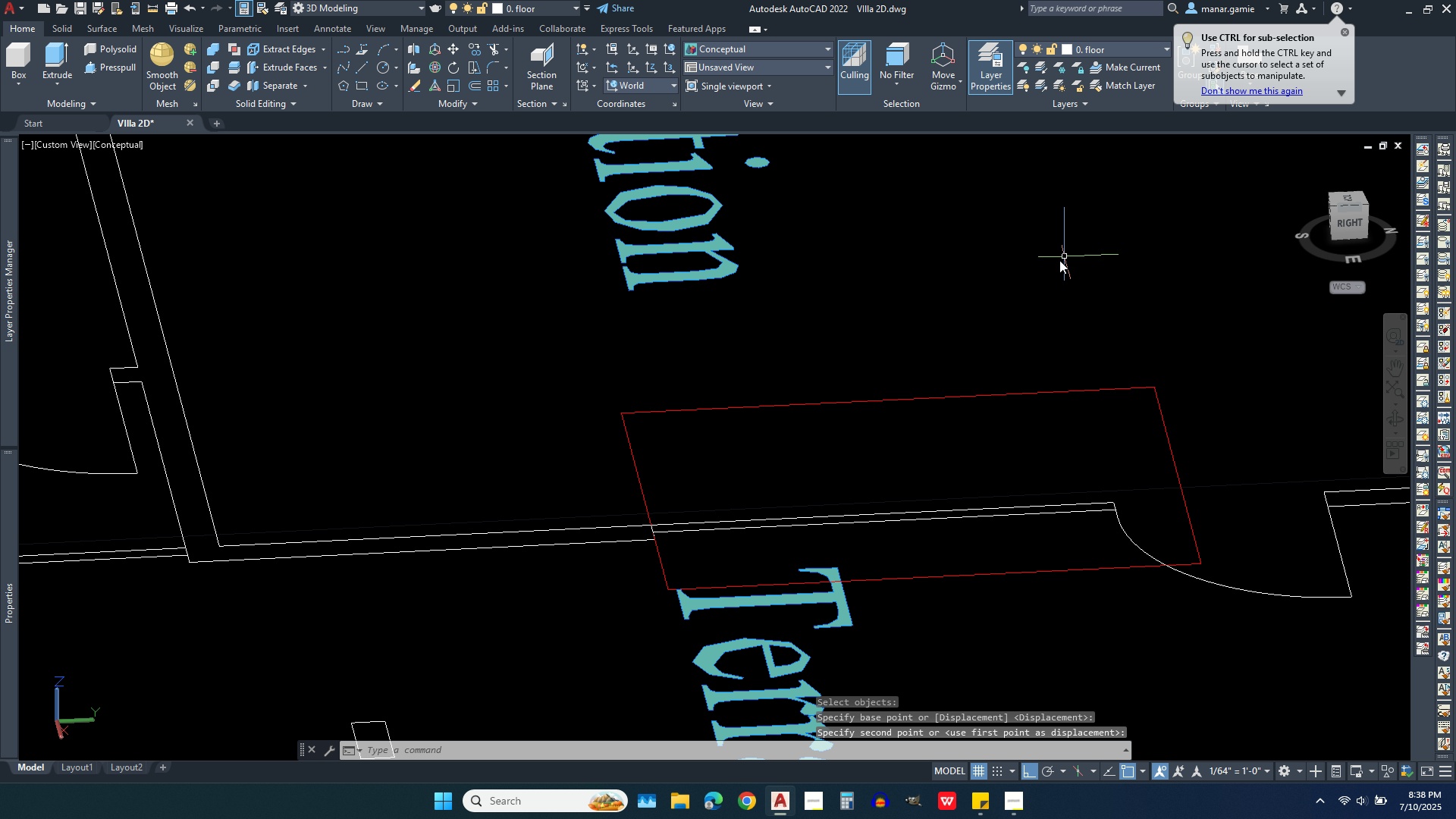 
scroll: coordinate [1054, 260], scroll_direction: down, amount: 1.0
 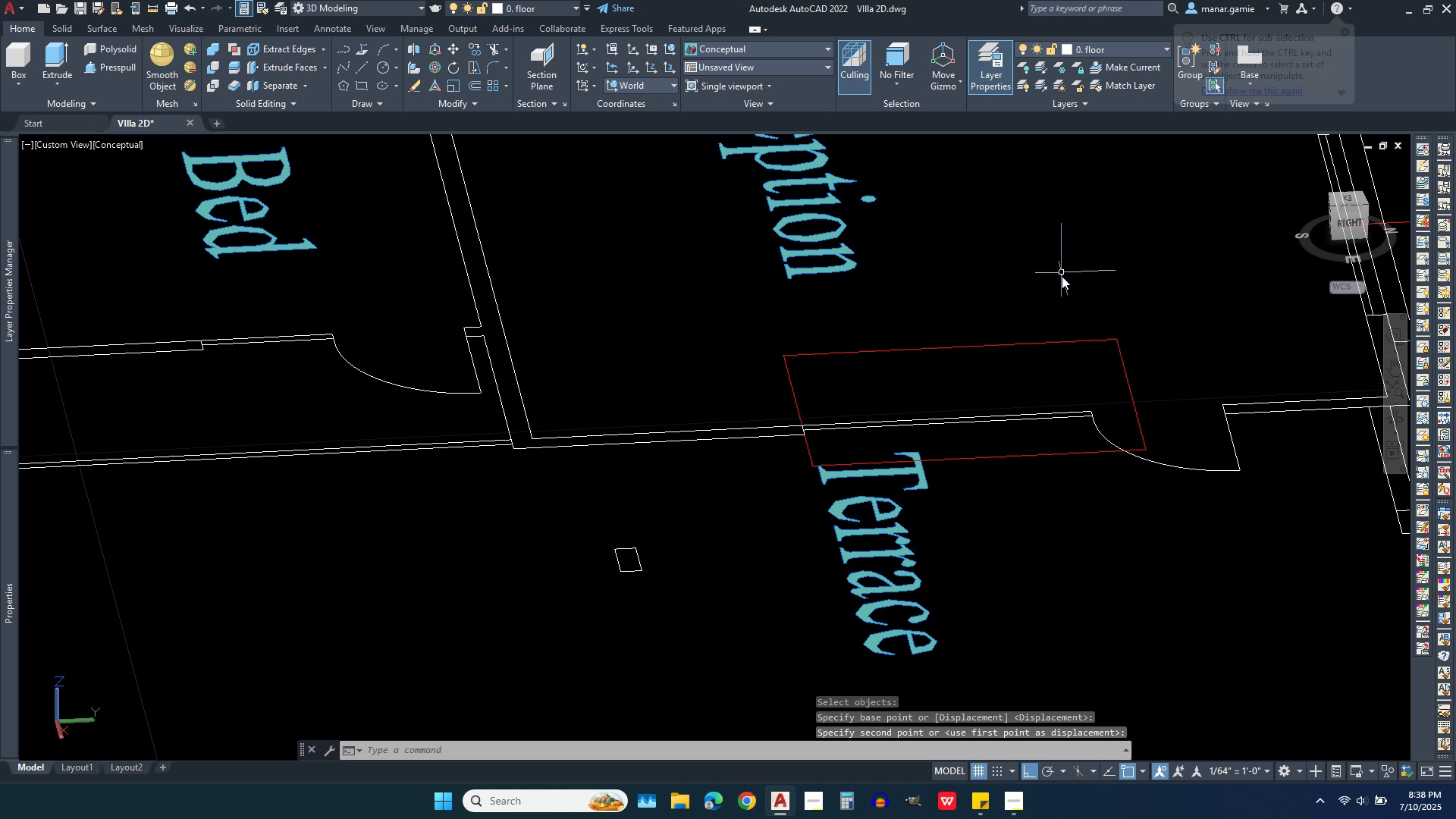 
key(Escape)
 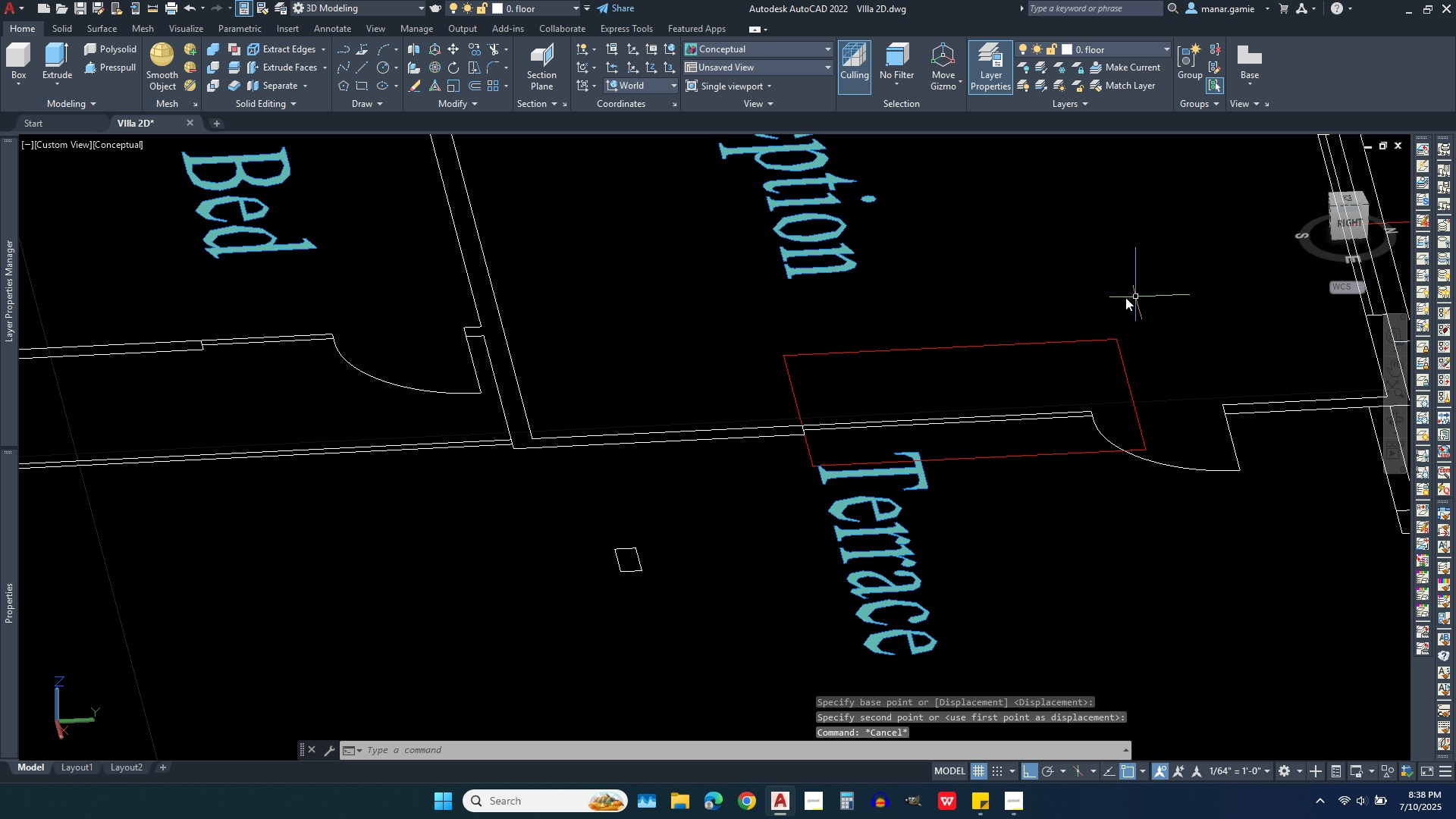 
scroll: coordinate [1051, 290], scroll_direction: down, amount: 2.0
 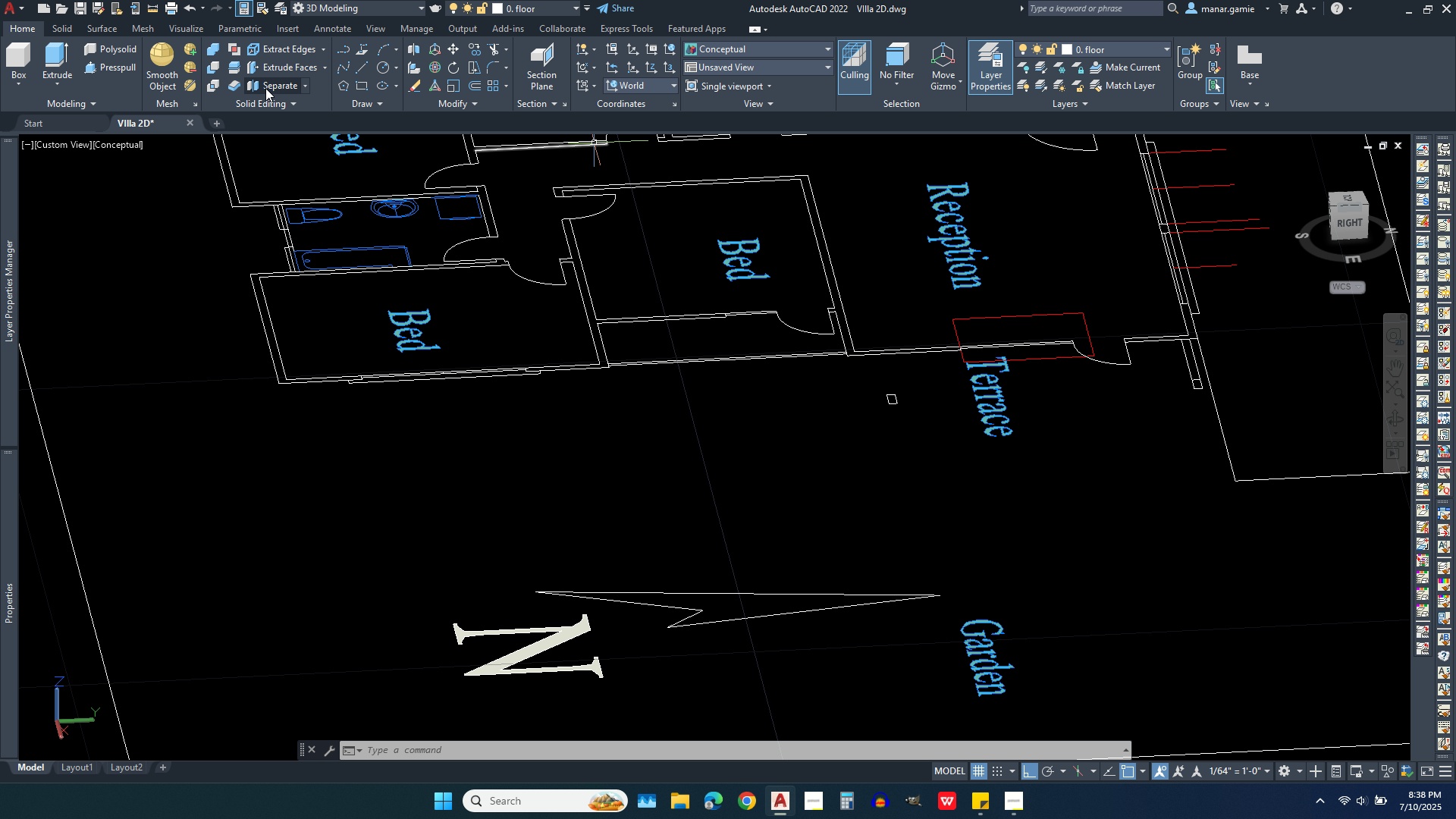 
wait(6.12)
 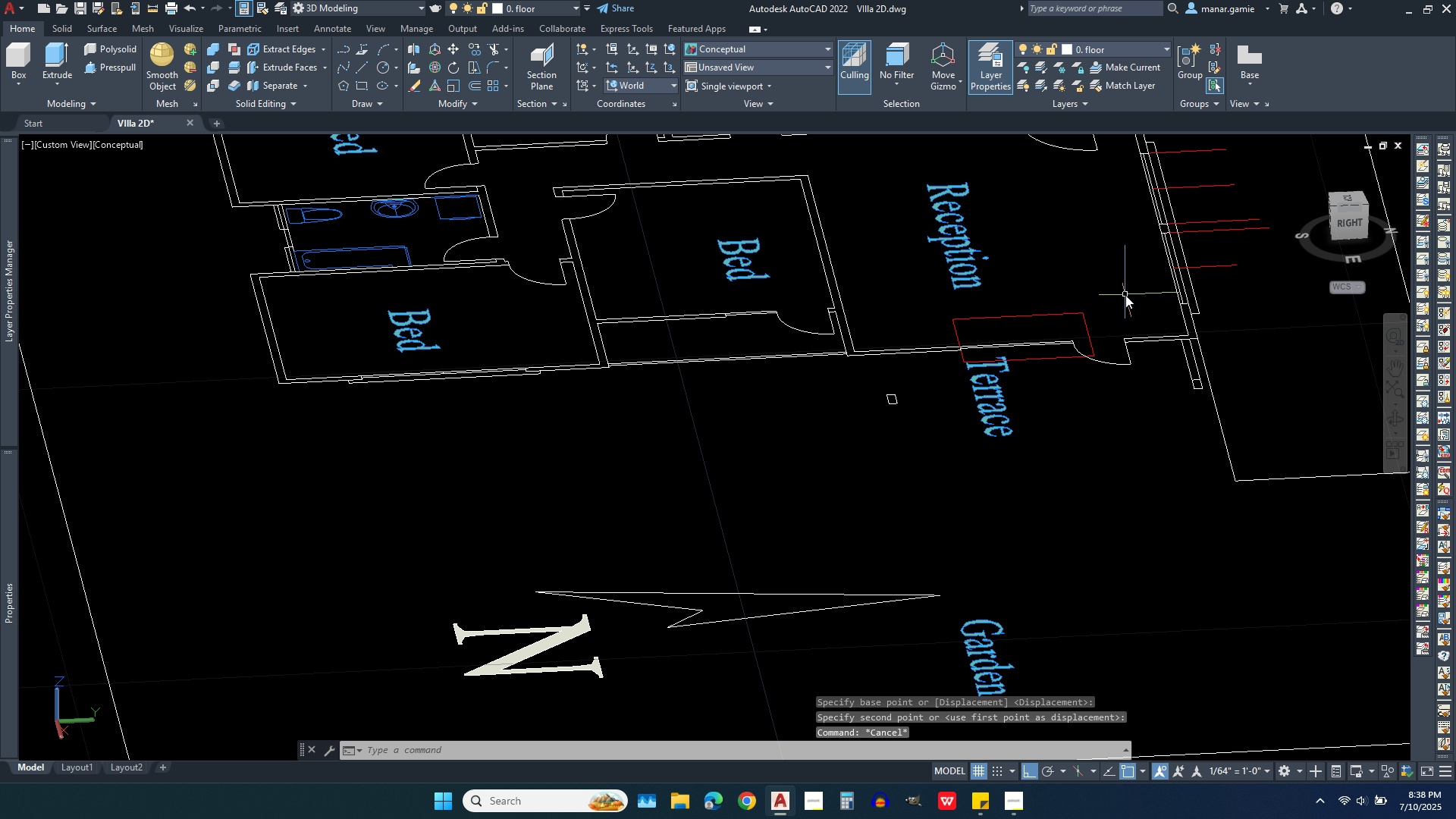 
left_click([37, 55])
 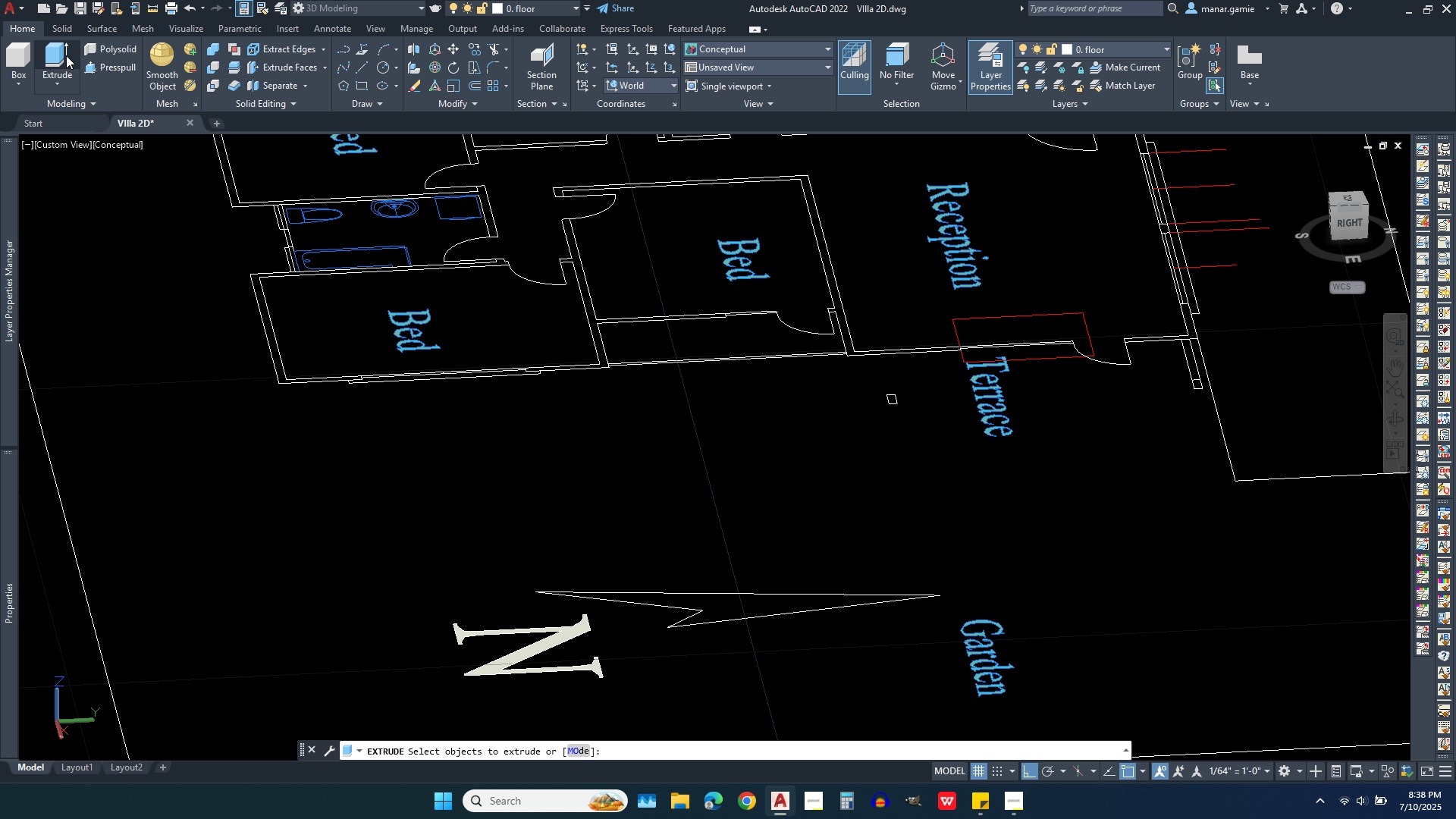 
left_click([66, 55])
 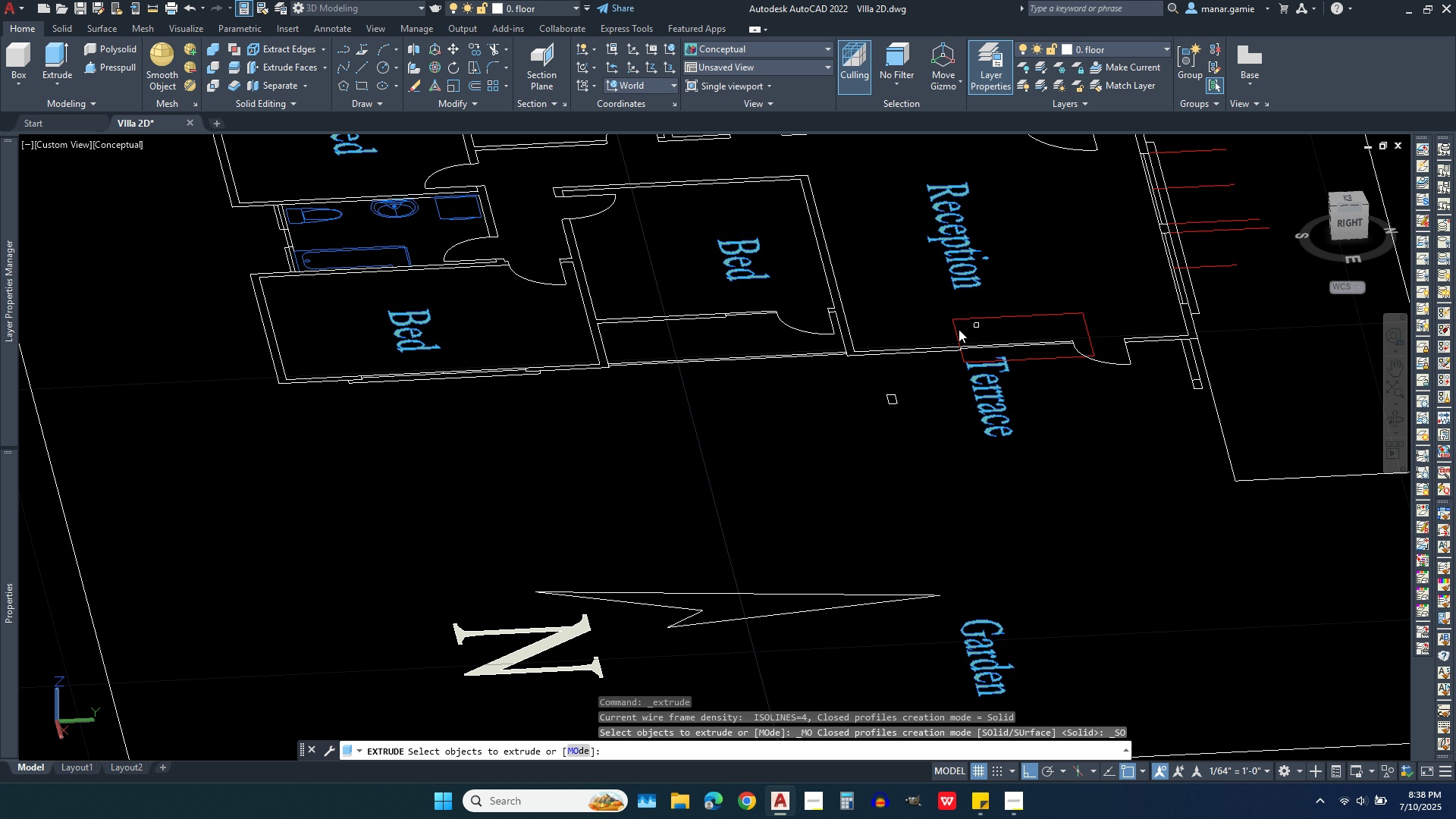 
key(Escape)
 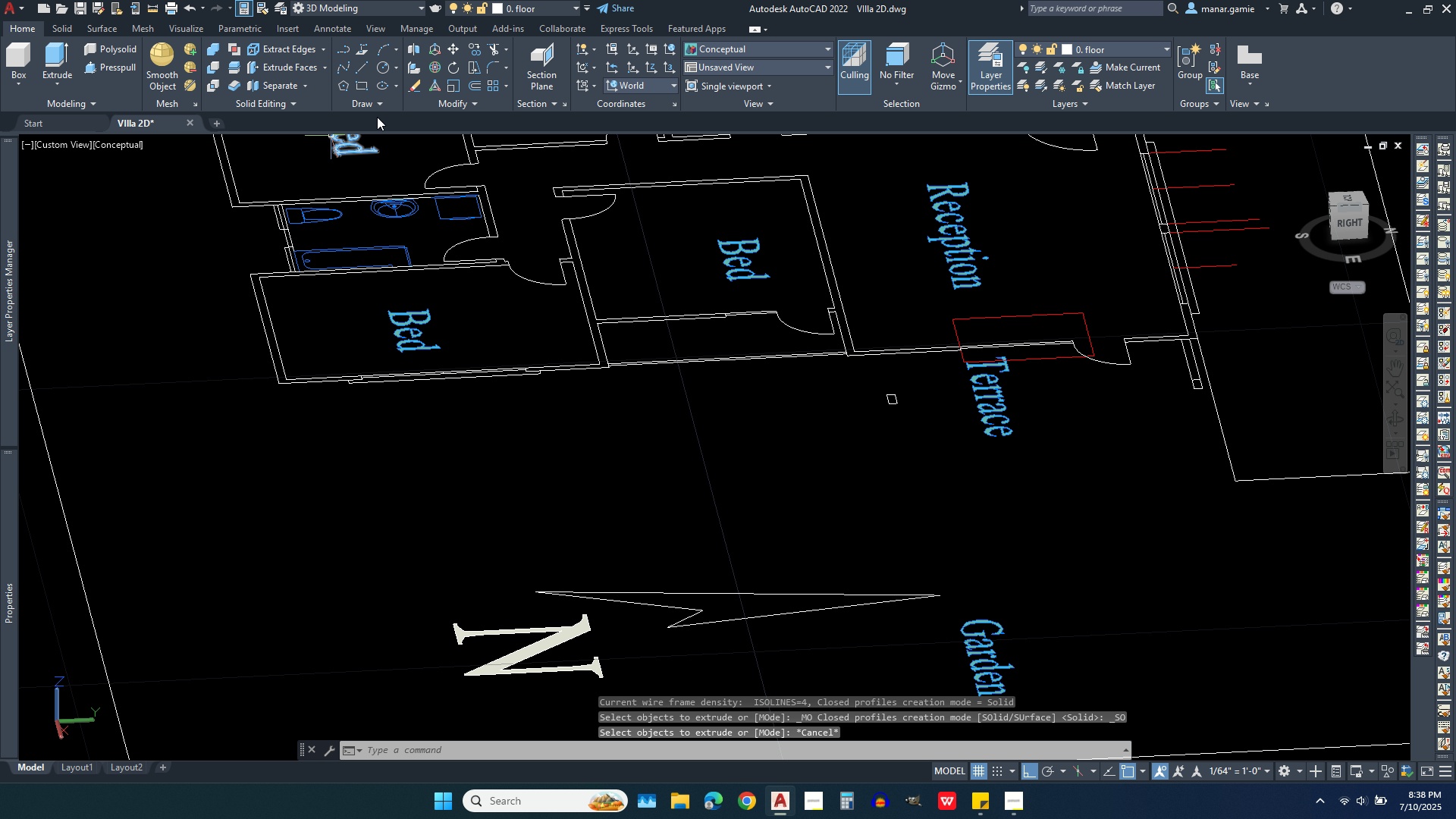 
key(Escape)
 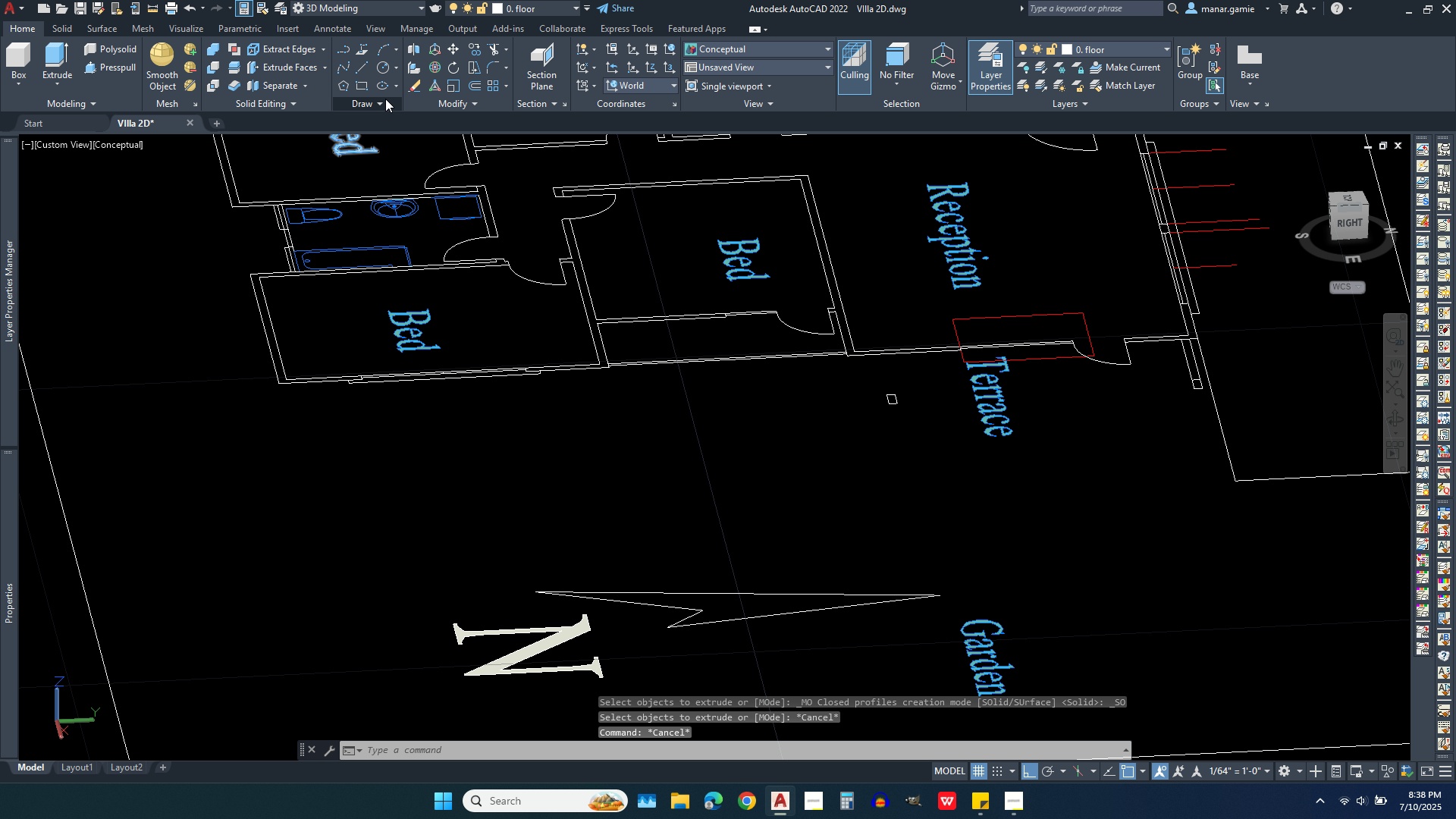 
left_click([385, 99])
 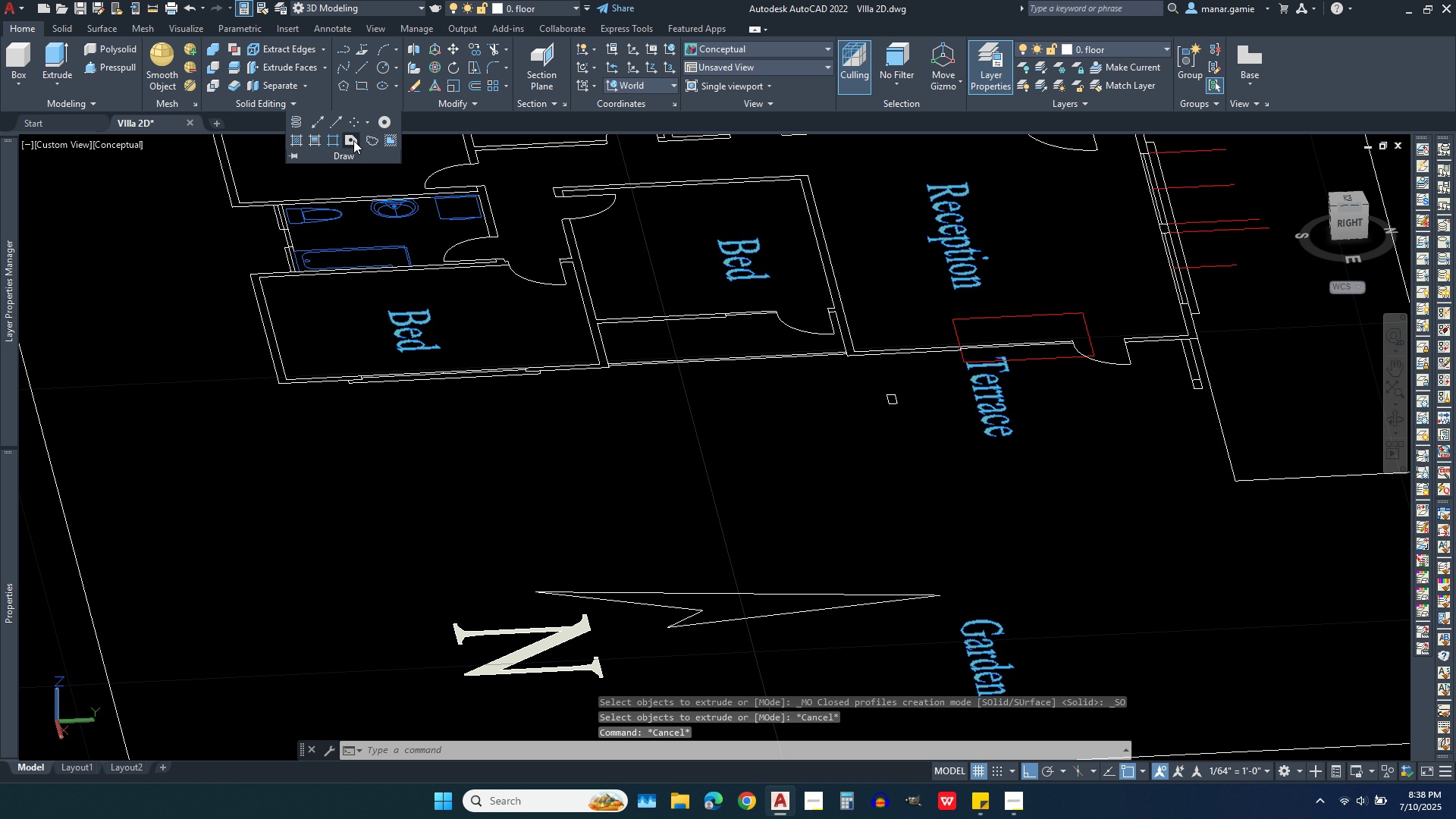 
left_click([353, 140])
 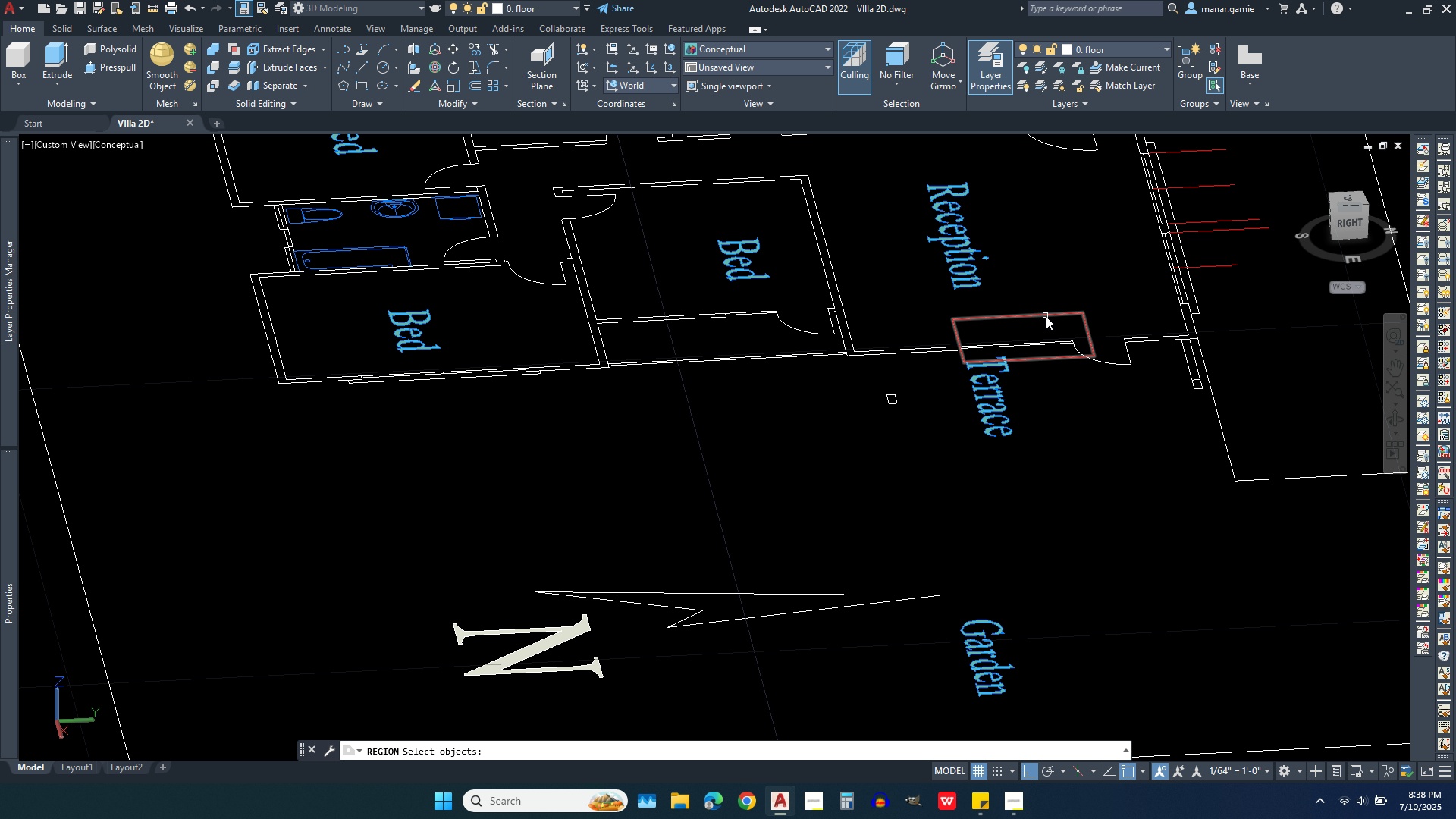 
left_click([1046, 316])
 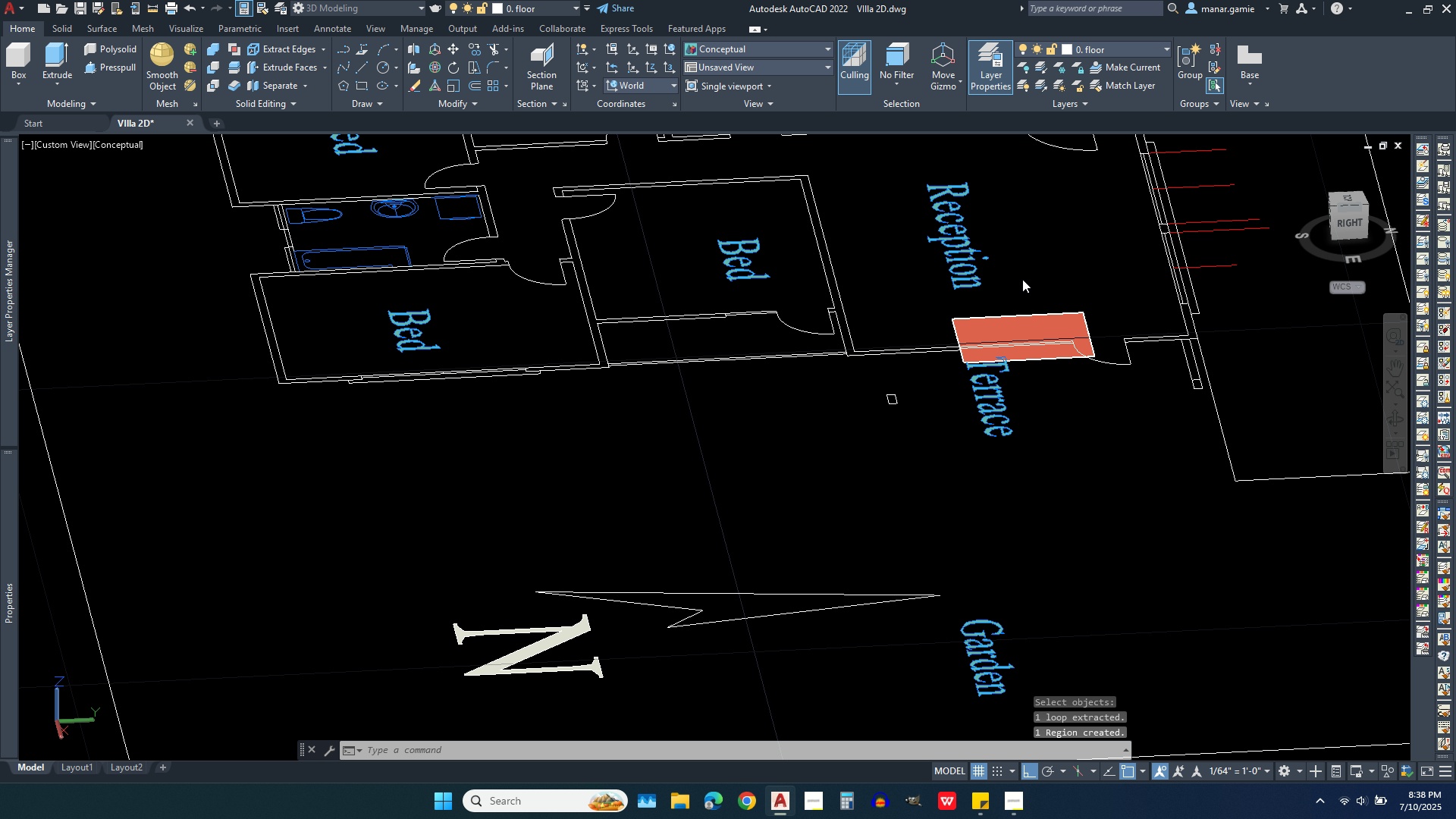 
right_click([1022, 279])
 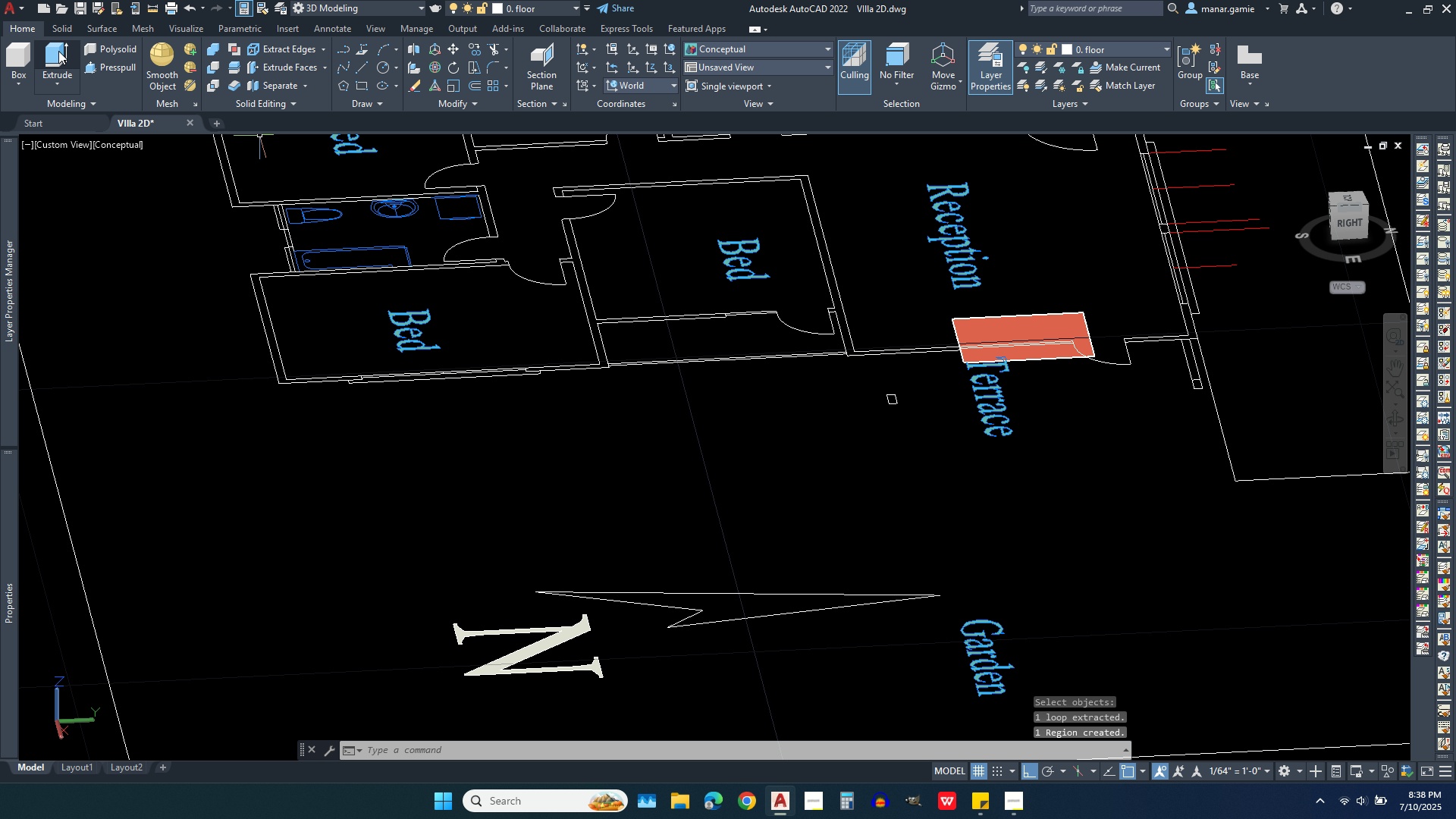 
left_click([51, 55])
 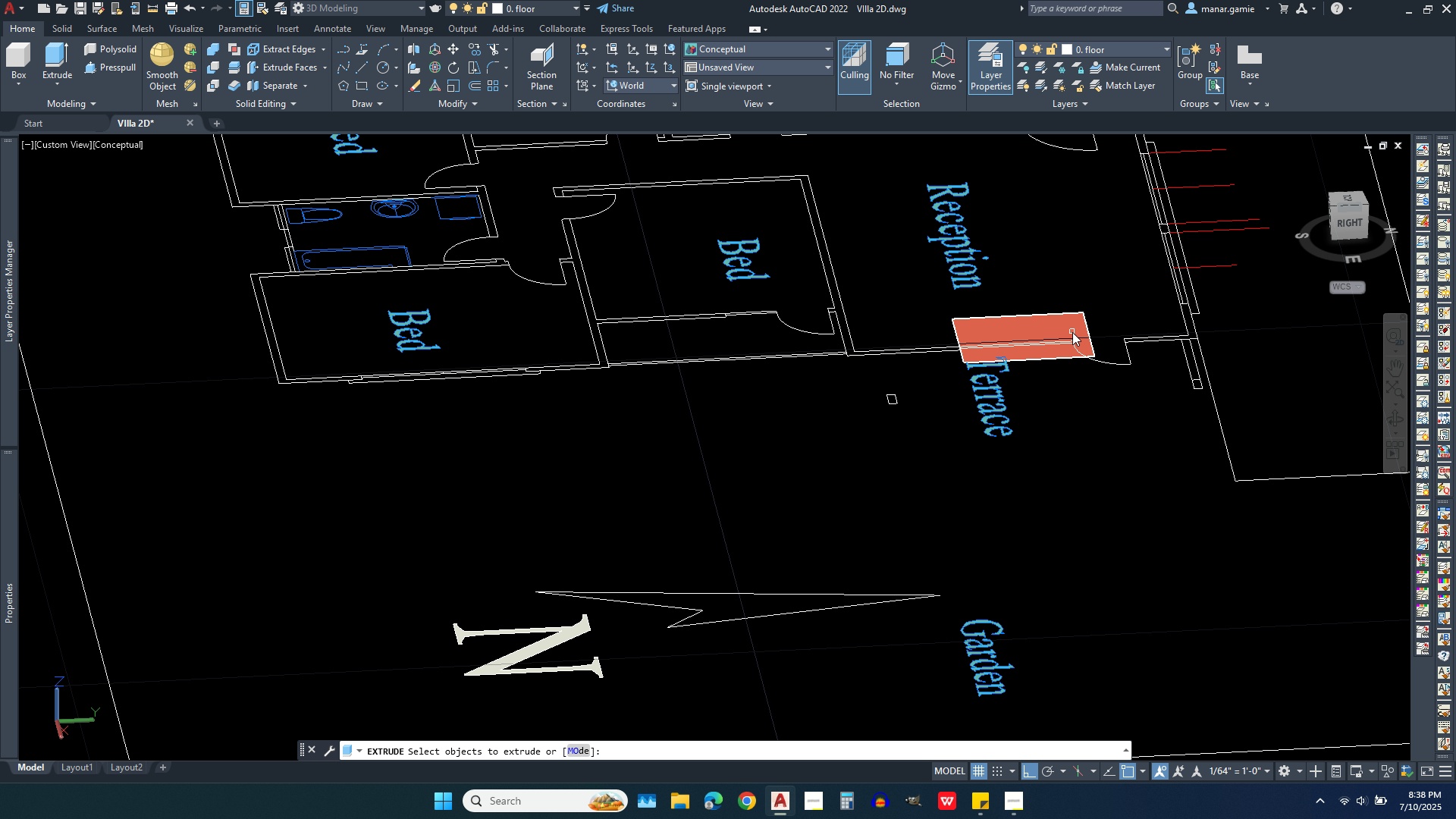 
left_click([1072, 332])
 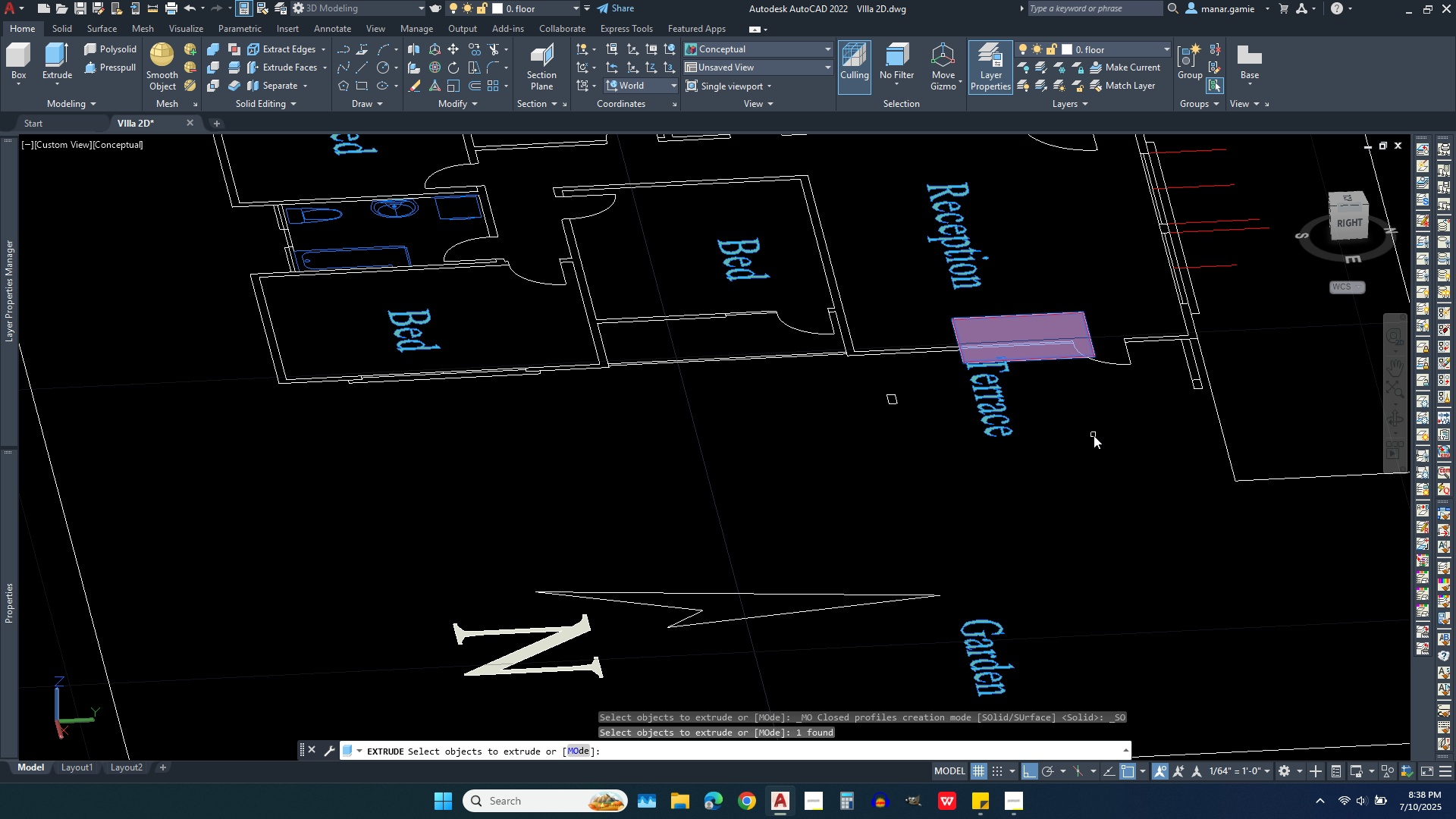 
wait(6.2)
 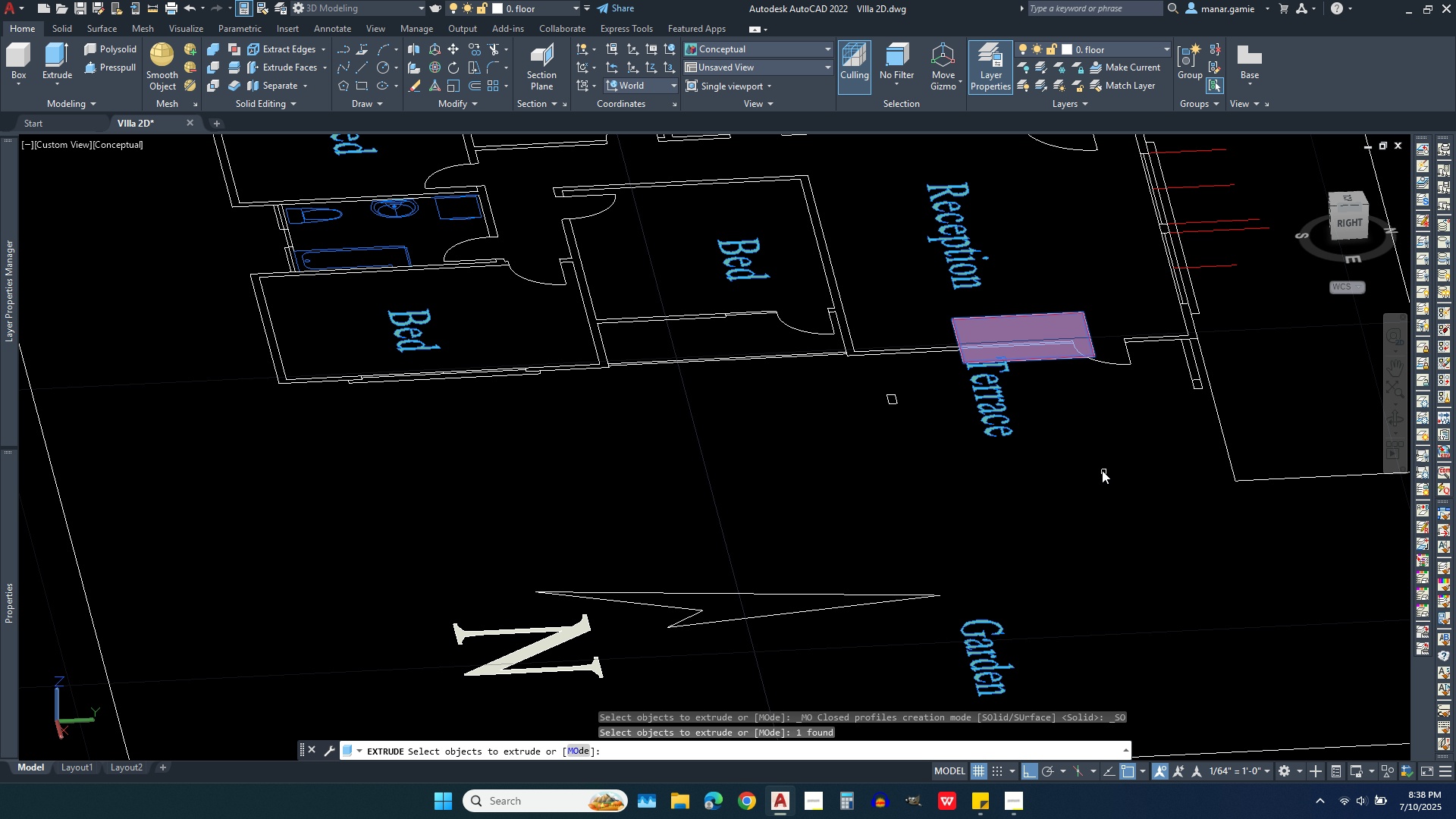 
right_click([1094, 435])
 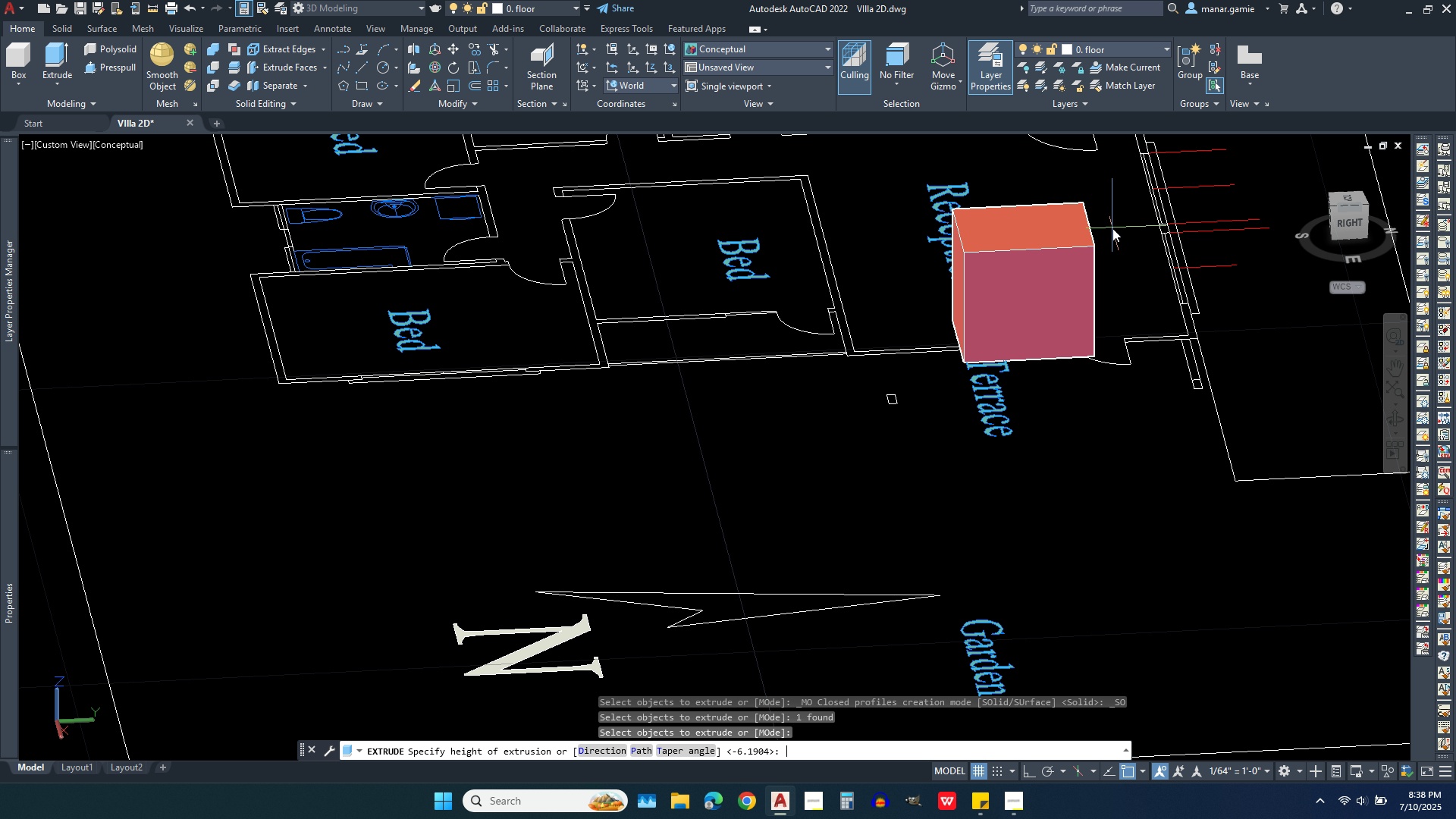 
type(2.95)
 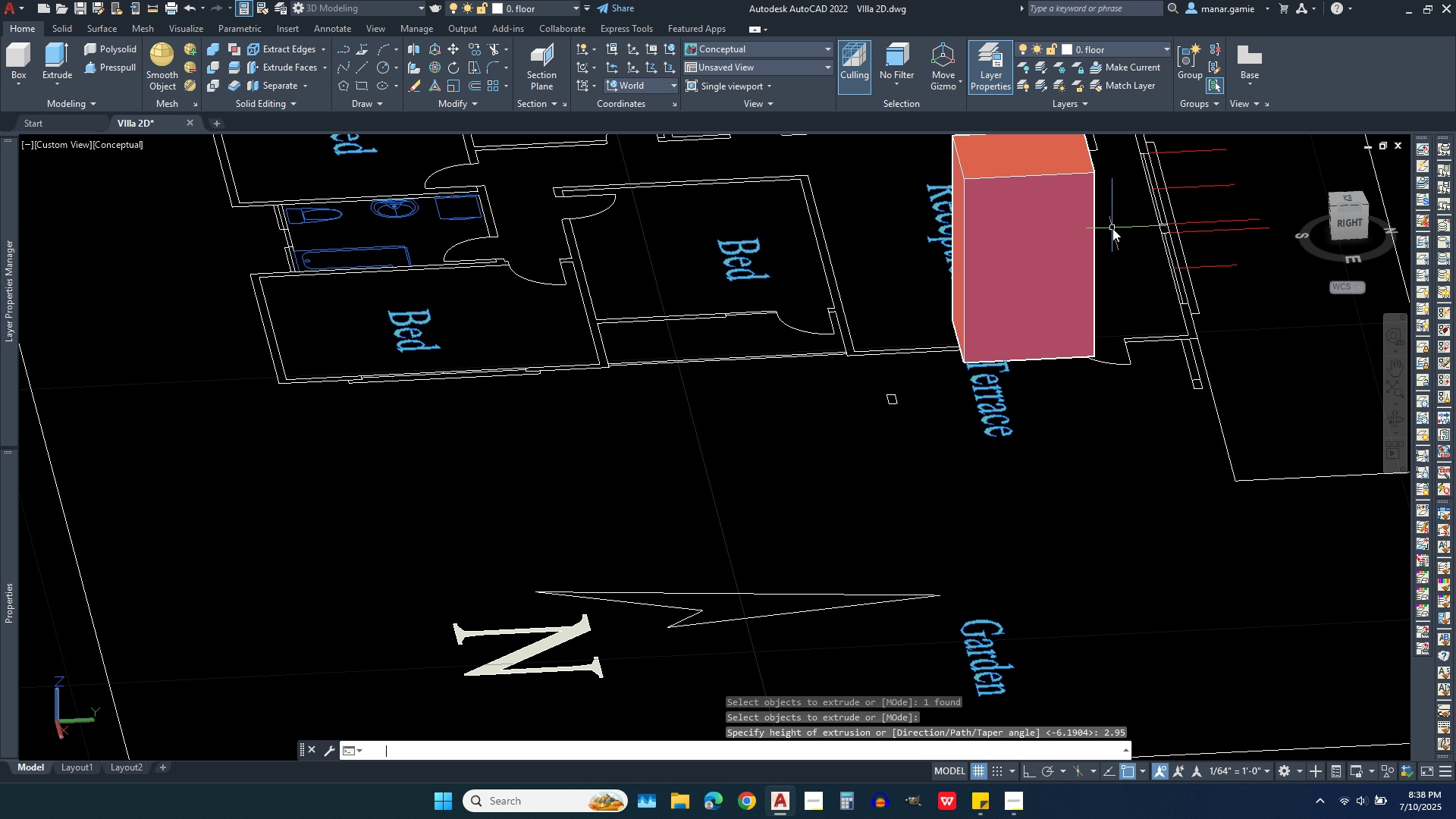 
key(Enter)
 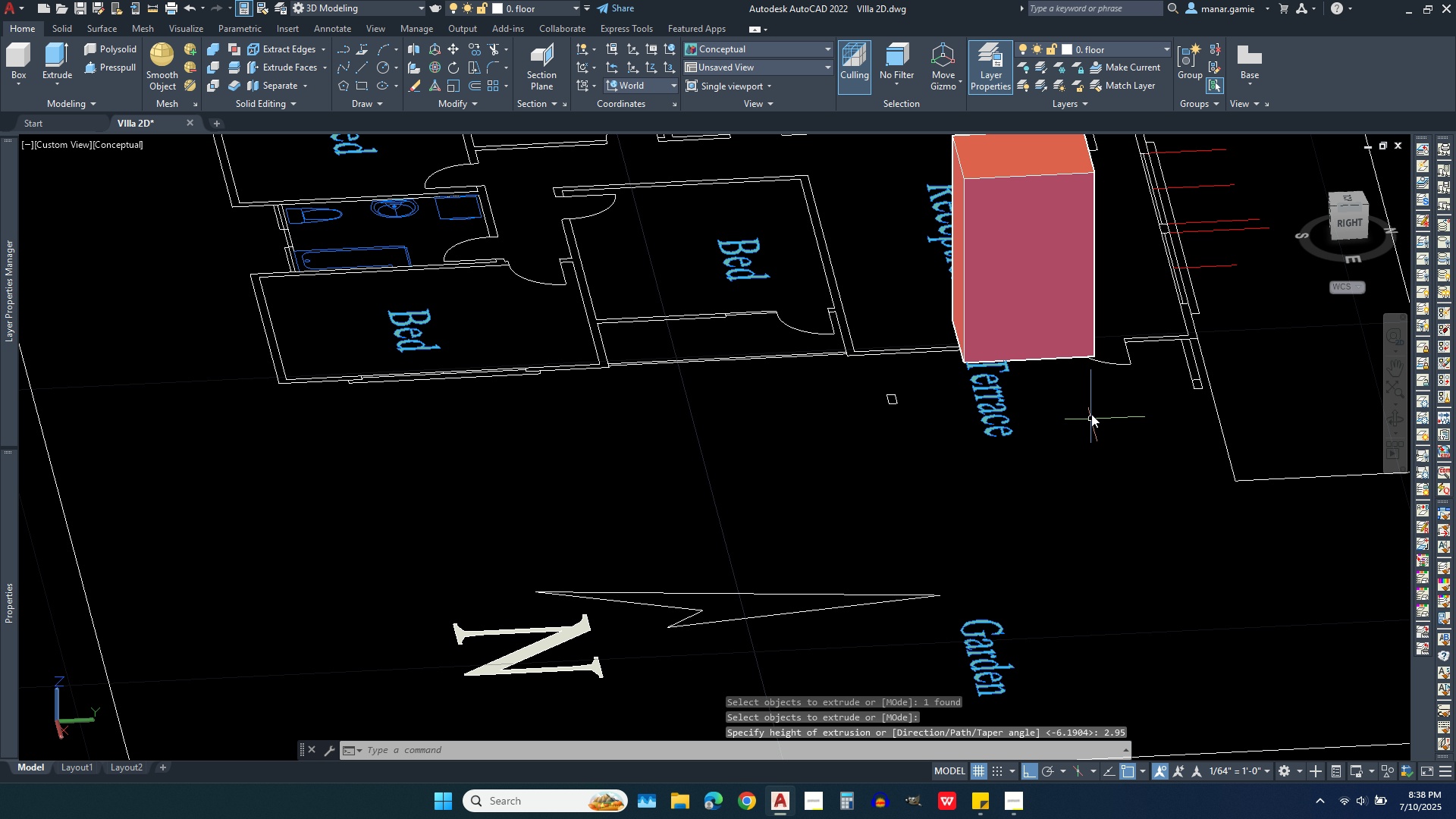 
key(Escape)
 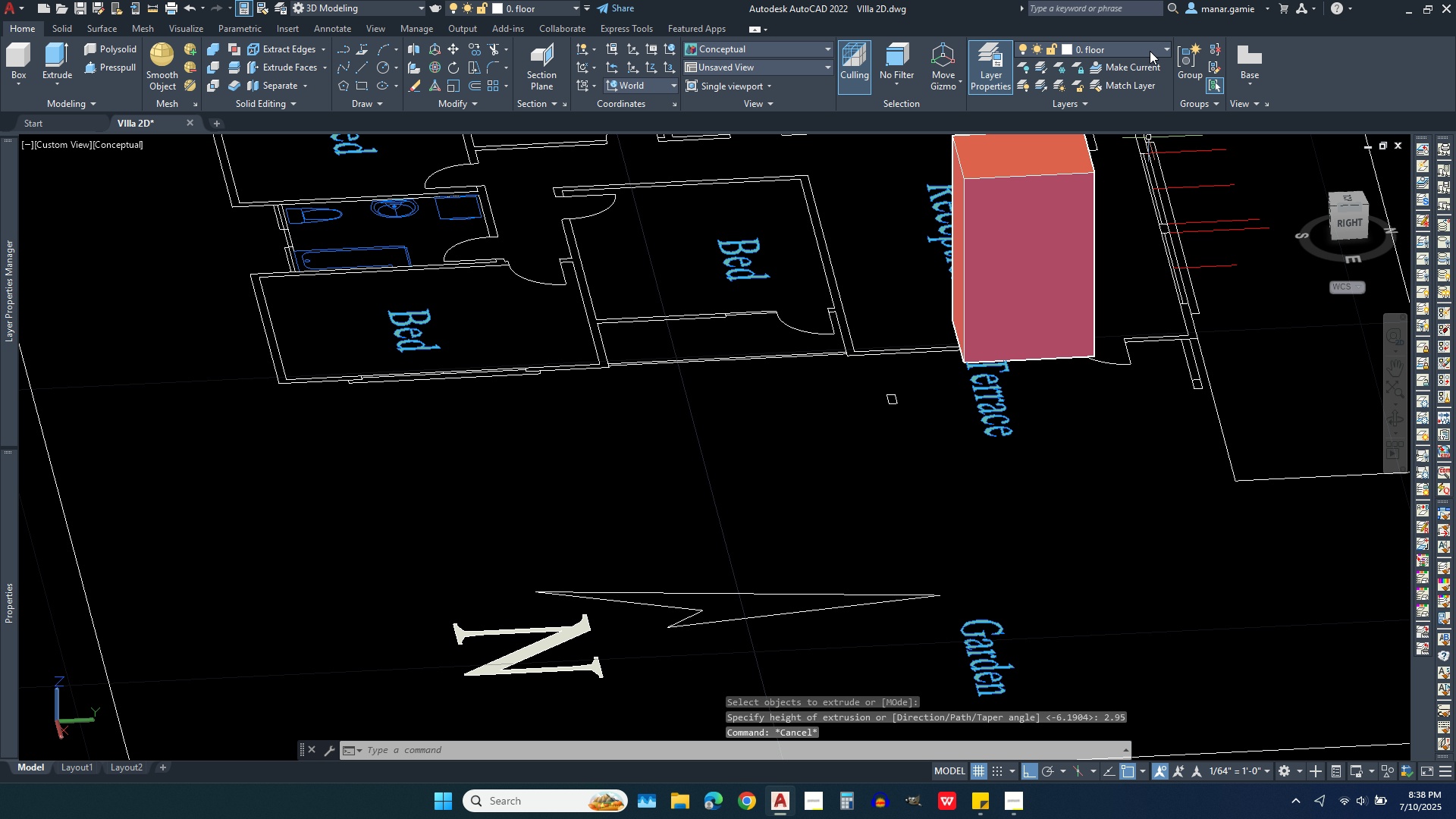 
left_click([1150, 51])
 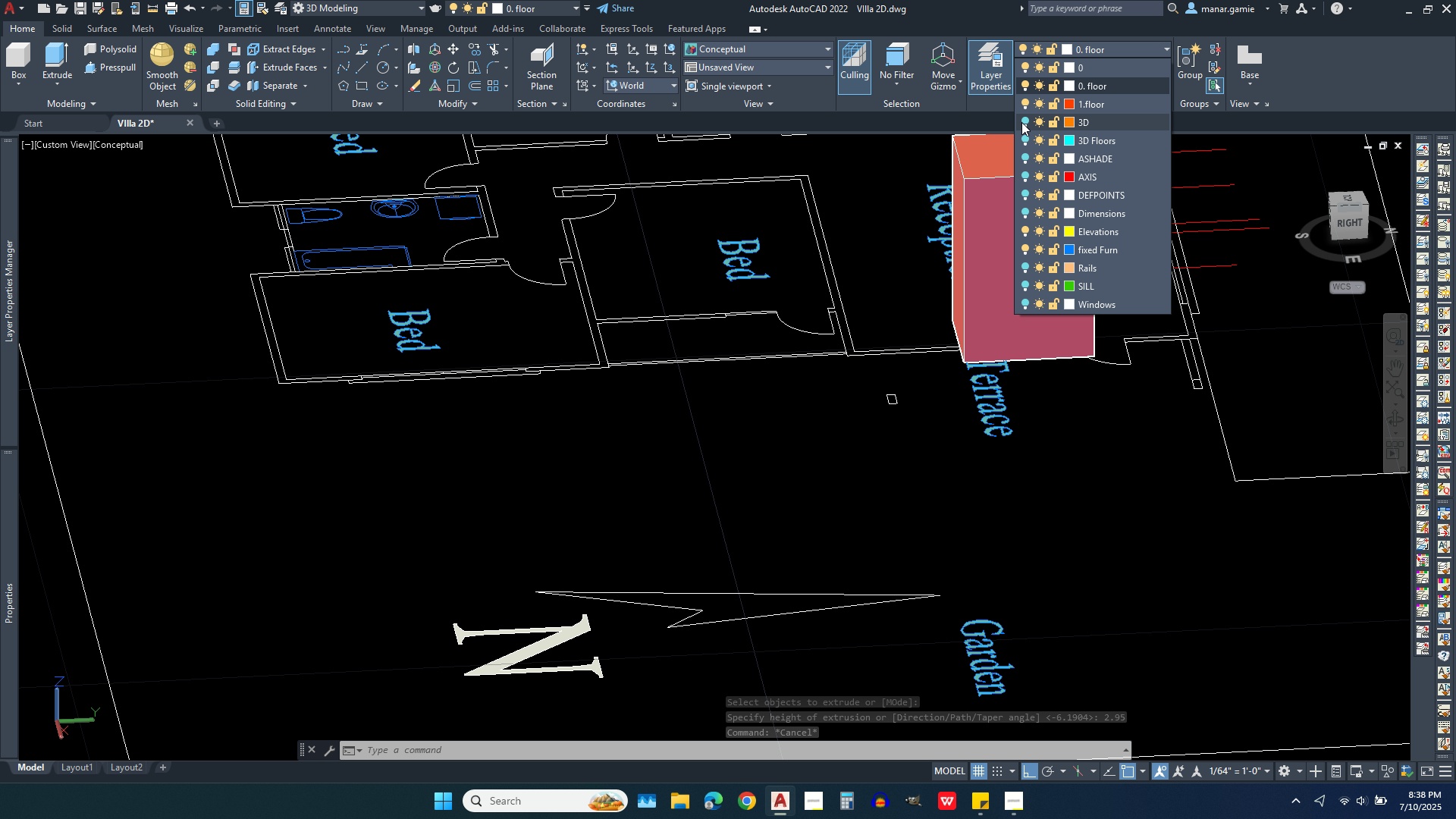 
left_click([1025, 122])
 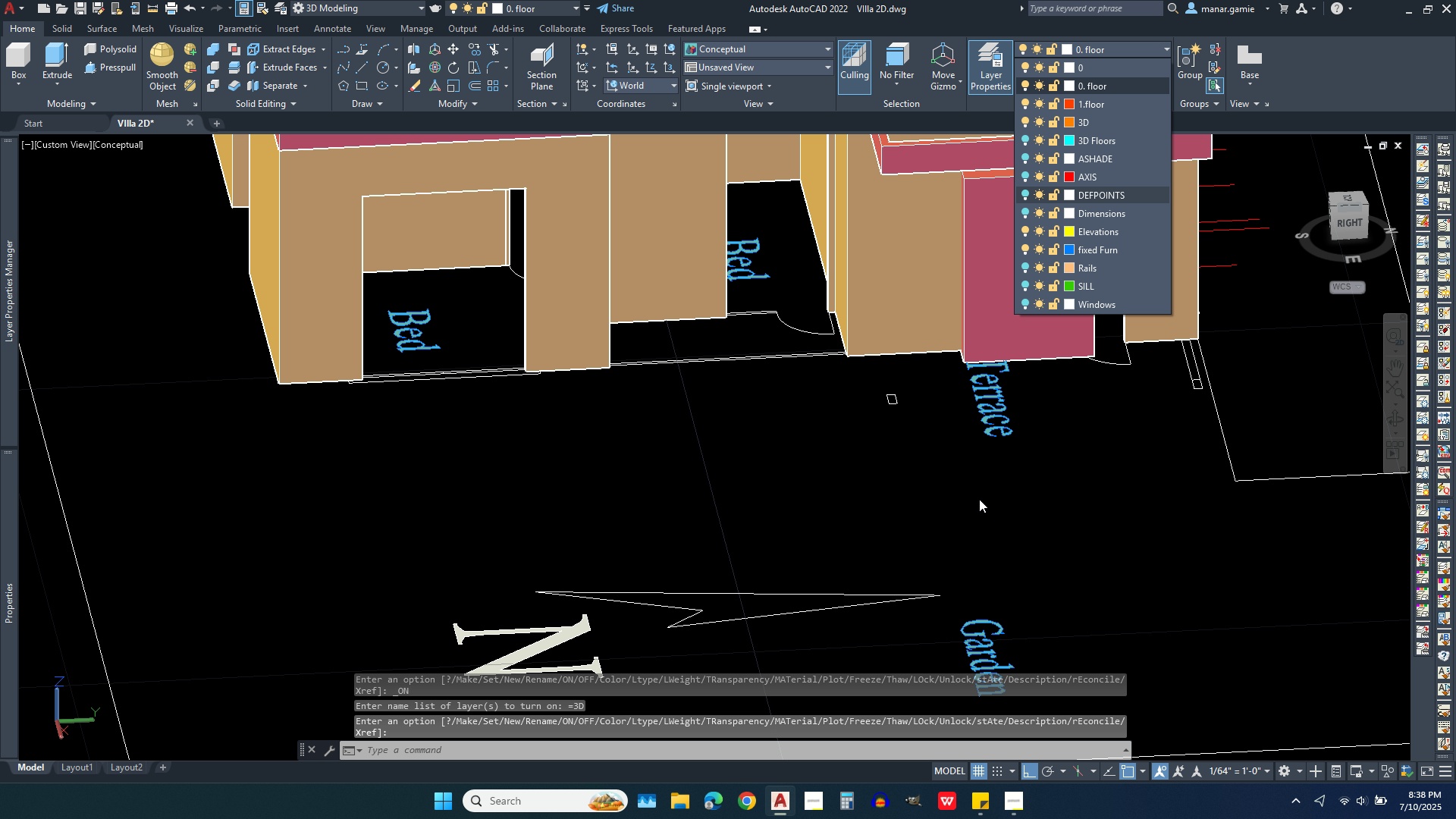 
scroll: coordinate [884, 526], scroll_direction: down, amount: 2.0
 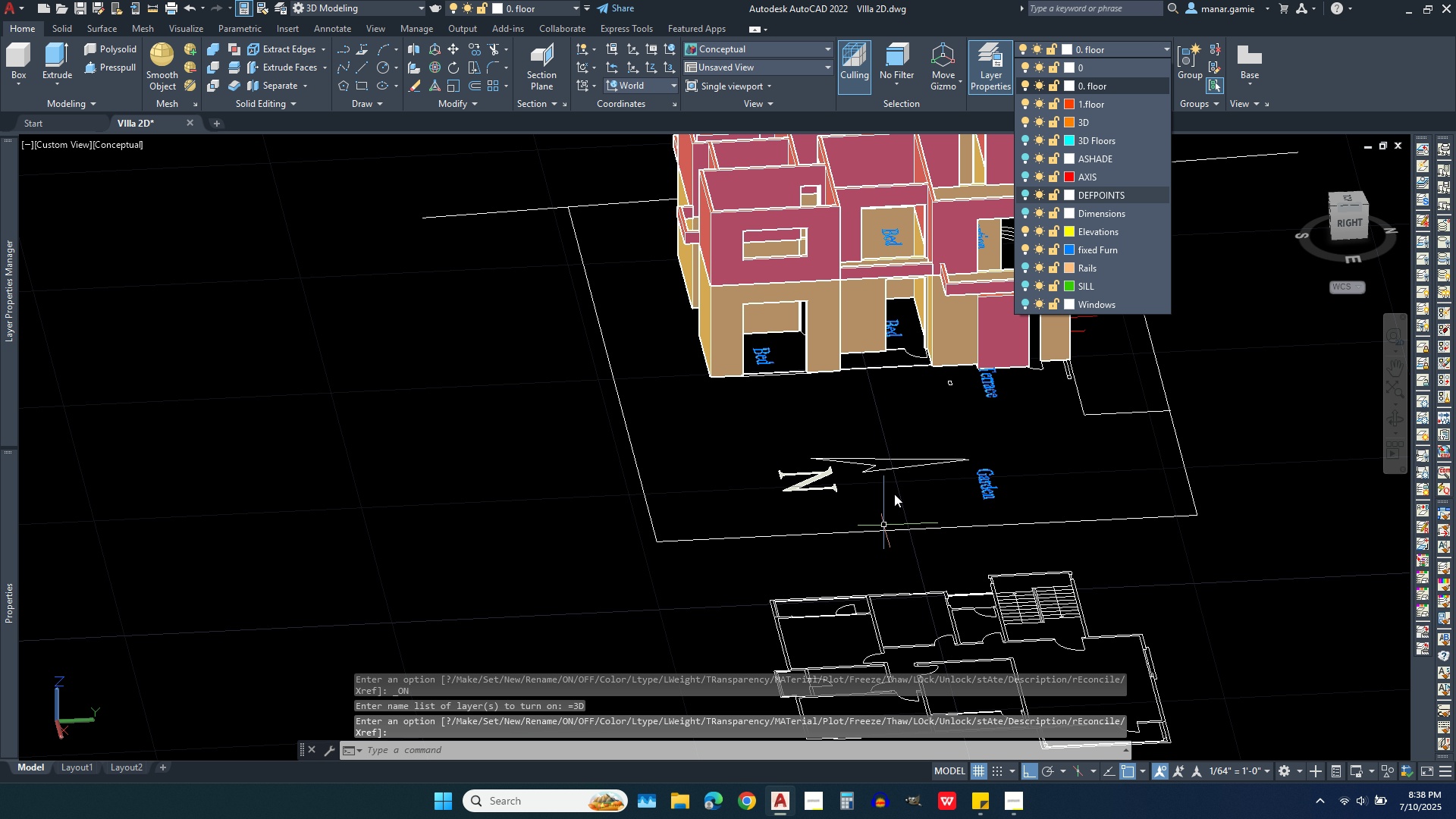 
key(Escape)
 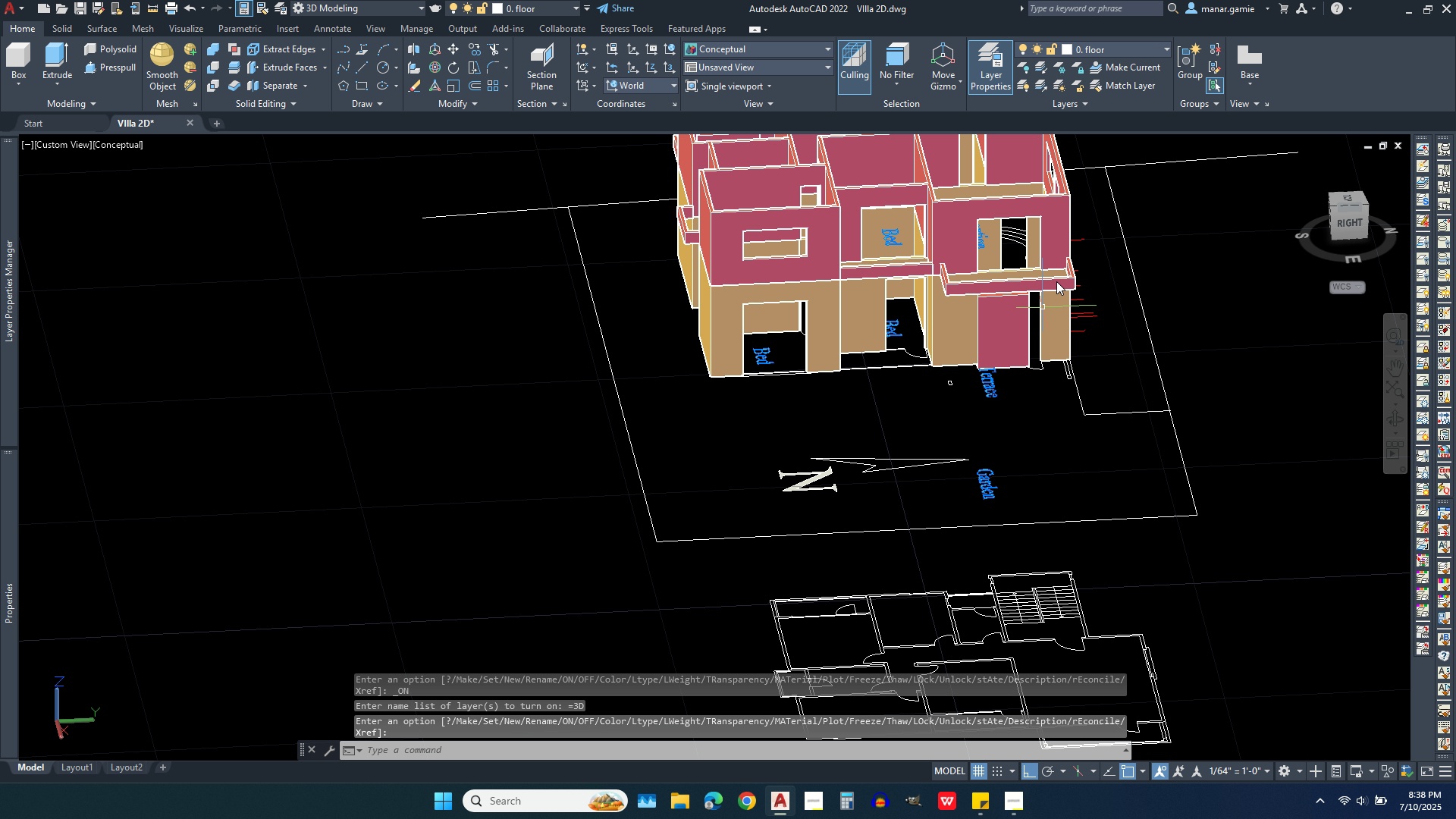 
scroll: coordinate [1062, 271], scroll_direction: up, amount: 2.0
 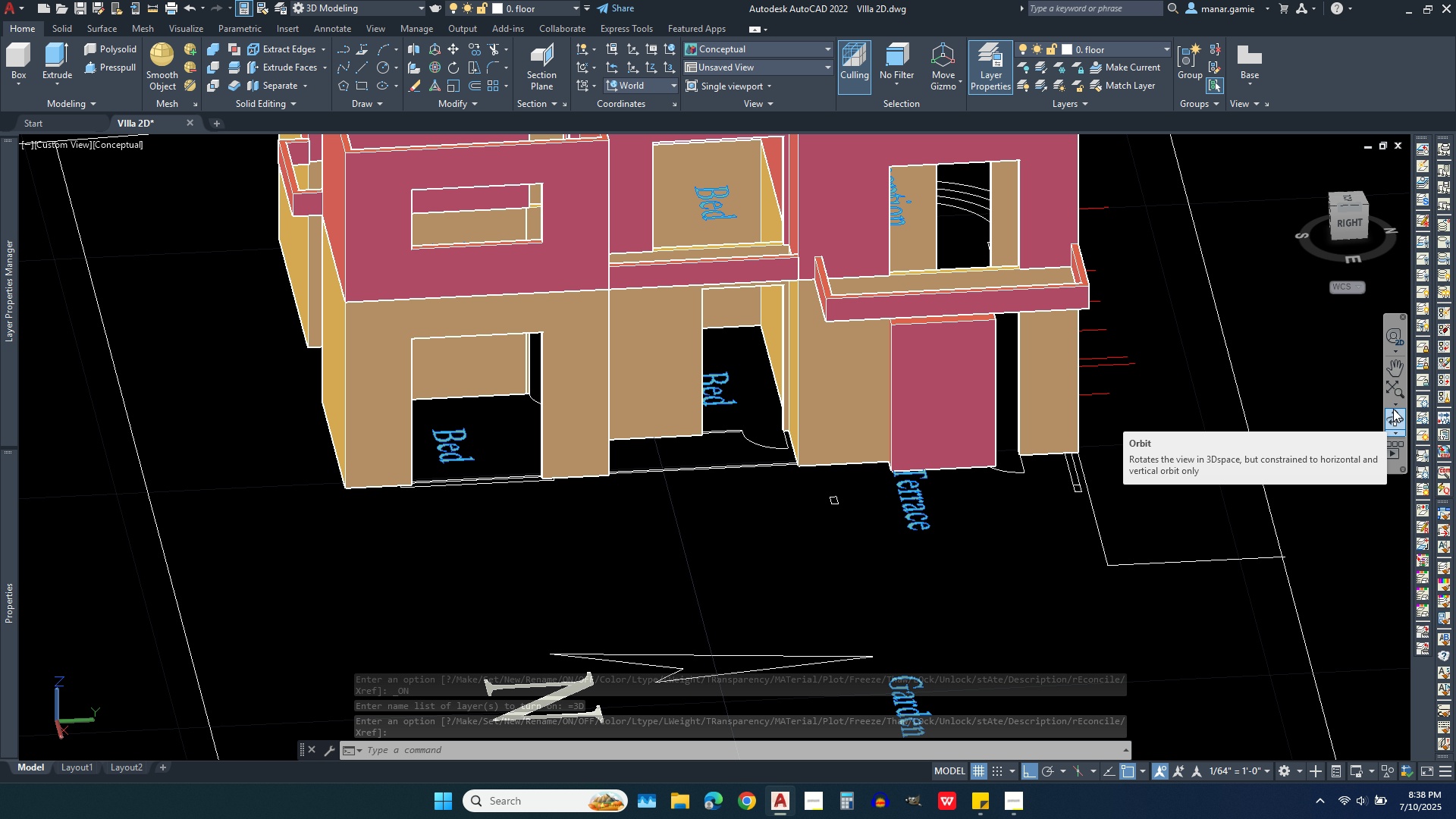 
left_click([1389, 419])
 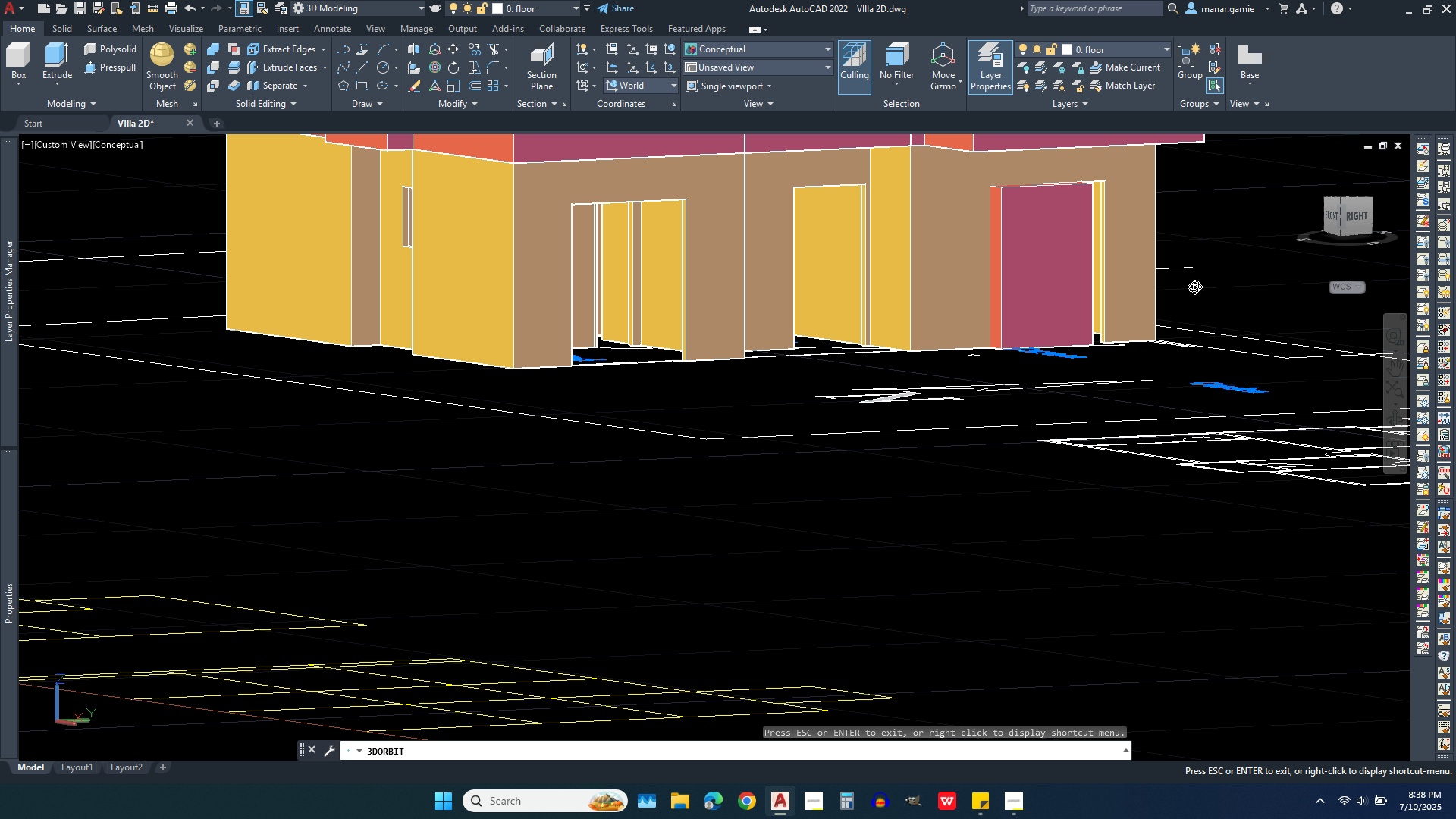 
scroll: coordinate [1062, 234], scroll_direction: up, amount: 10.0
 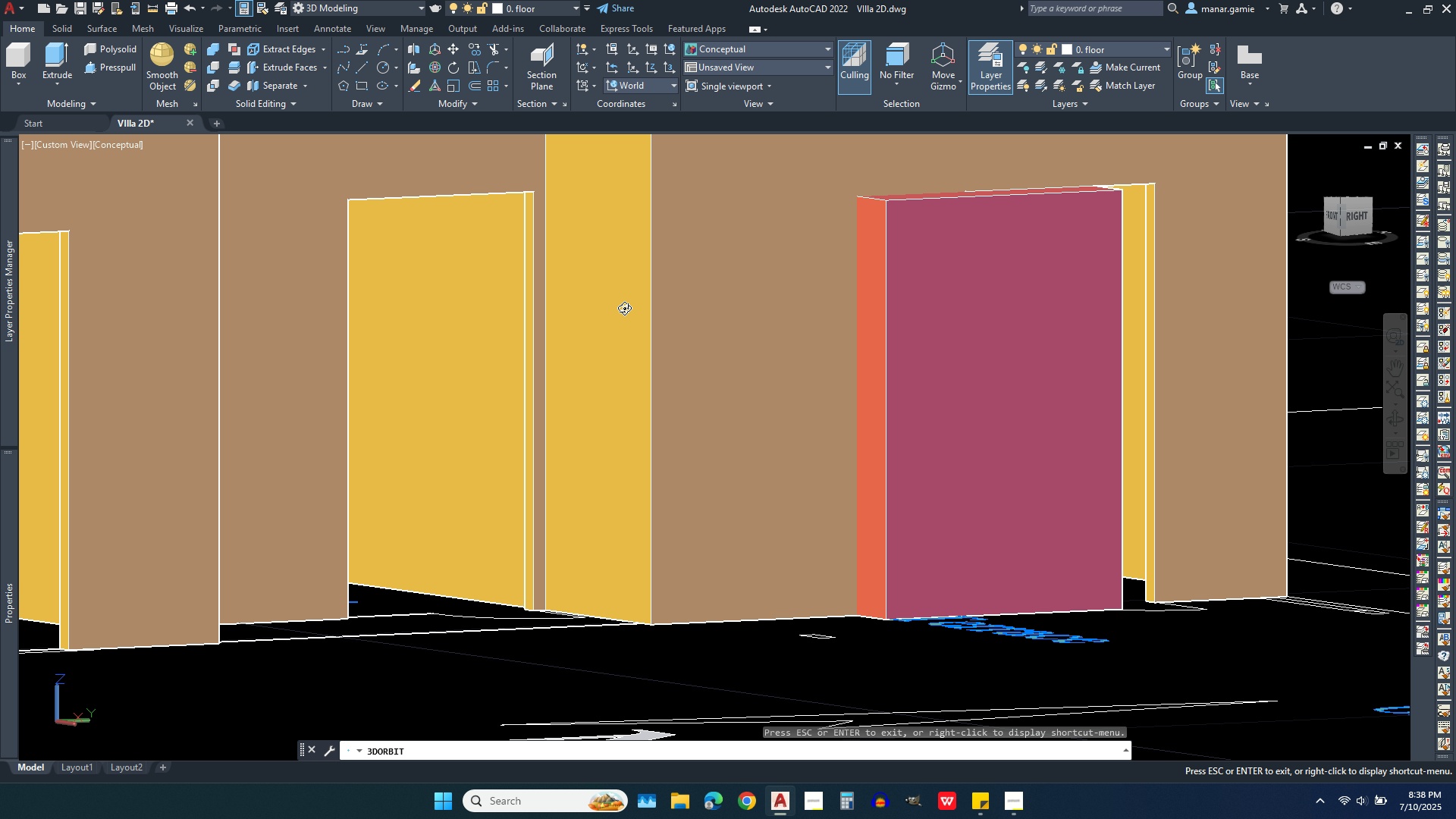 
key(Escape)
 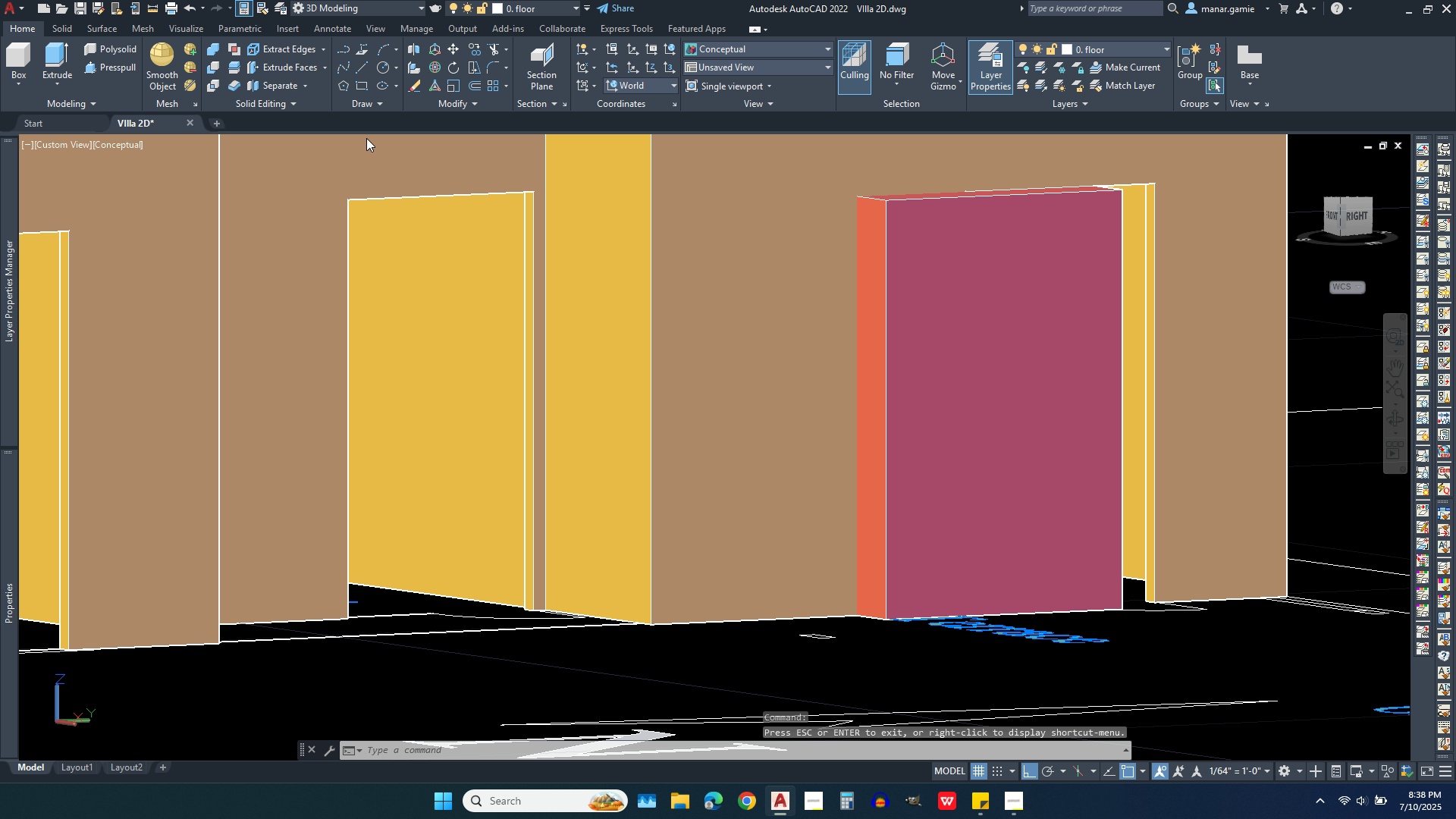 
key(Escape)
 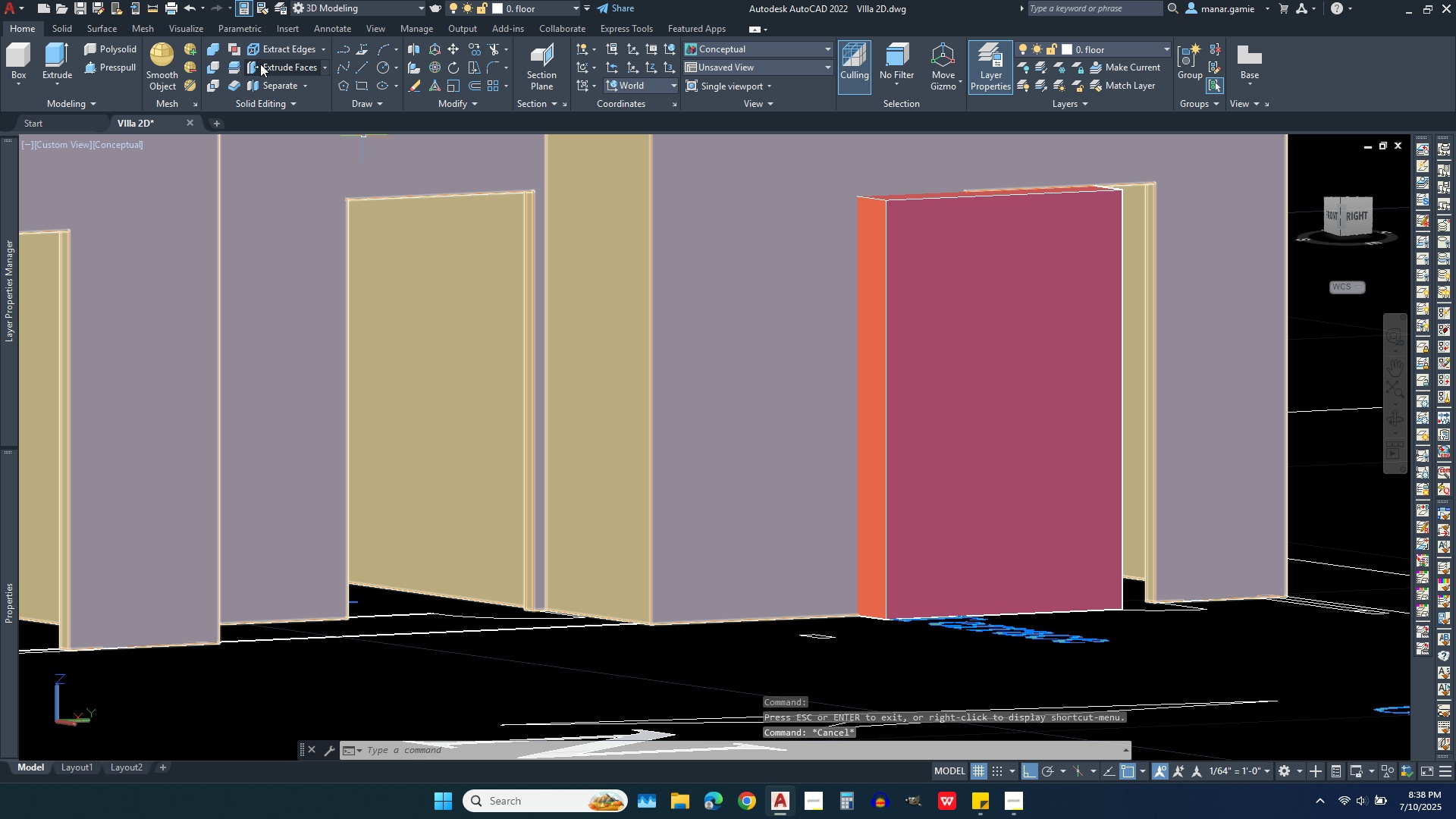 
key(Escape)
 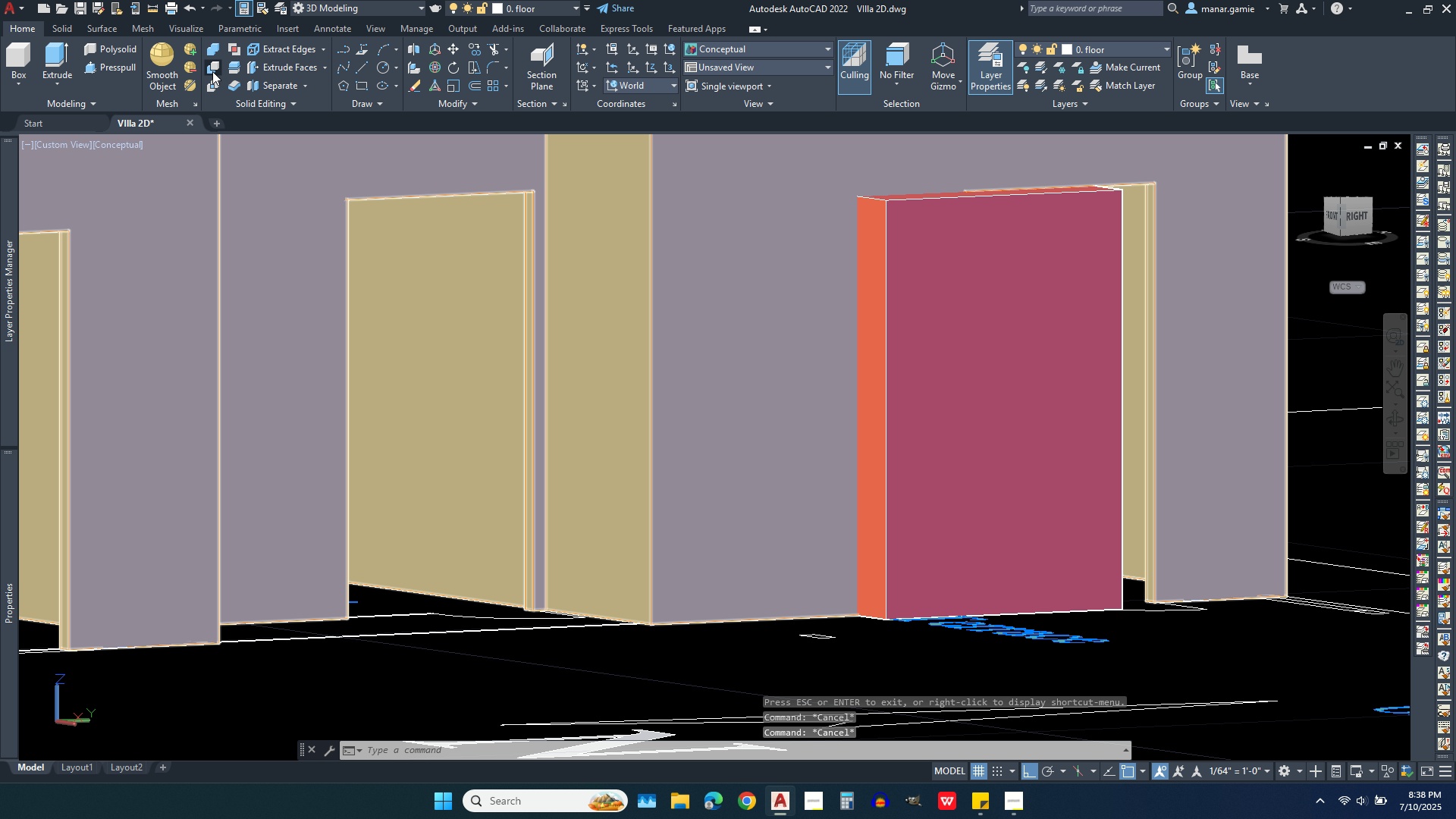 
left_click([212, 71])
 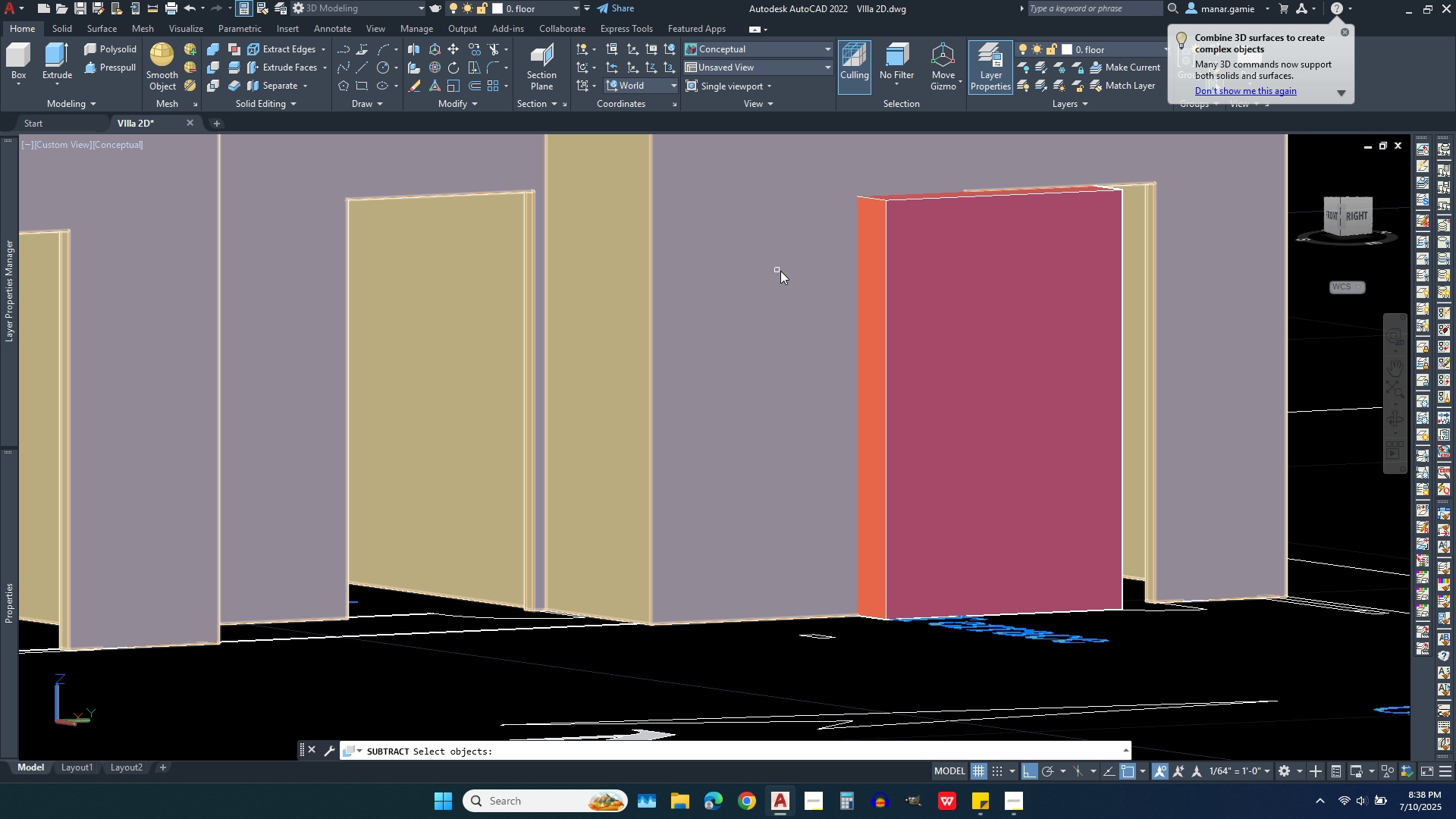 
left_click([788, 273])
 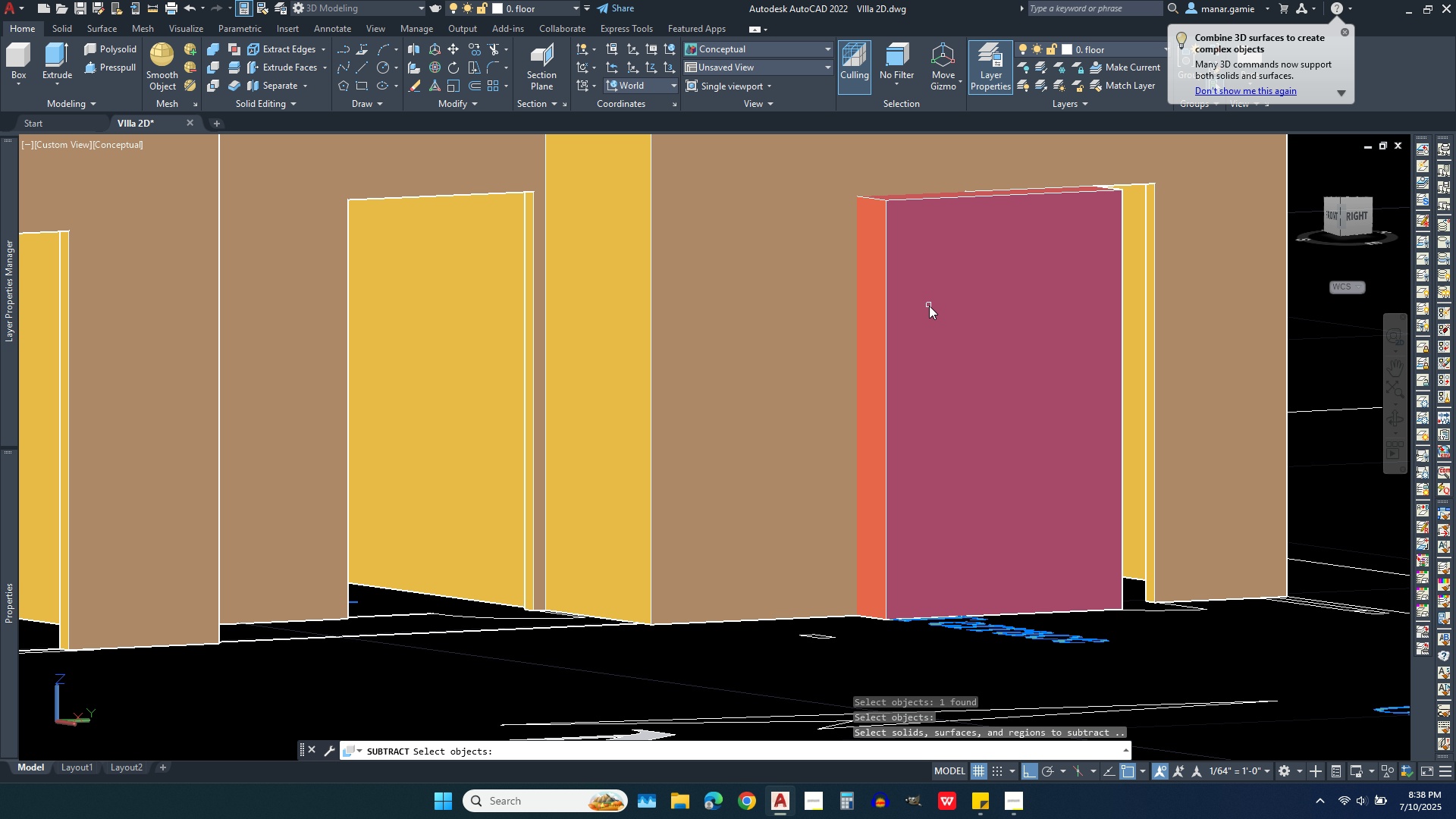 
right_click([929, 306])
 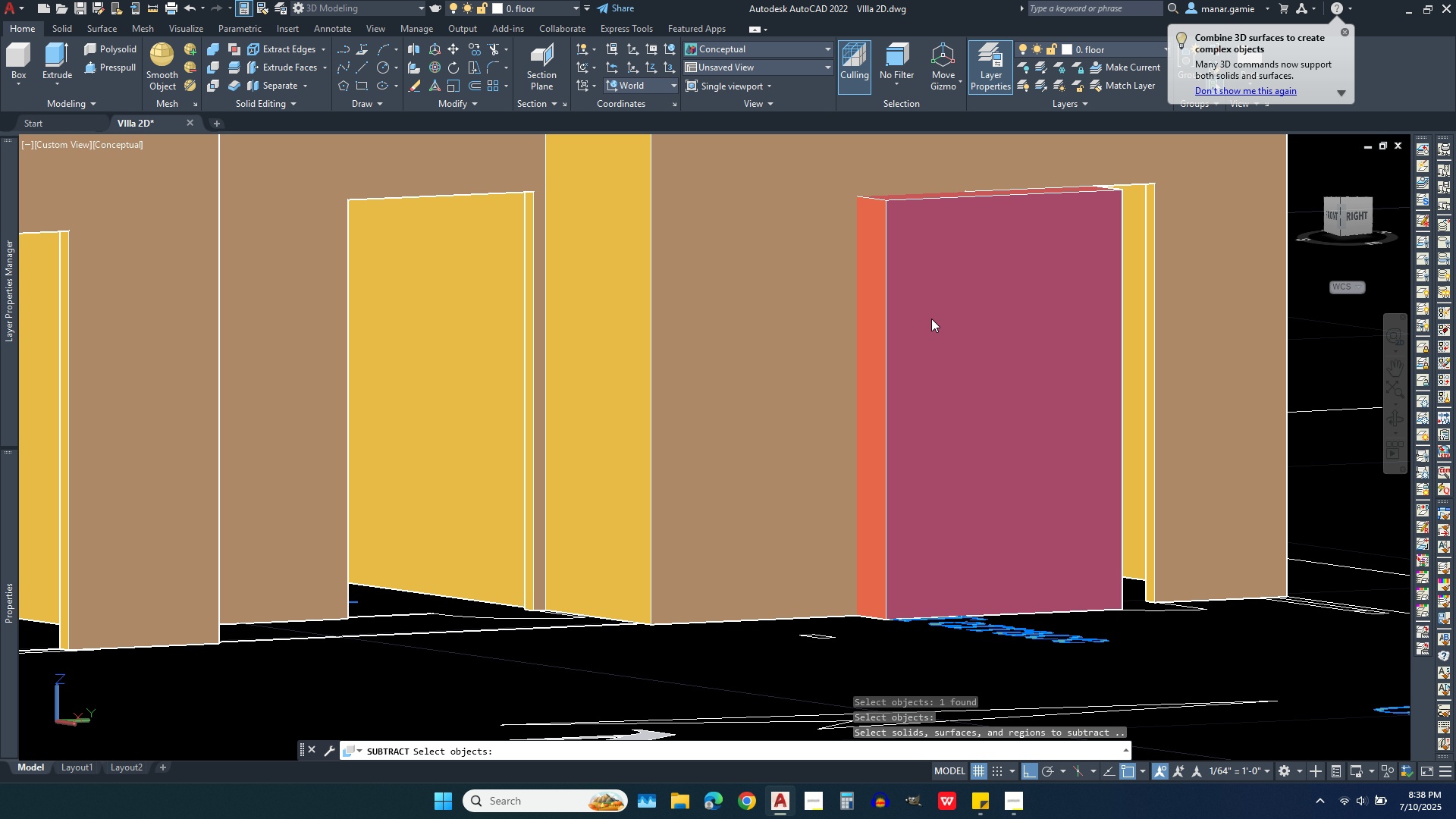 
left_click([931, 318])
 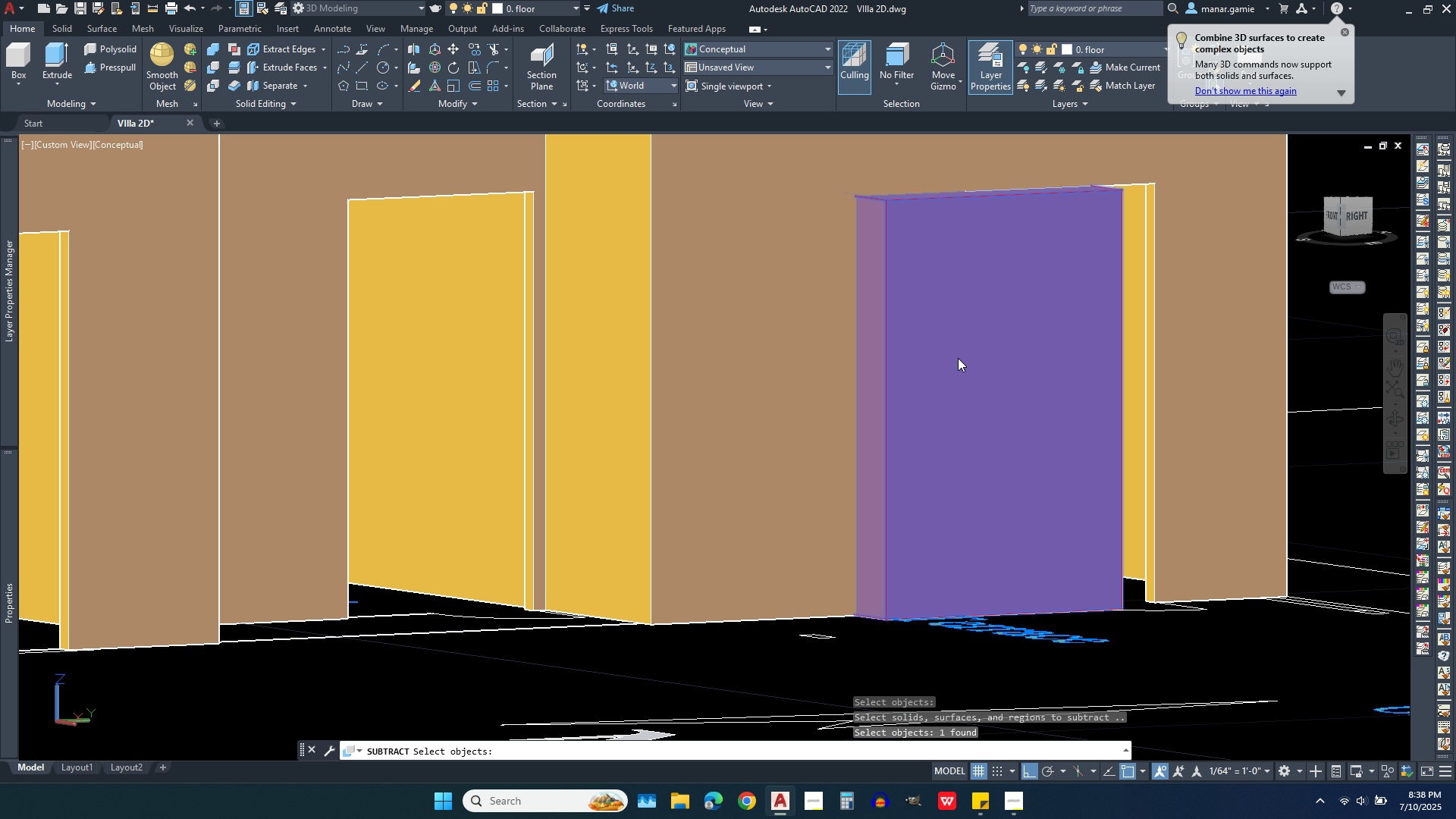 
right_click([958, 358])
 